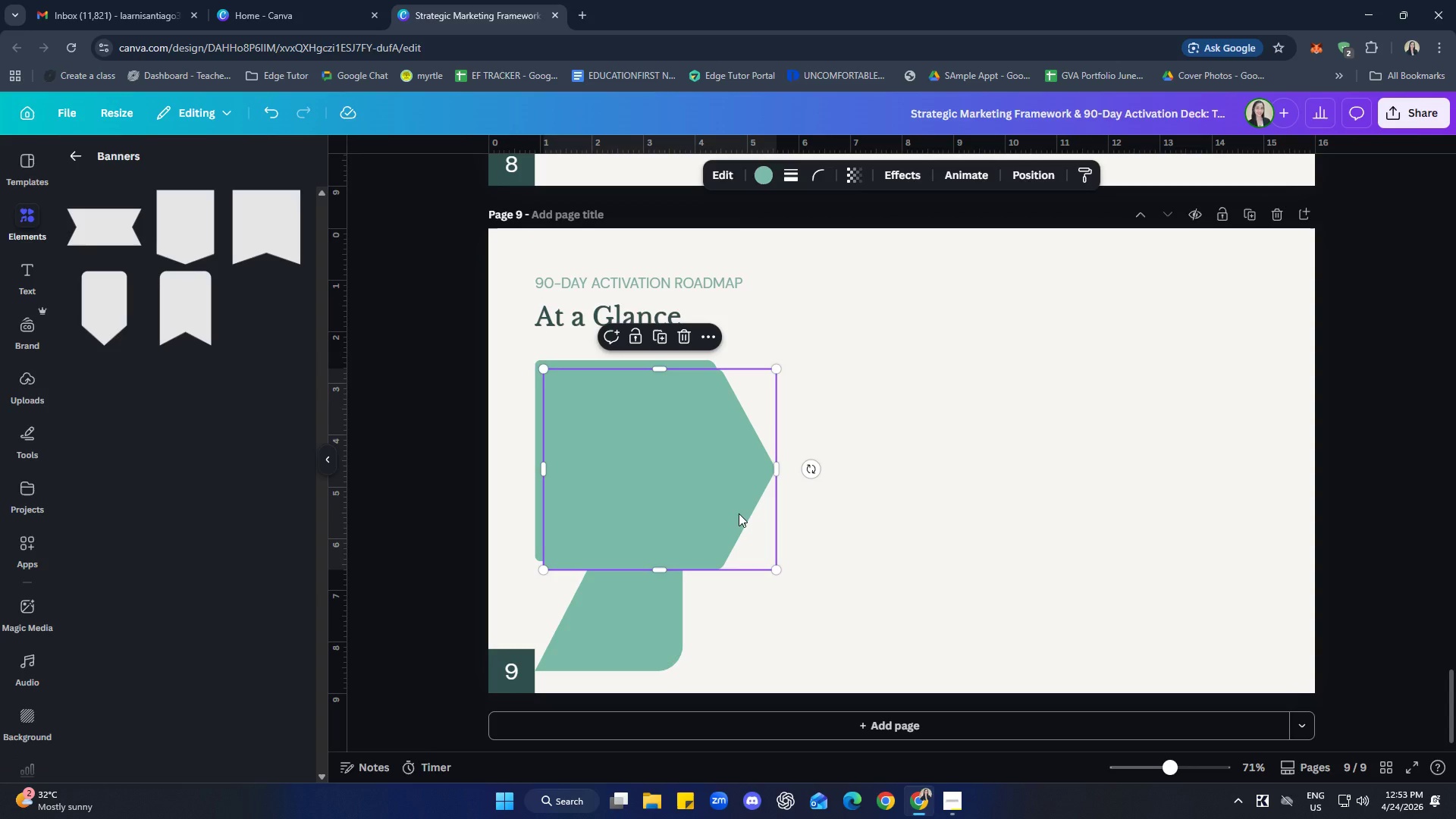 
left_click_drag(start_coordinate=[704, 490], to_coordinate=[751, 588])
 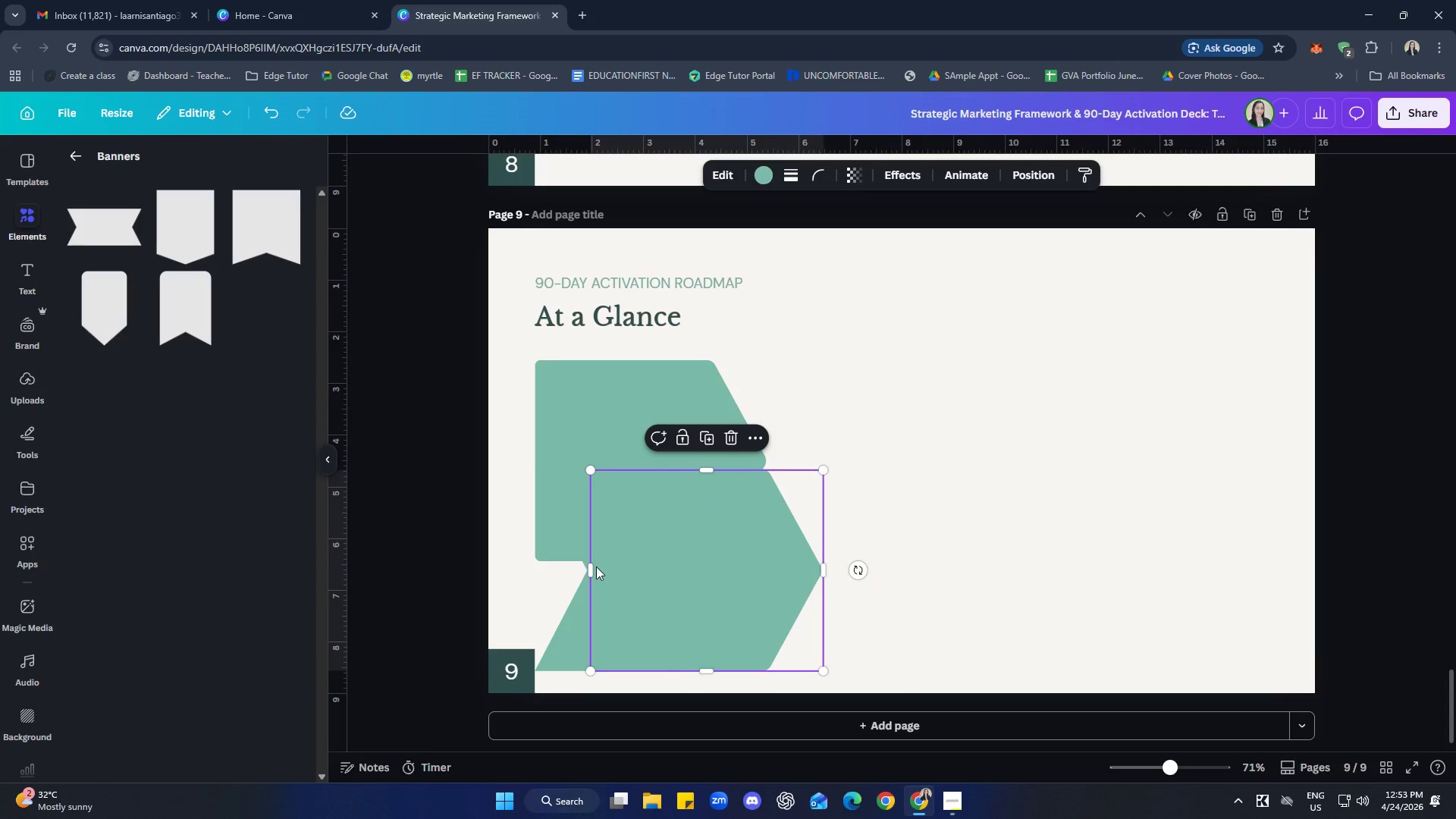 
left_click_drag(start_coordinate=[592, 568], to_coordinate=[685, 578])
 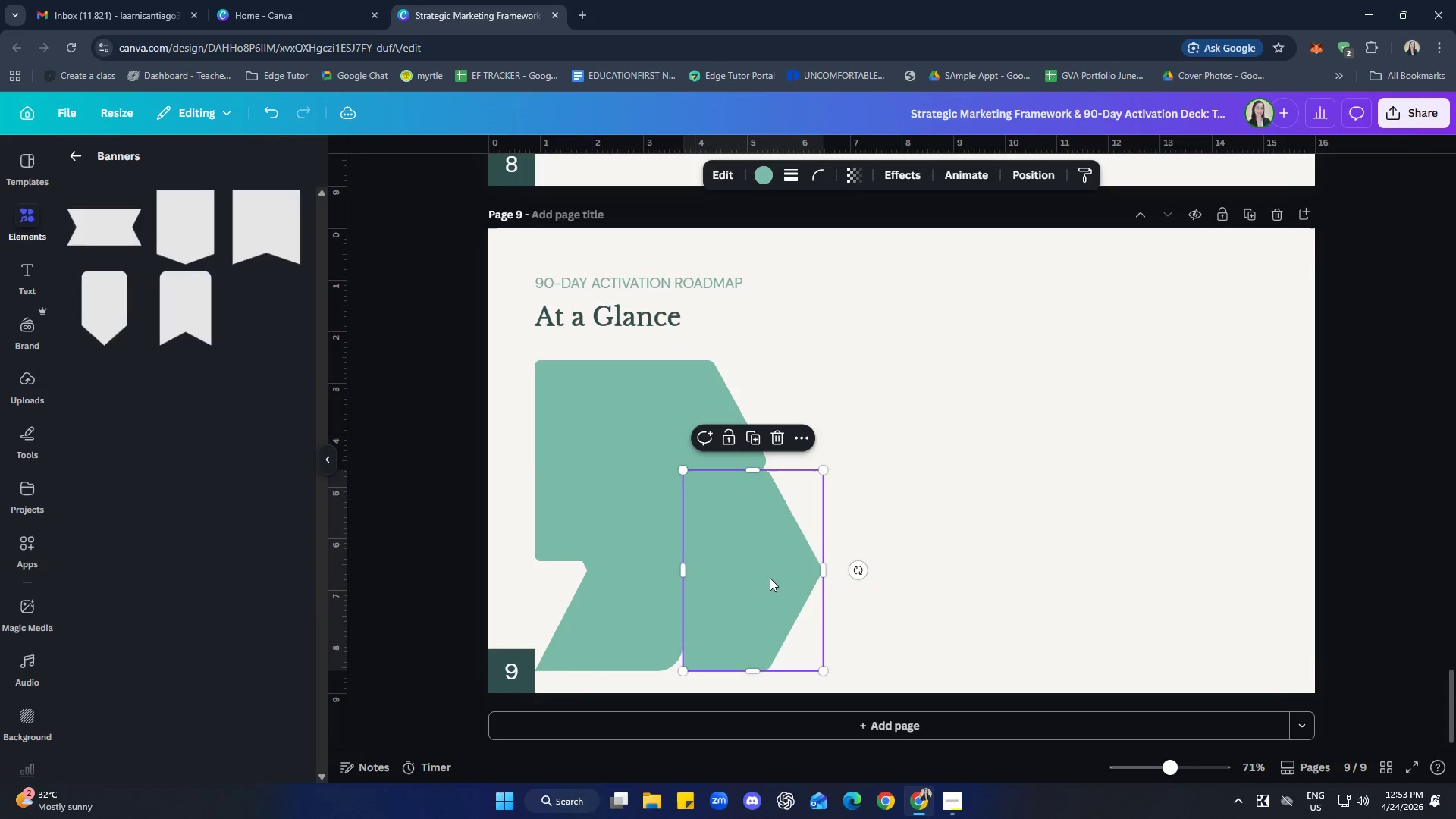 
left_click_drag(start_coordinate=[770, 578], to_coordinate=[713, 580])
 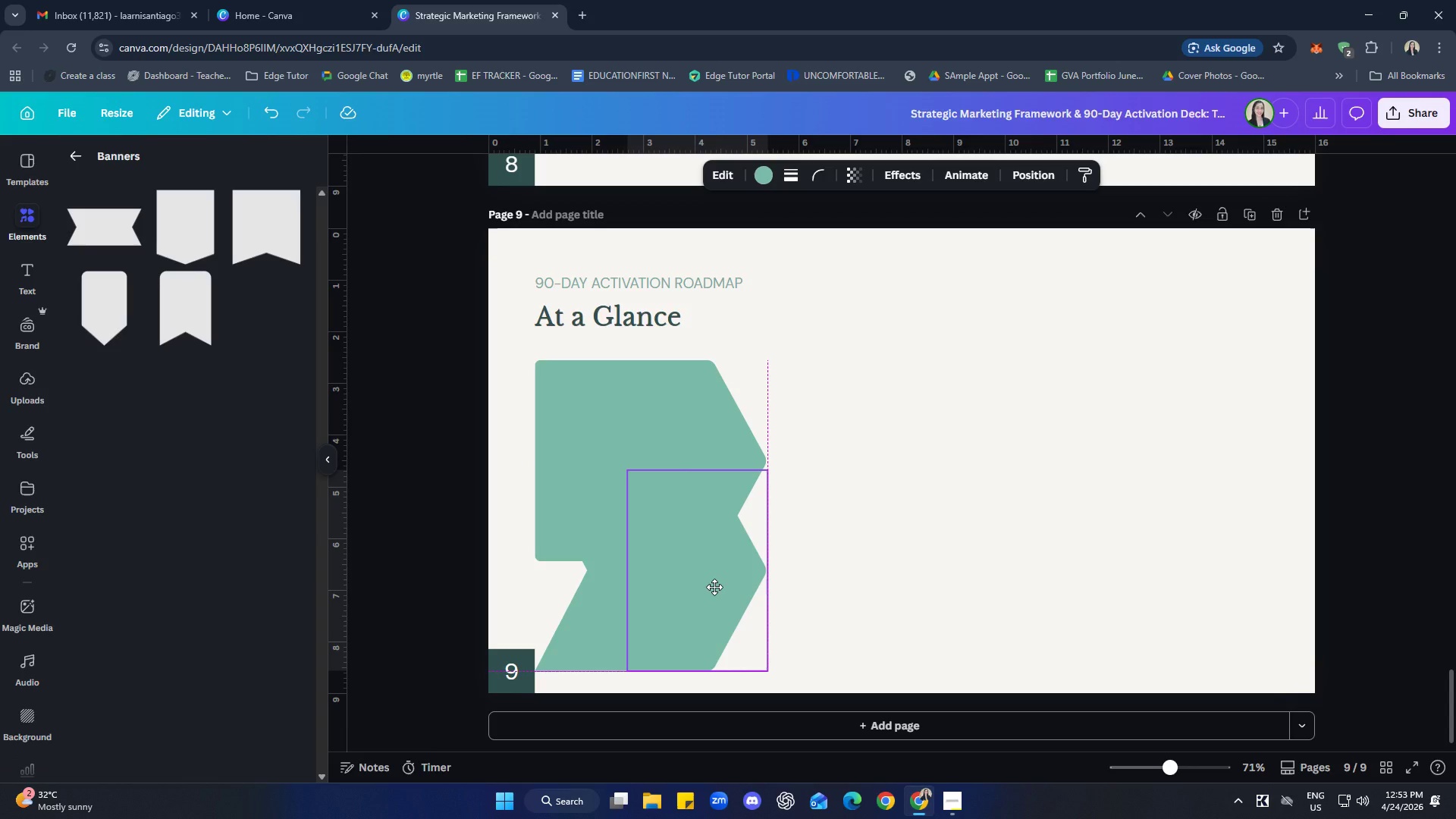 
left_click([846, 599])
 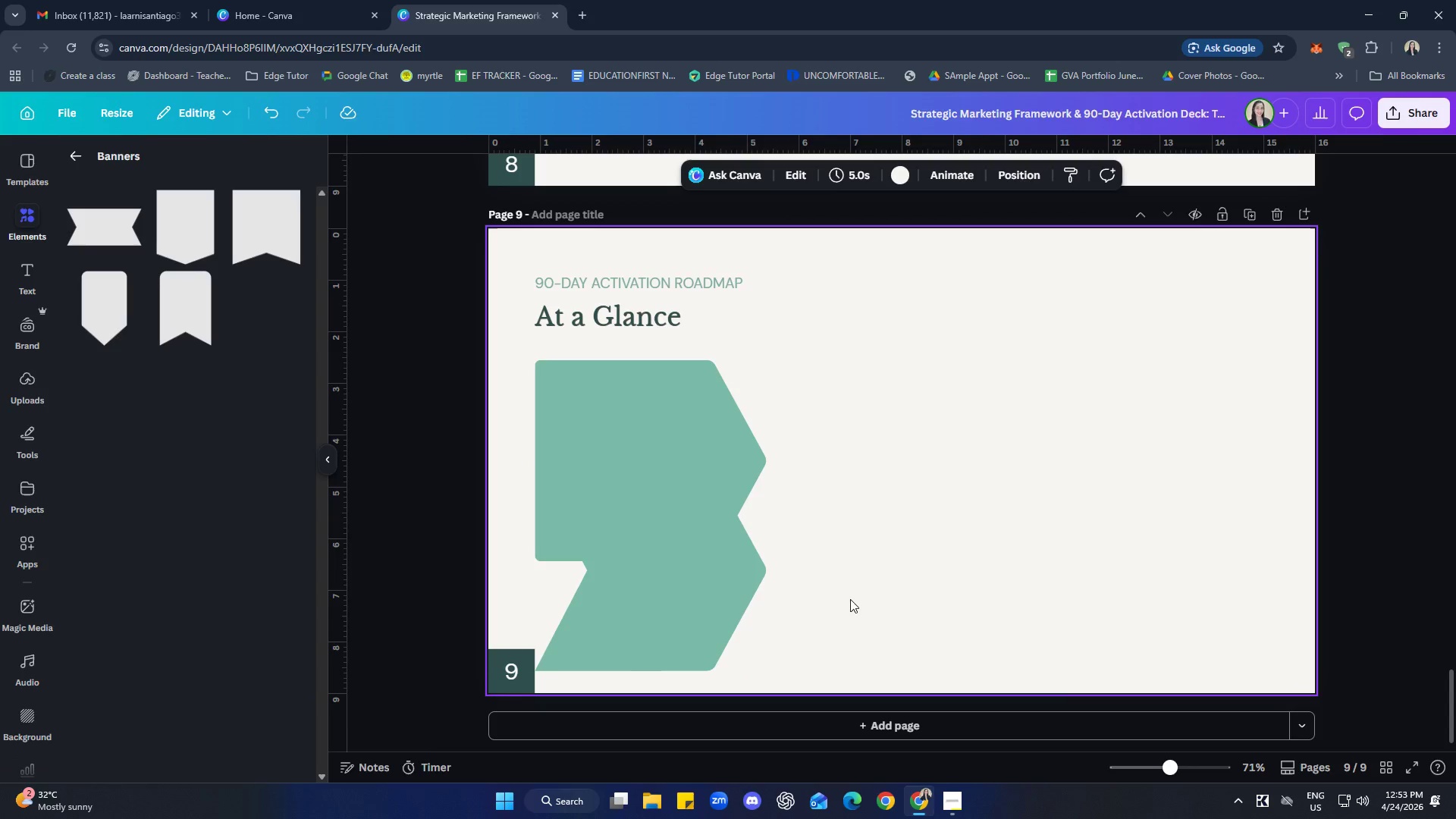 
hold_key(key=ShiftLeft, duration=1.36)
 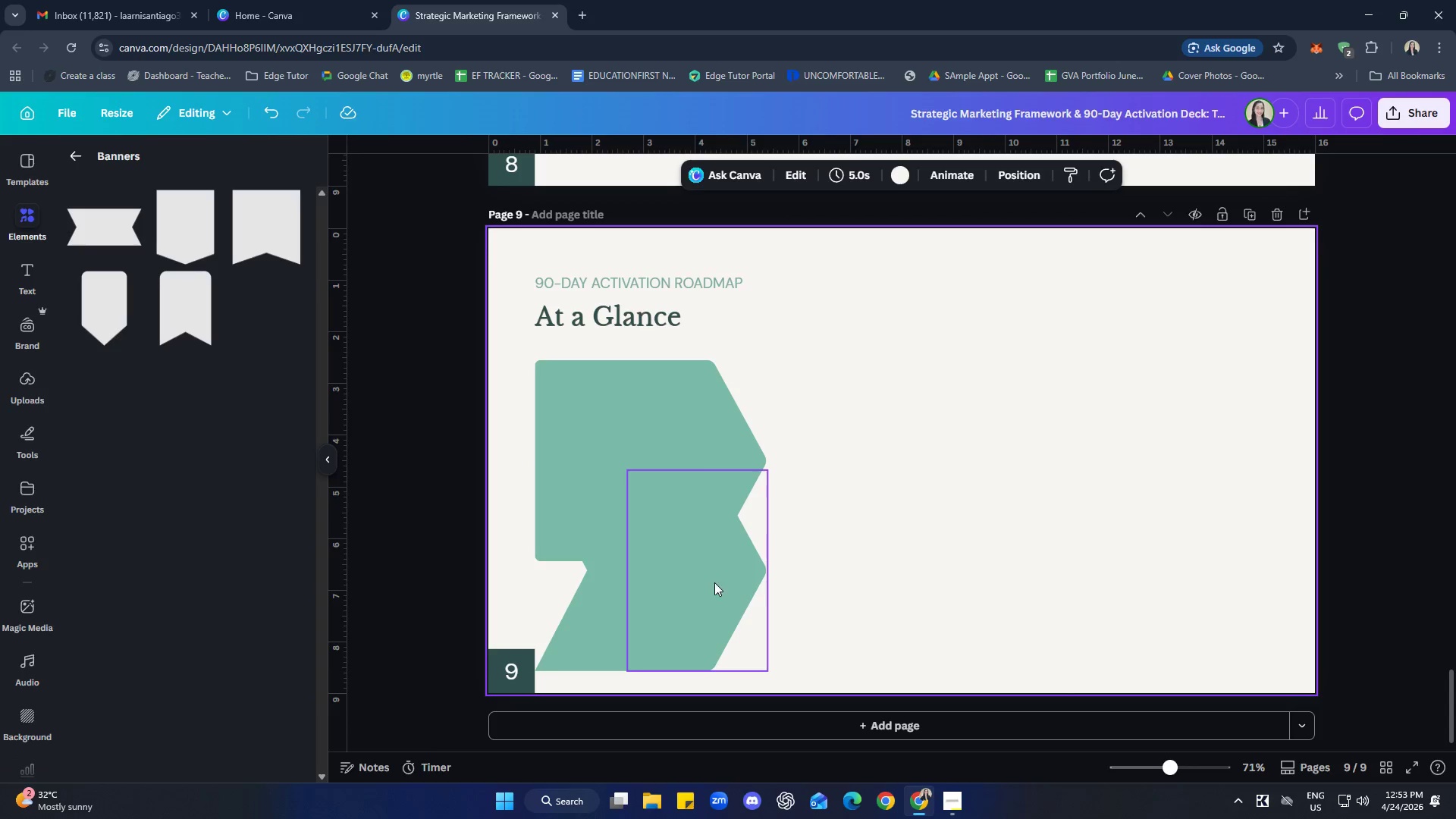 
left_click([711, 579])
 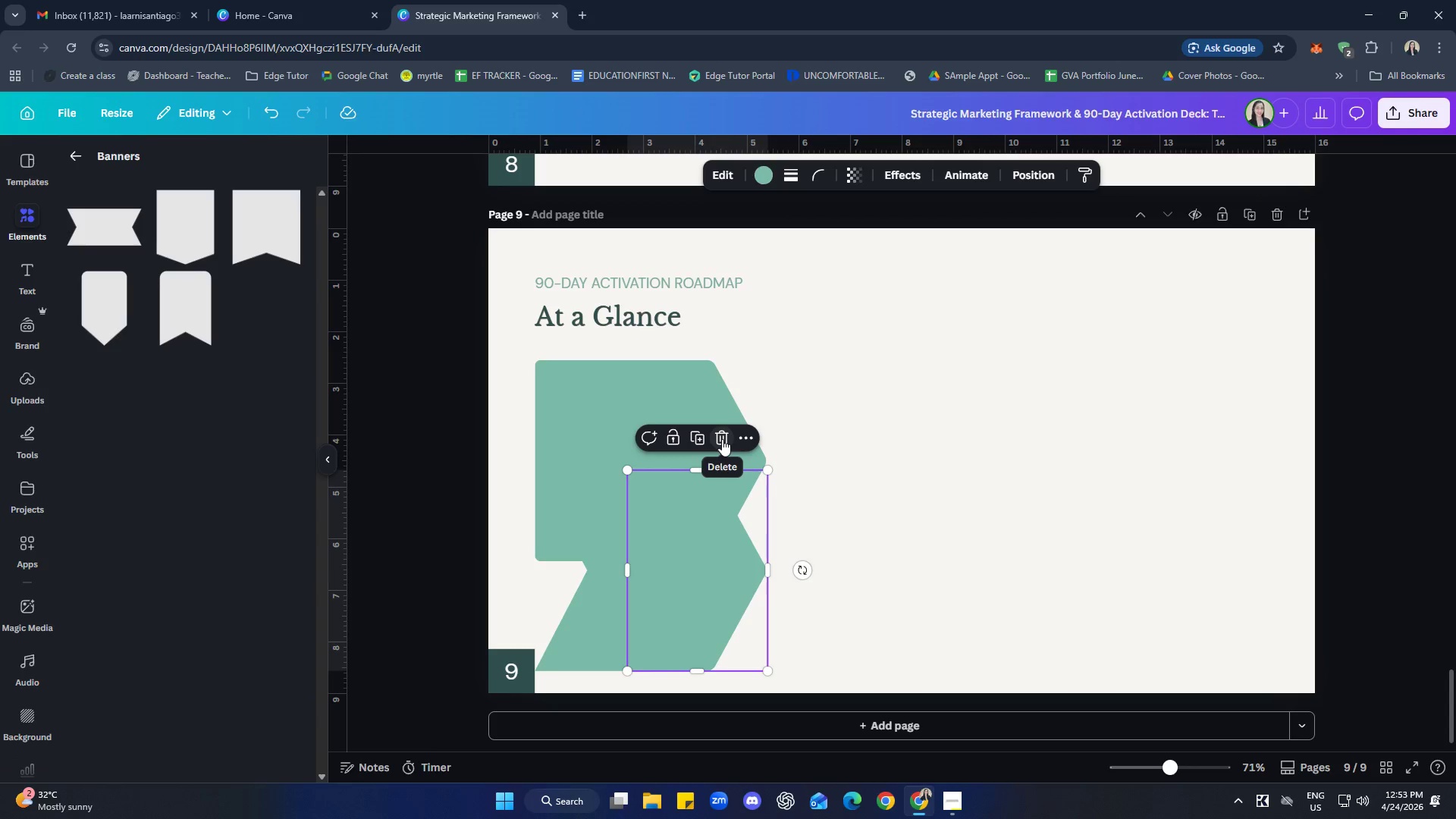 
left_click([722, 439])
 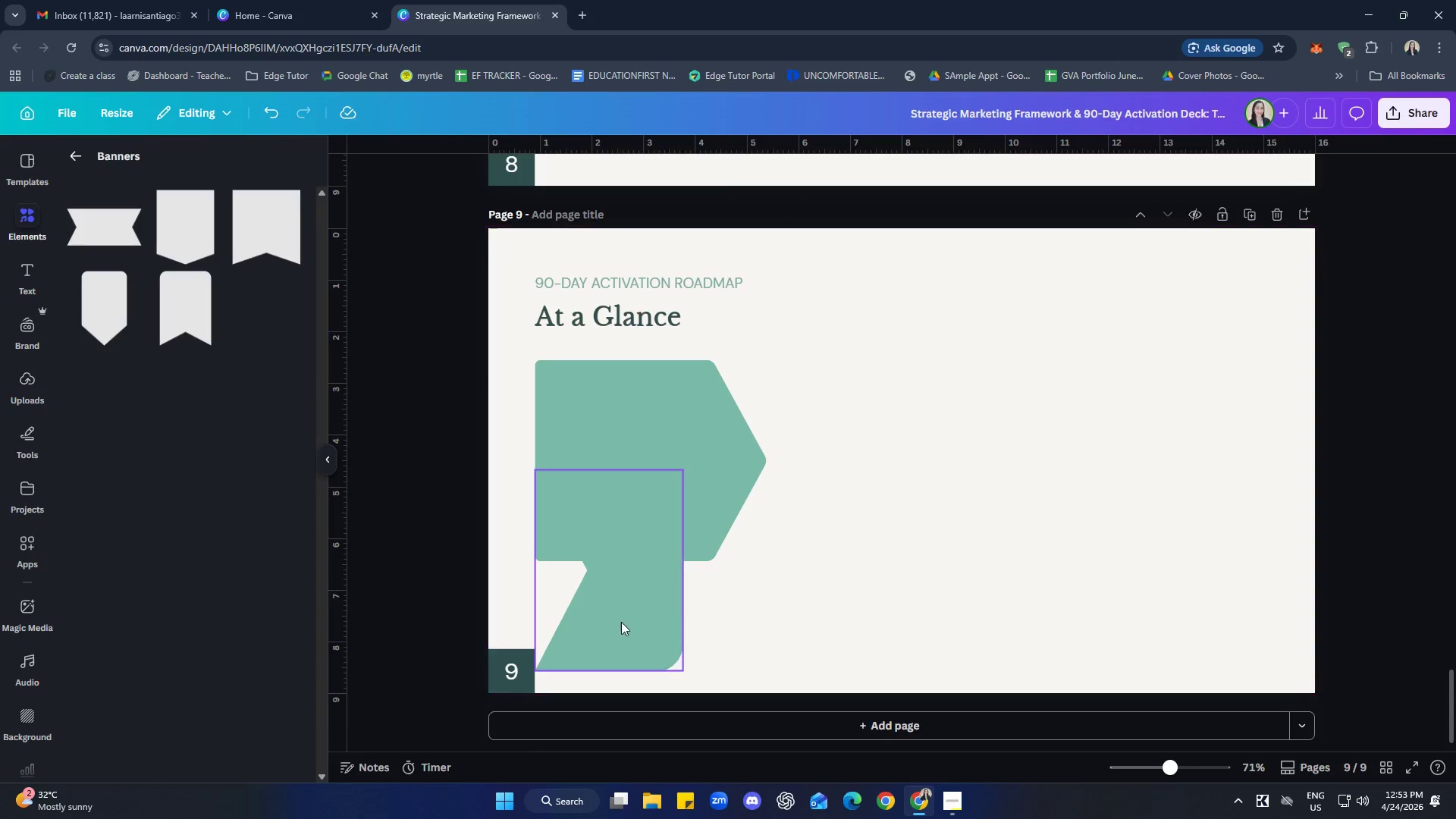 
left_click_drag(start_coordinate=[621, 621], to_coordinate=[807, 510])
 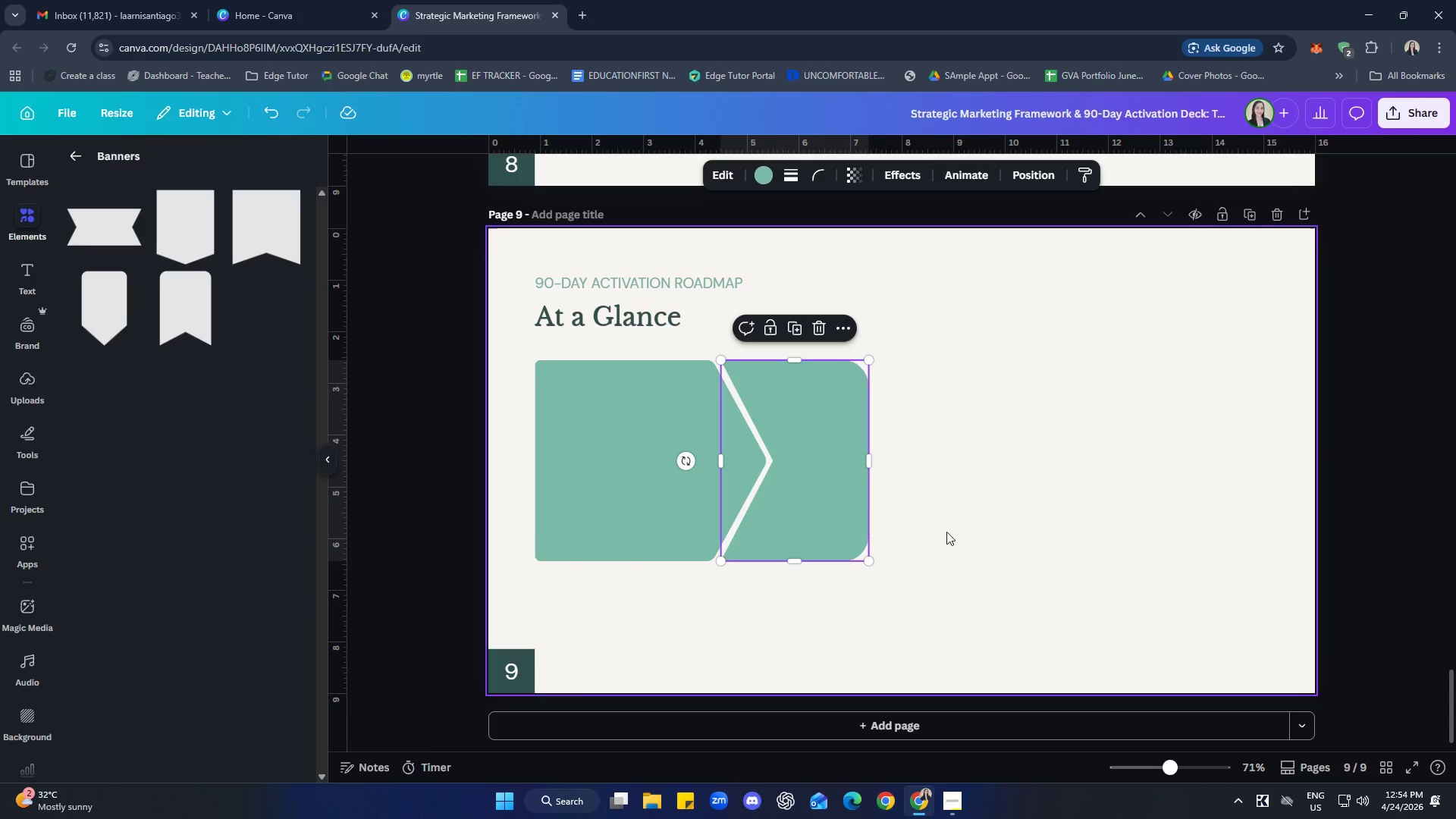 
left_click([952, 532])
 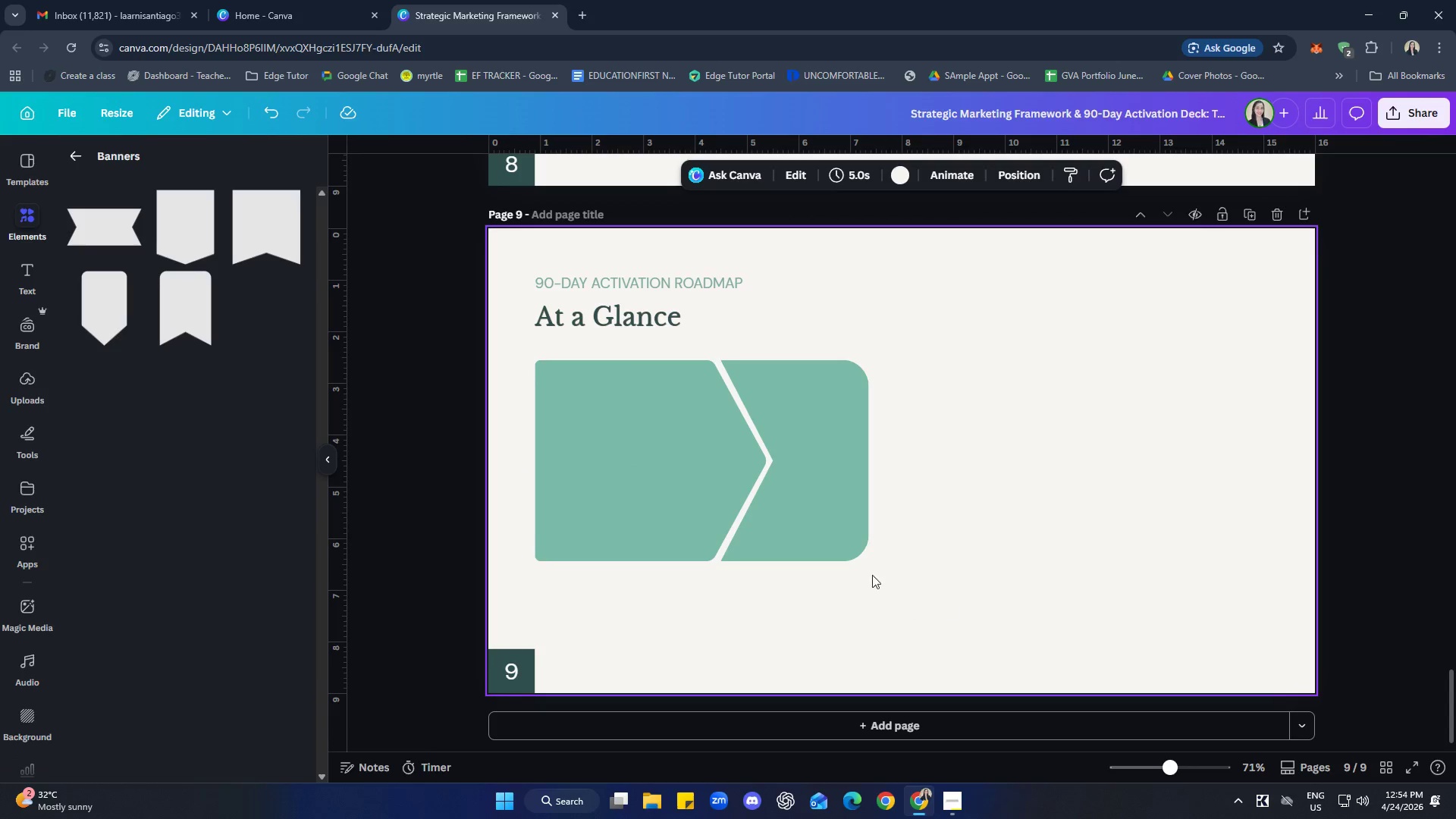 
left_click([832, 529])
 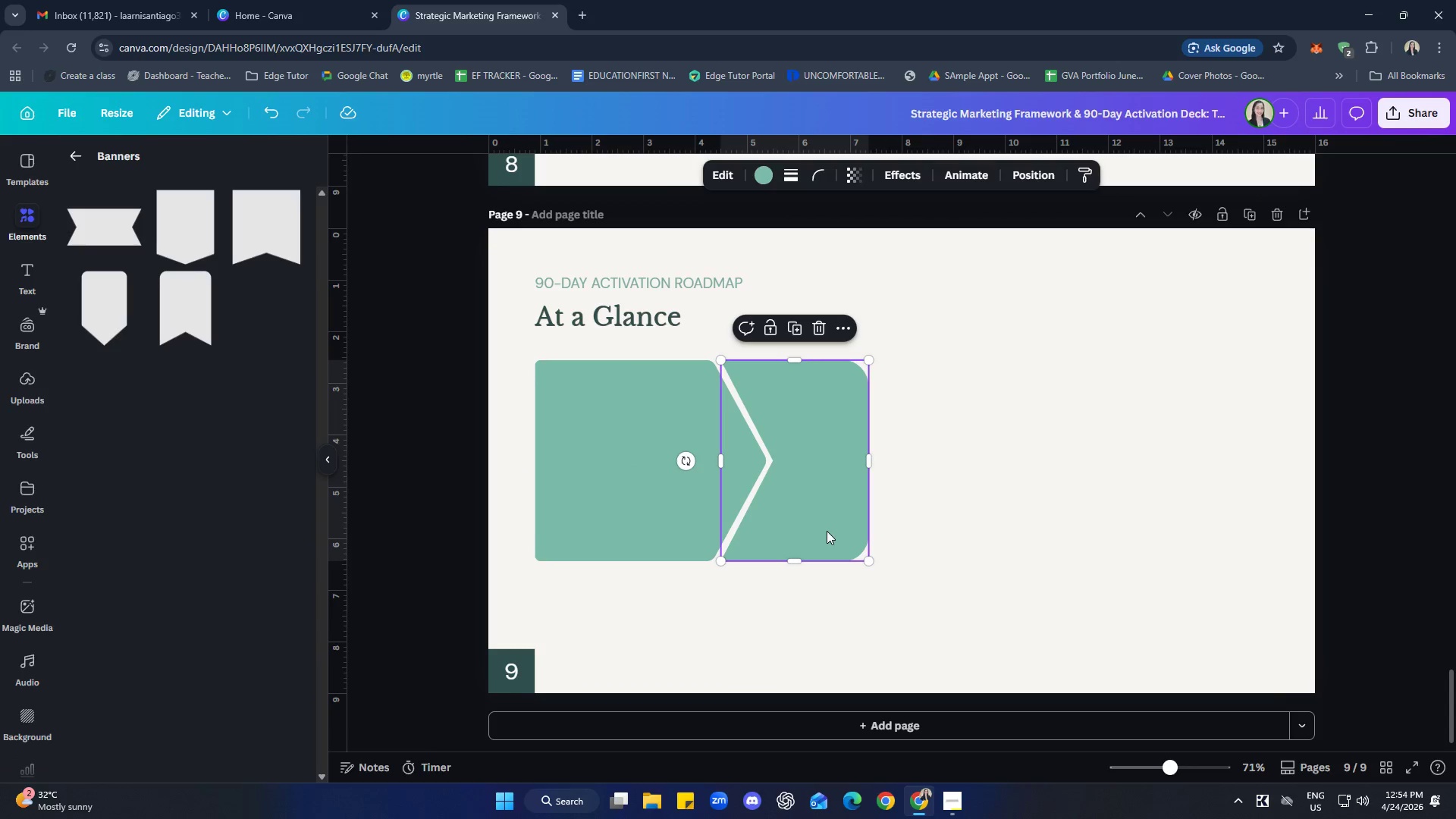 
key(Control+C)
 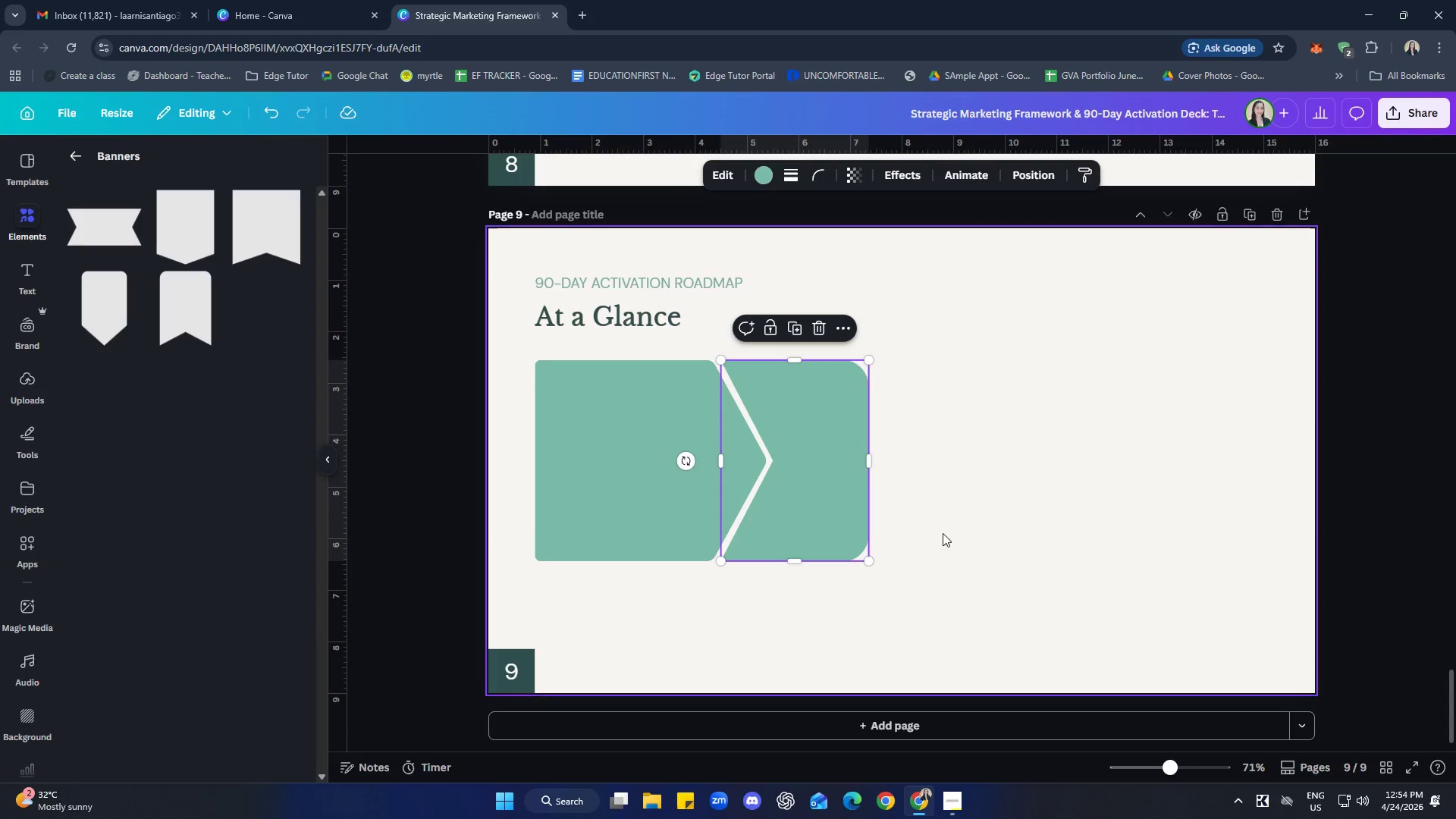 
left_click([943, 533])
 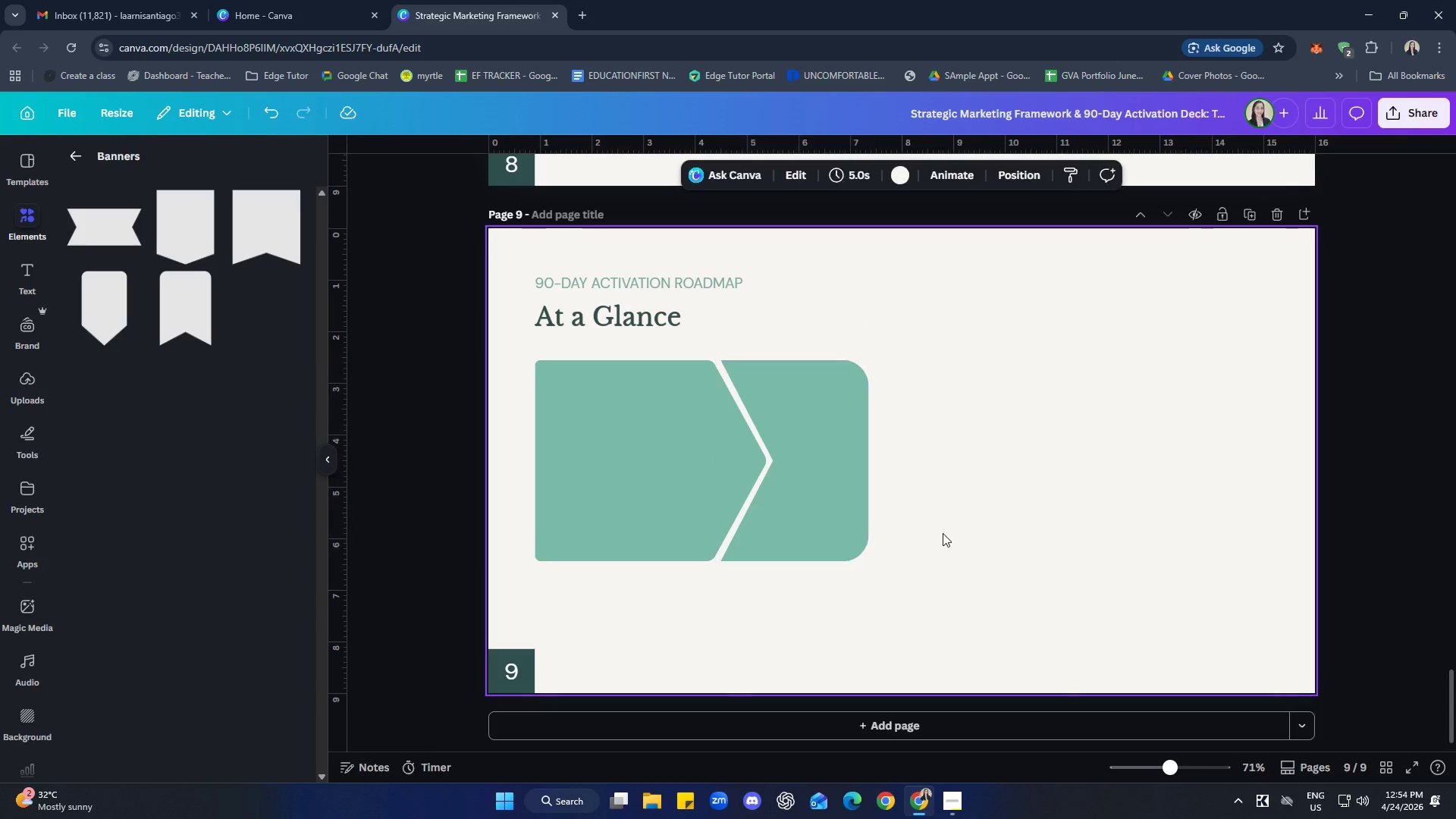 
key(Control+ControlLeft)
 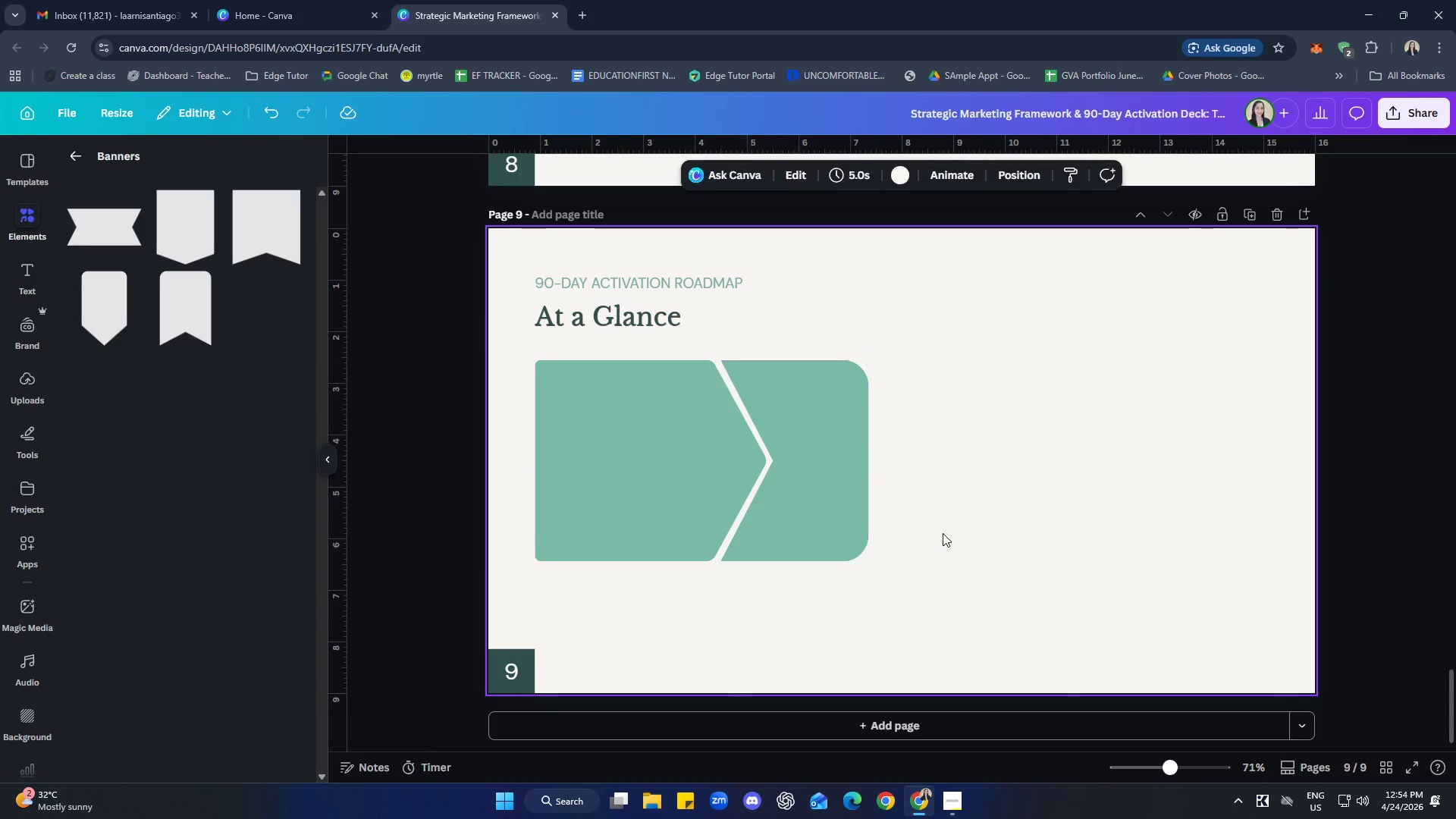 
key(Control+V)
 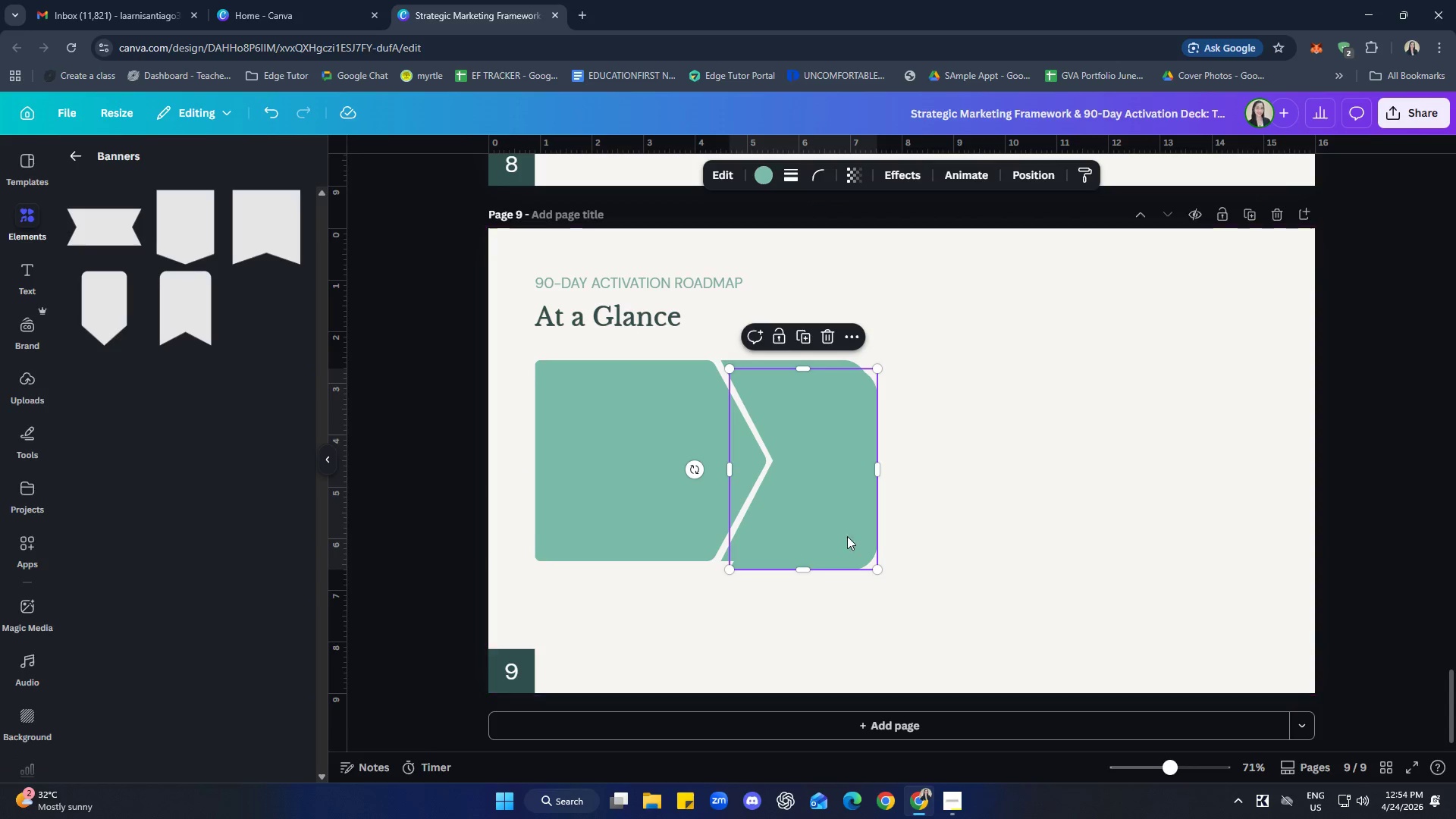 
left_click_drag(start_coordinate=[819, 530], to_coordinate=[933, 517])
 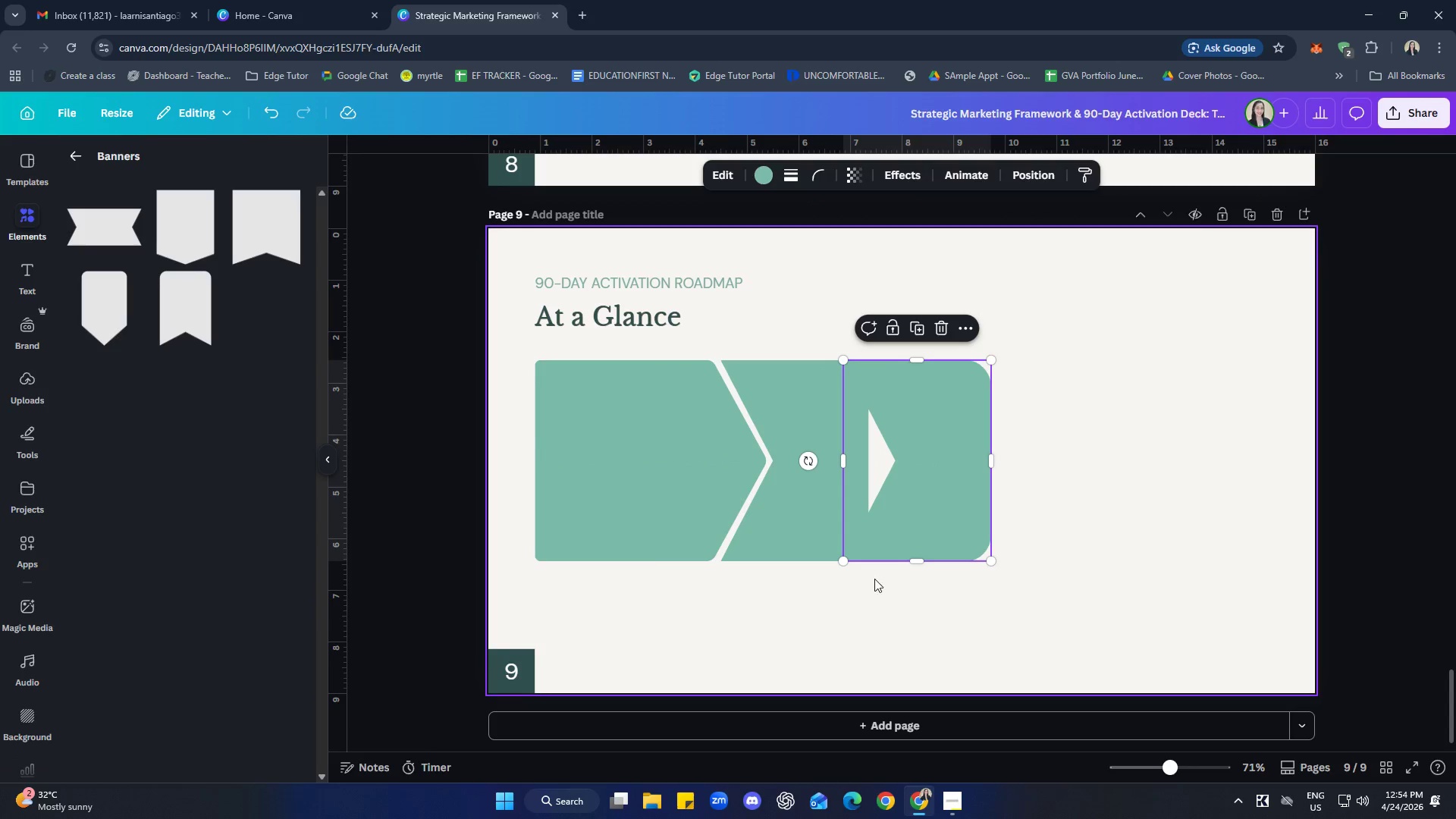 
left_click_drag(start_coordinate=[805, 460], to_coordinate=[1007, 461])
 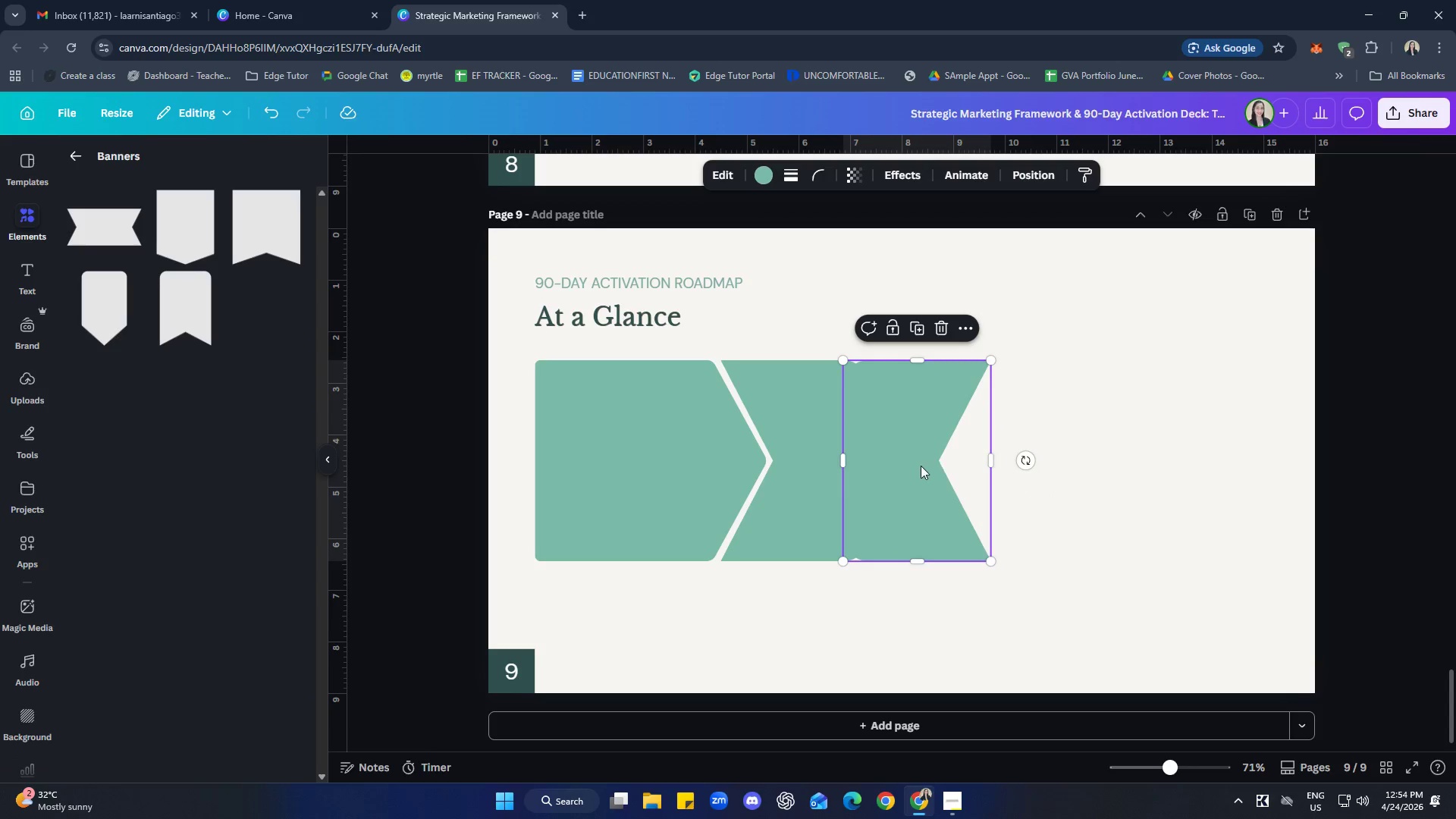 
left_click_drag(start_coordinate=[920, 466], to_coordinate=[902, 466])
 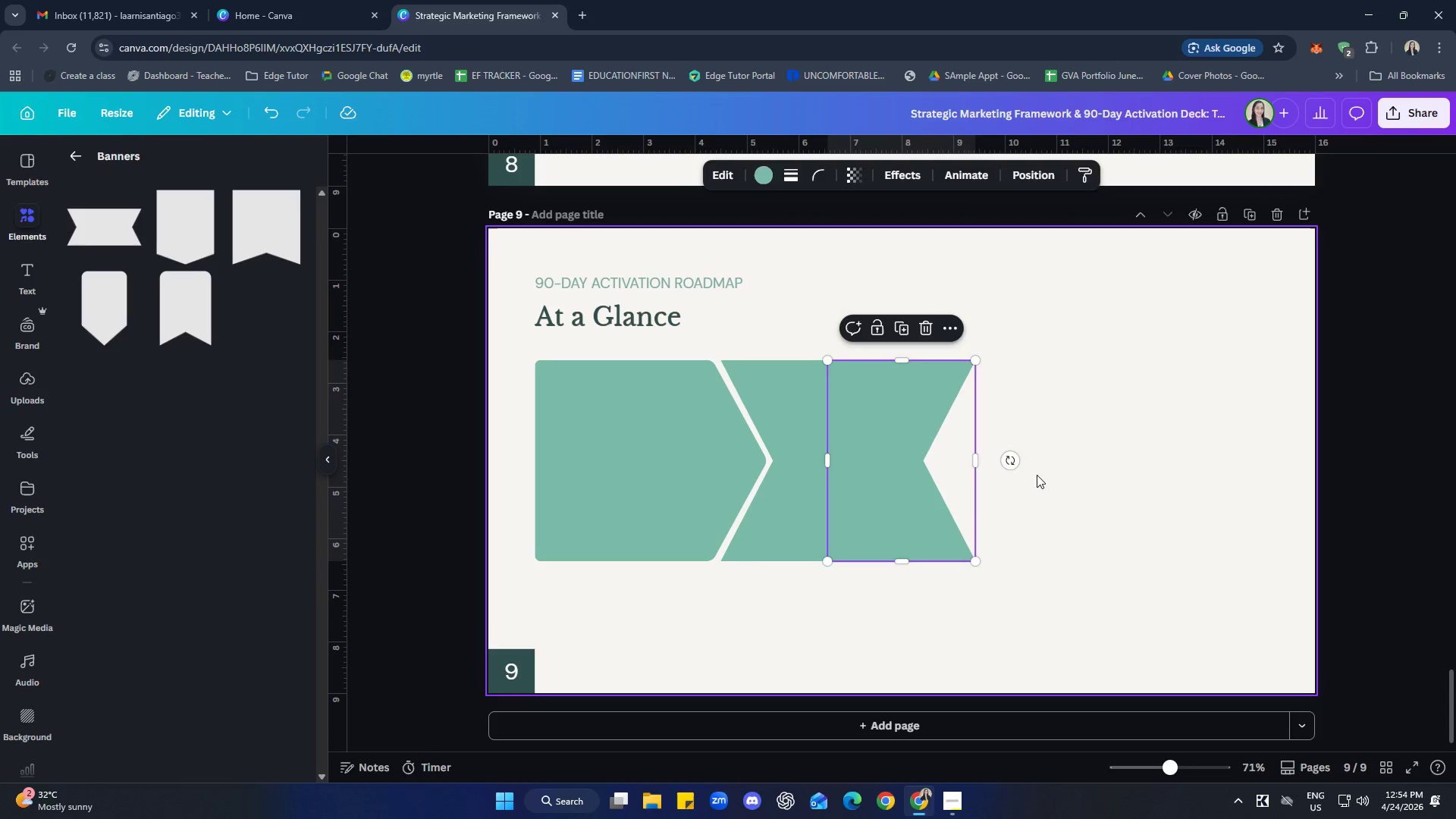 
left_click([1037, 475])
 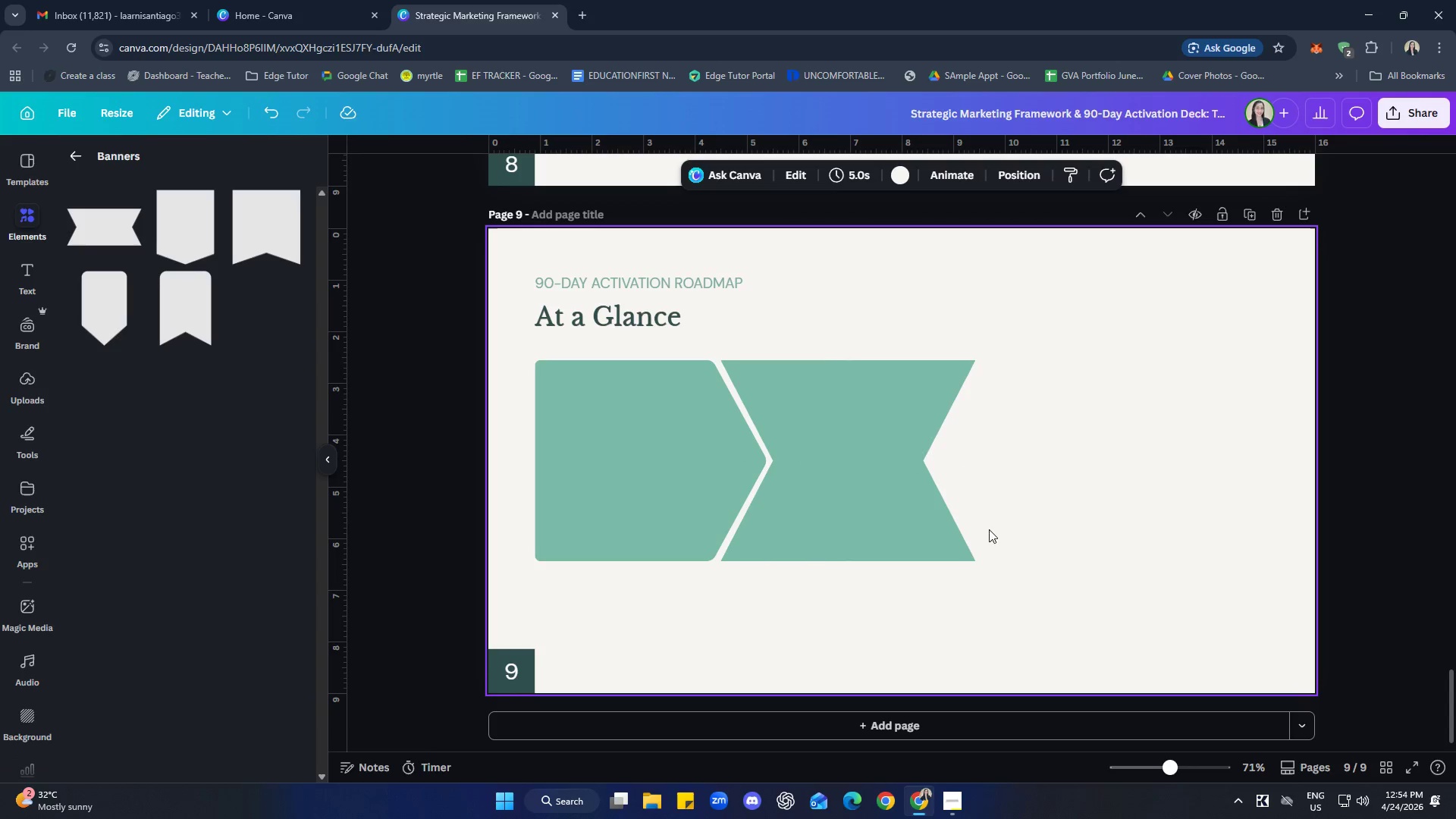 
left_click([912, 519])
 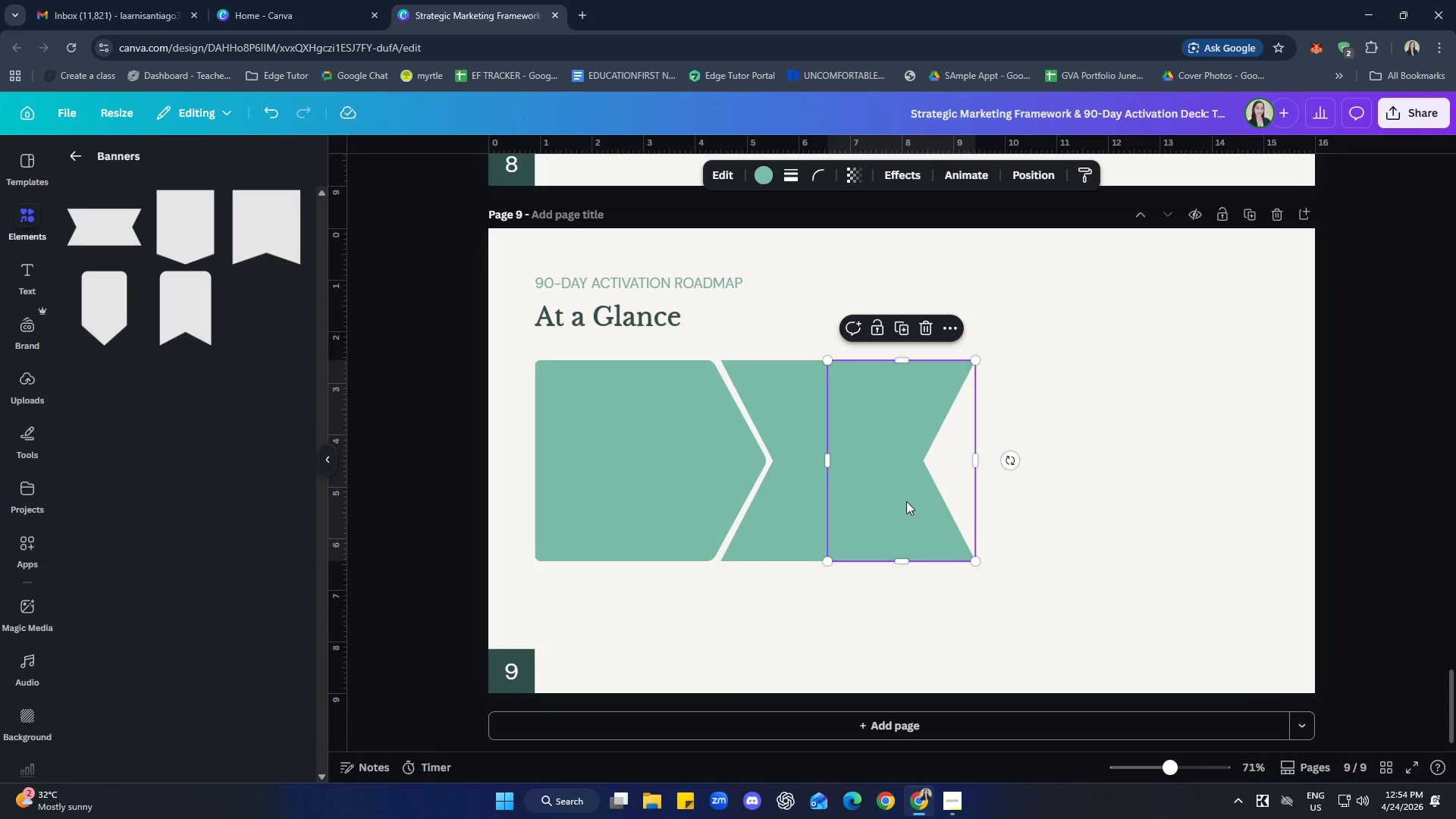 
left_click_drag(start_coordinate=[906, 501], to_coordinate=[892, 502])
 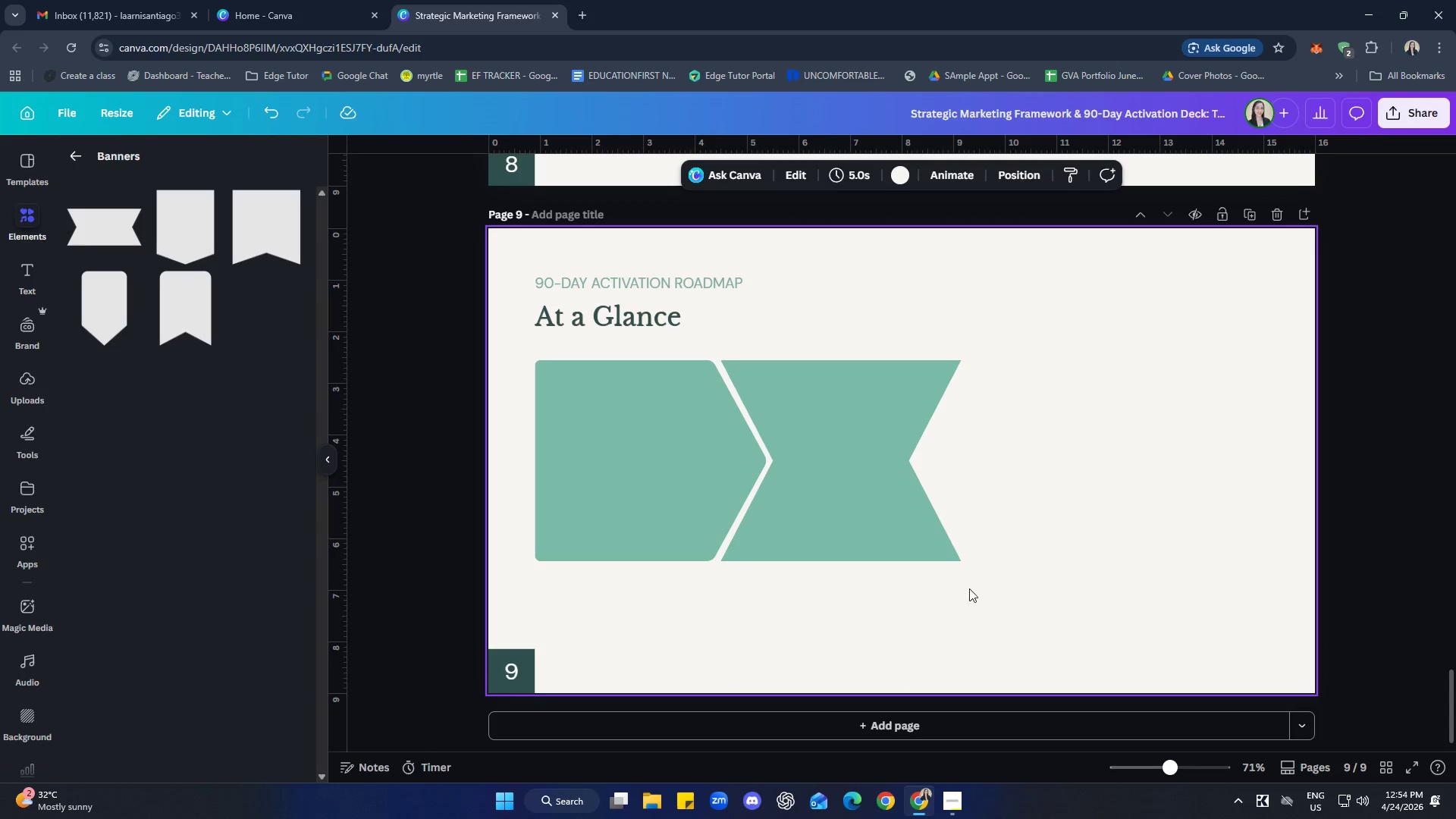 
hold_key(key=ShiftLeft, duration=0.78)
 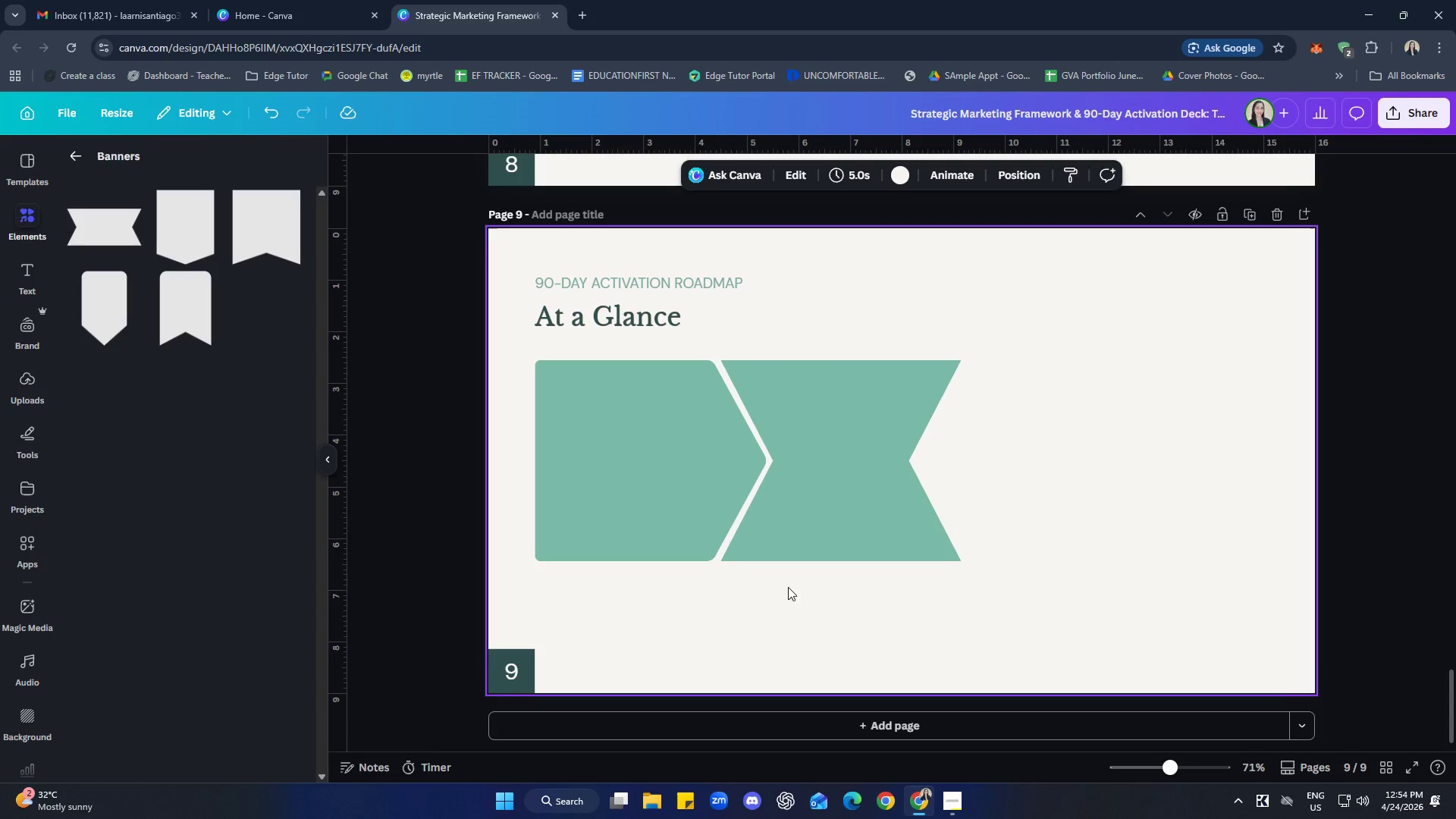 
hold_key(key=ShiftLeft, duration=0.81)
 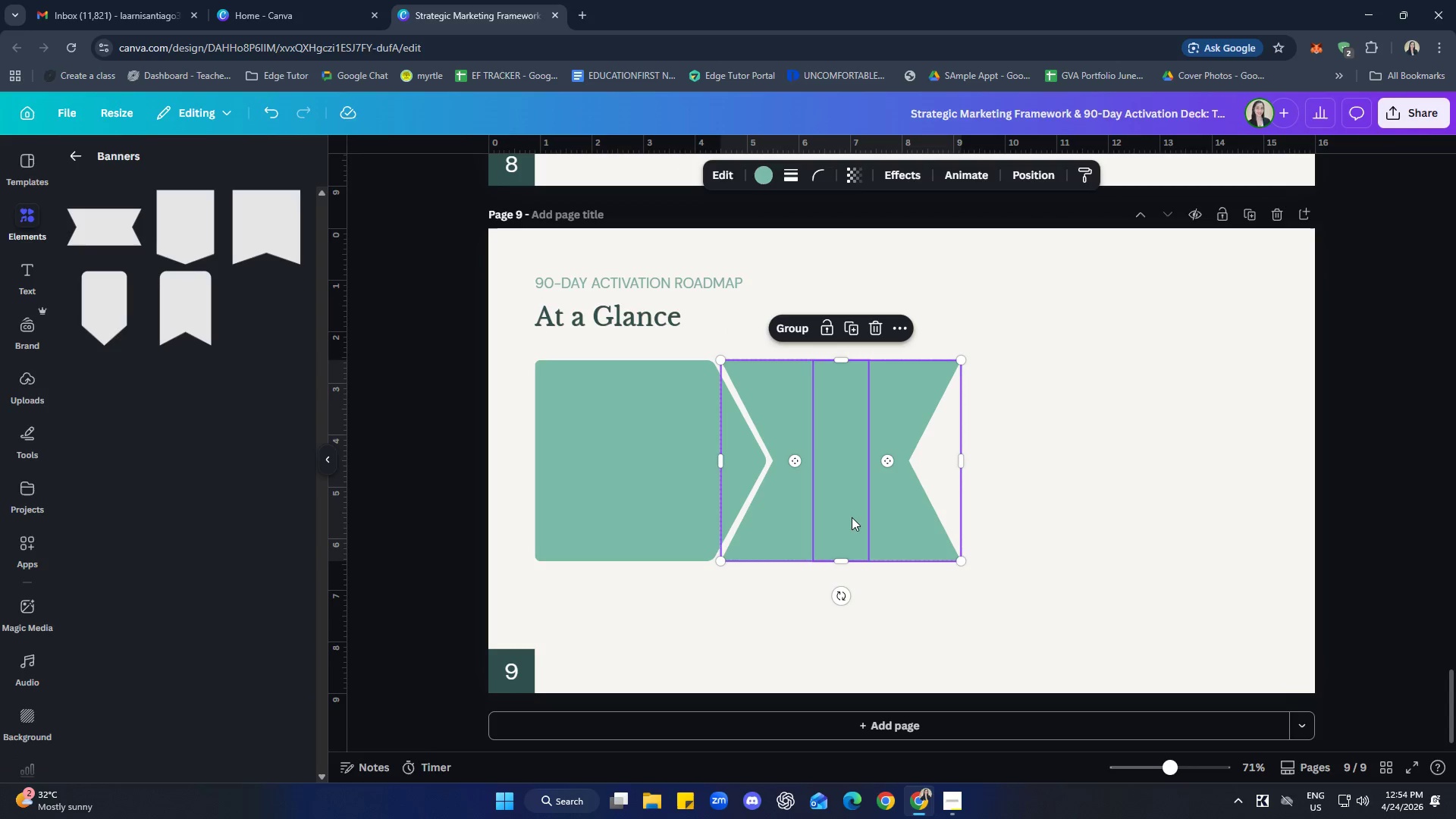 
left_click_drag(start_coordinate=[852, 510], to_coordinate=[666, 613])
 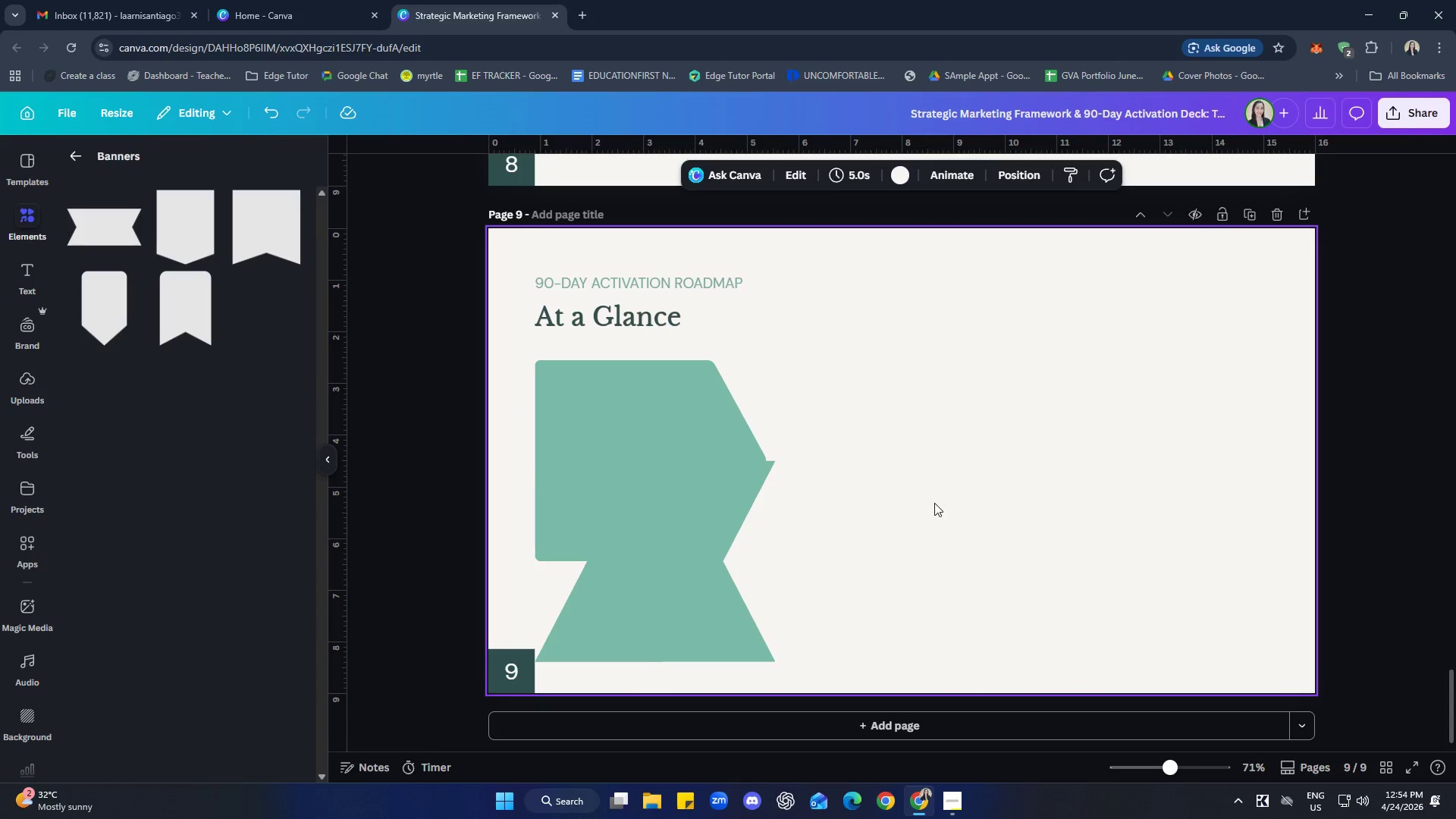 
left_click_drag(start_coordinate=[723, 600], to_coordinate=[716, 602])
 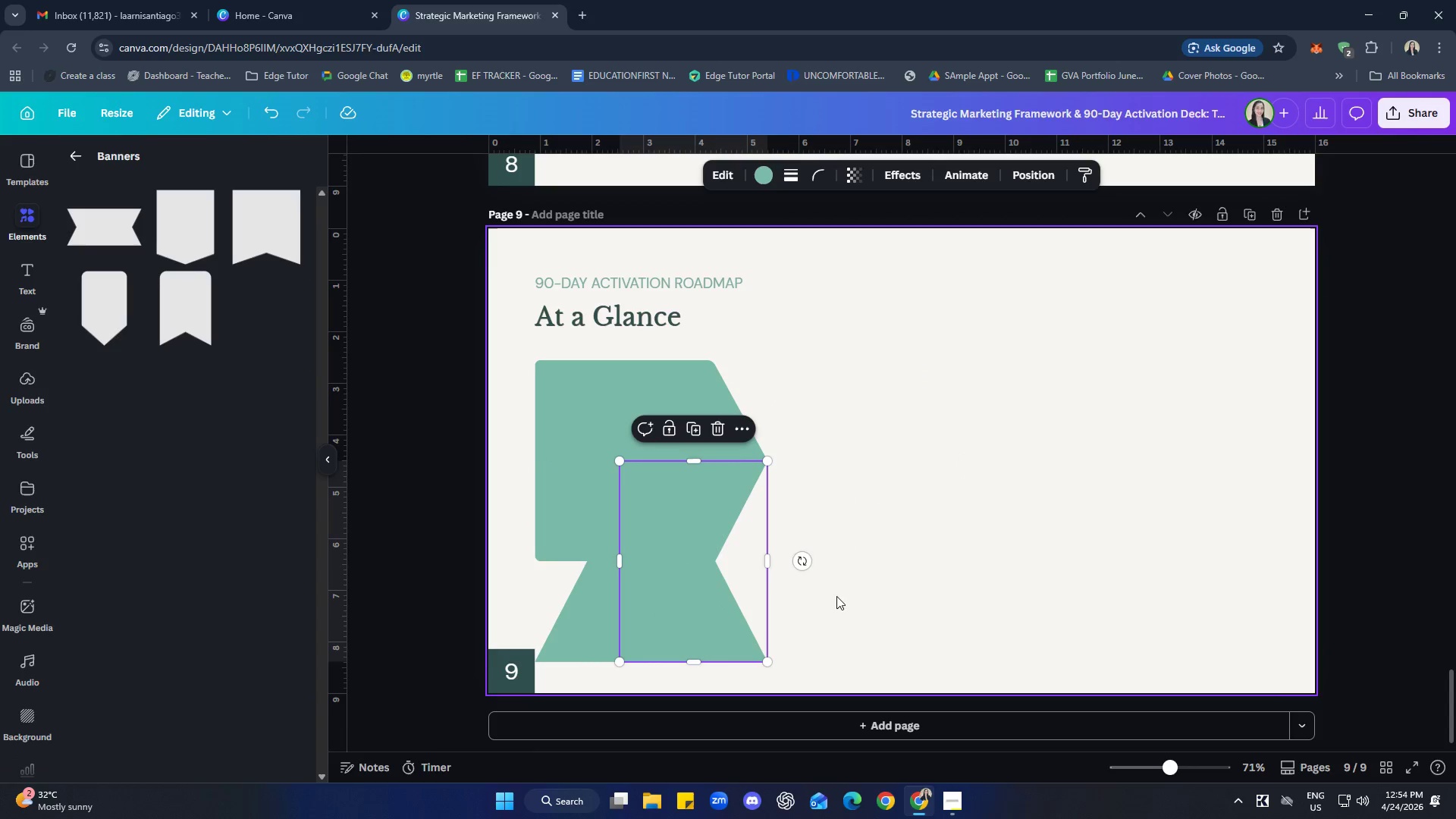 
left_click([904, 588])
 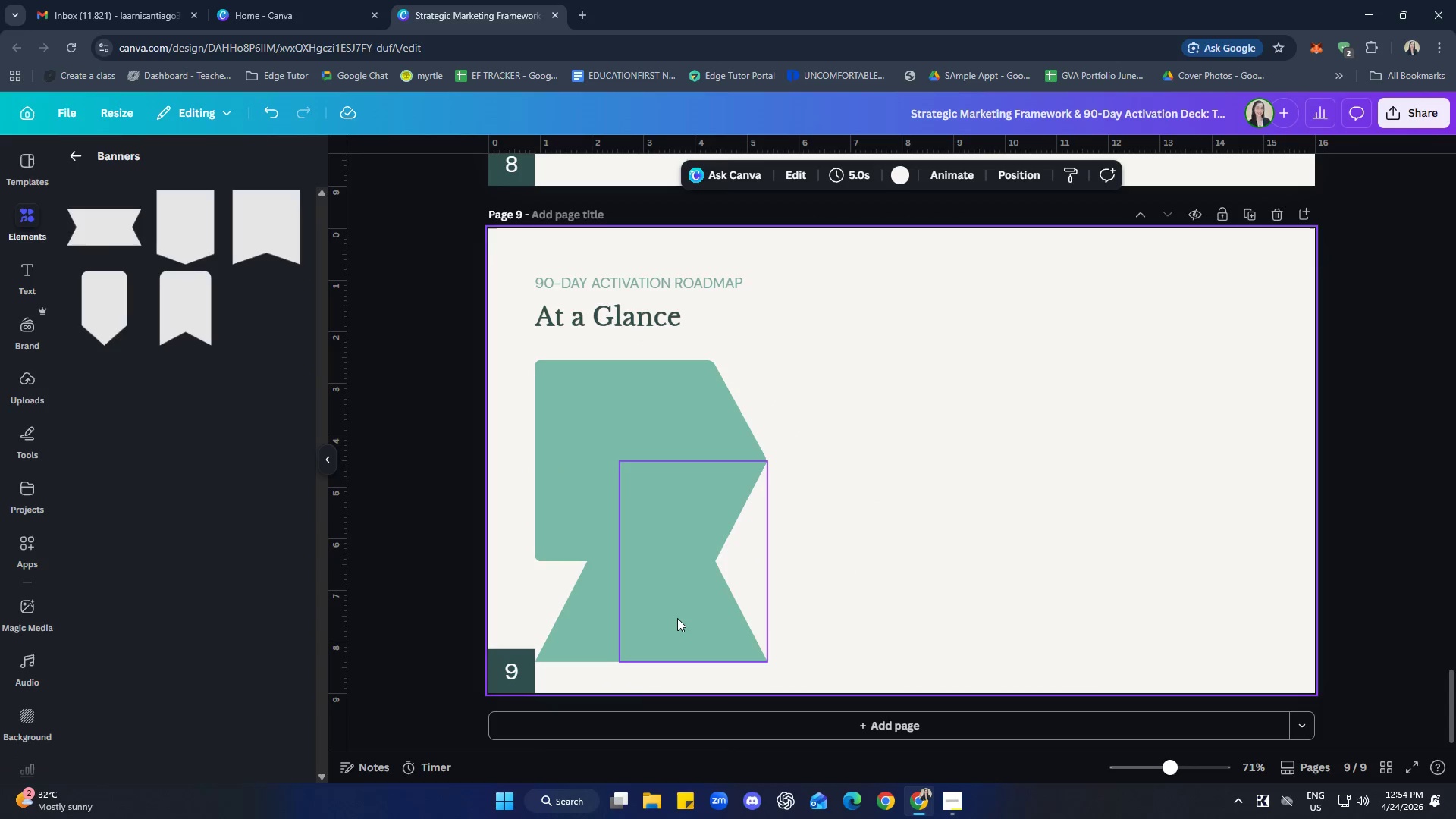 
hold_key(key=ShiftLeft, duration=0.97)
double_click([592, 624])
 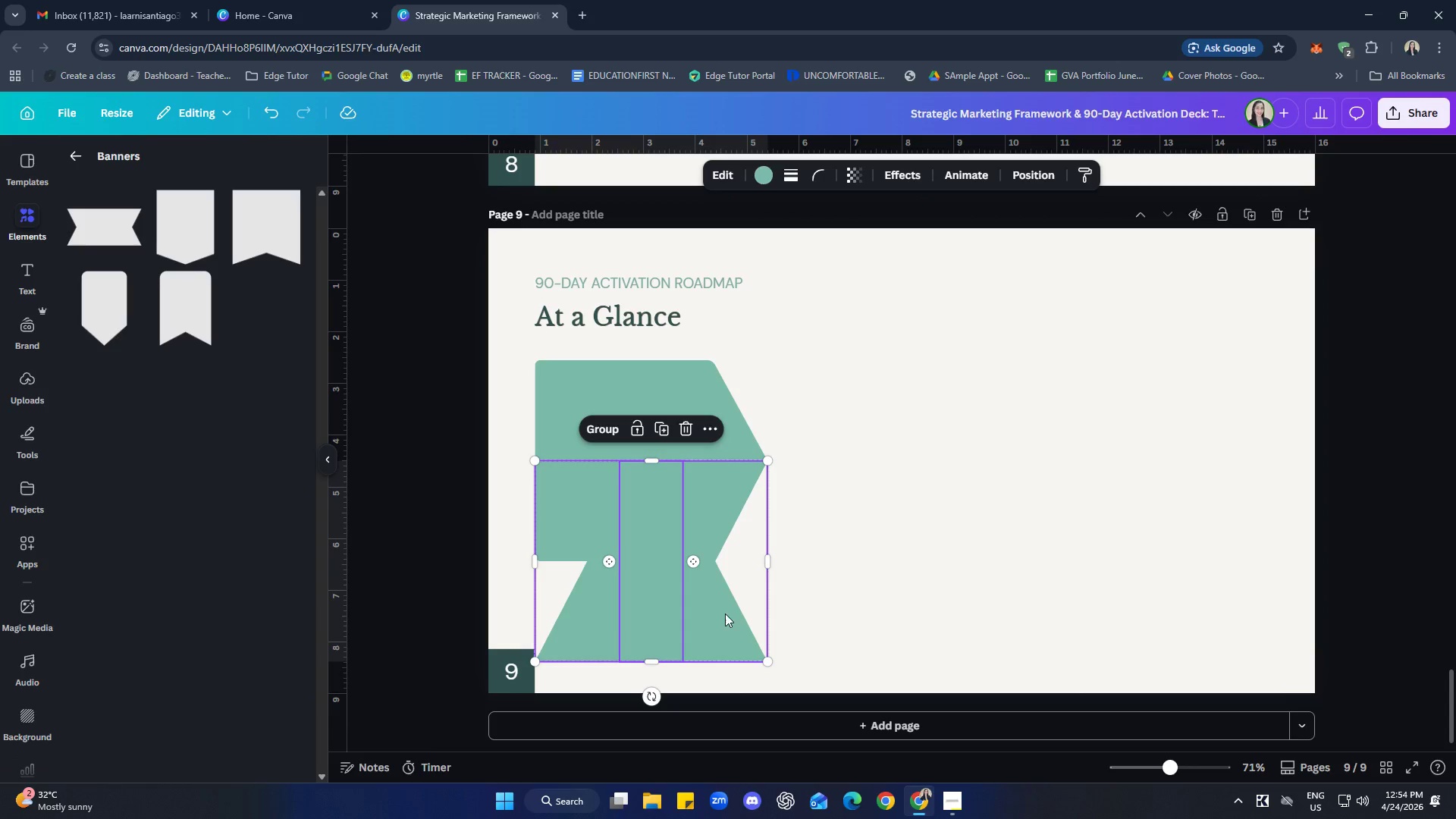 
left_click_drag(start_coordinate=[725, 613], to_coordinate=[911, 514])
 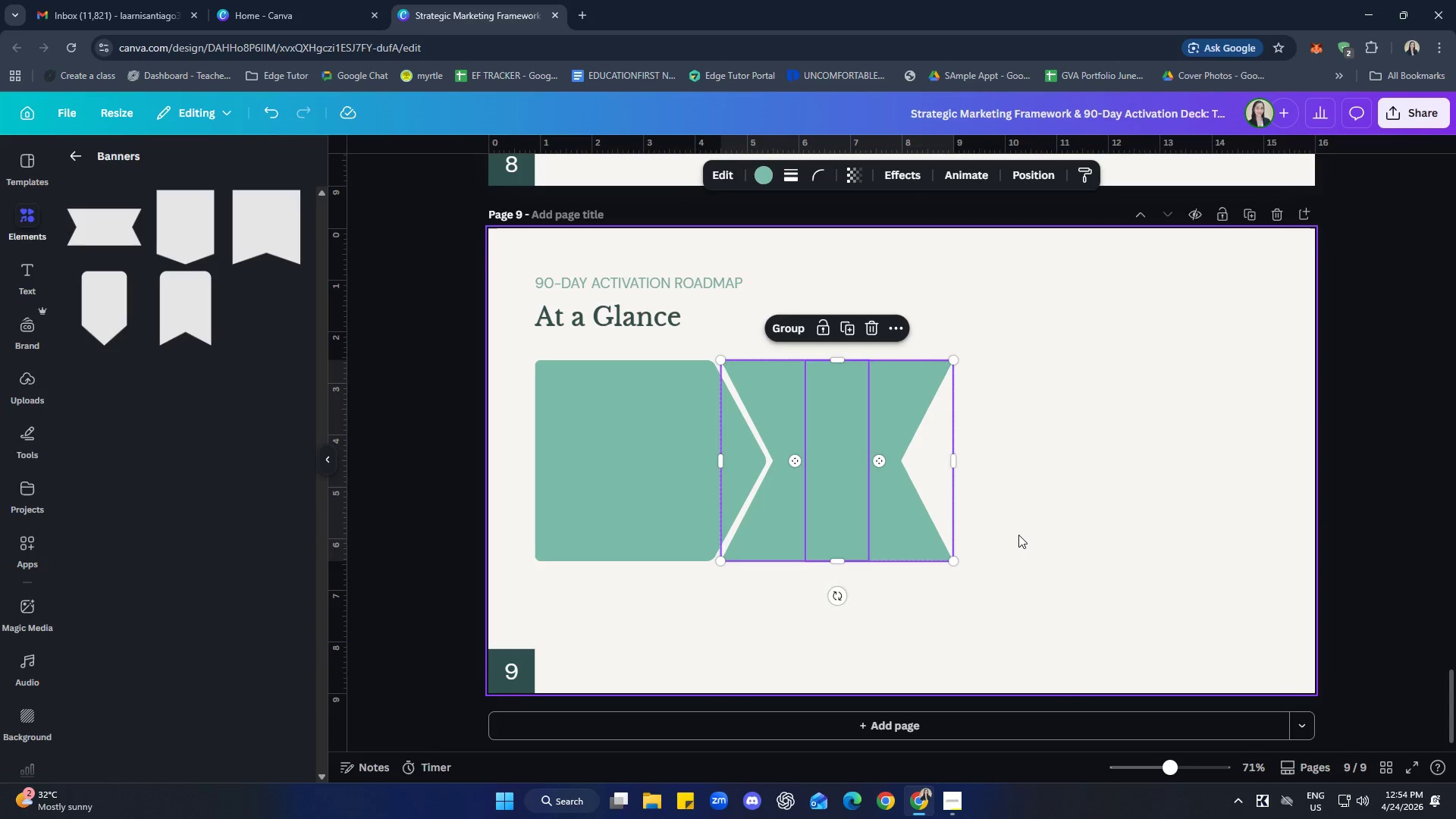 
left_click([1018, 535])
 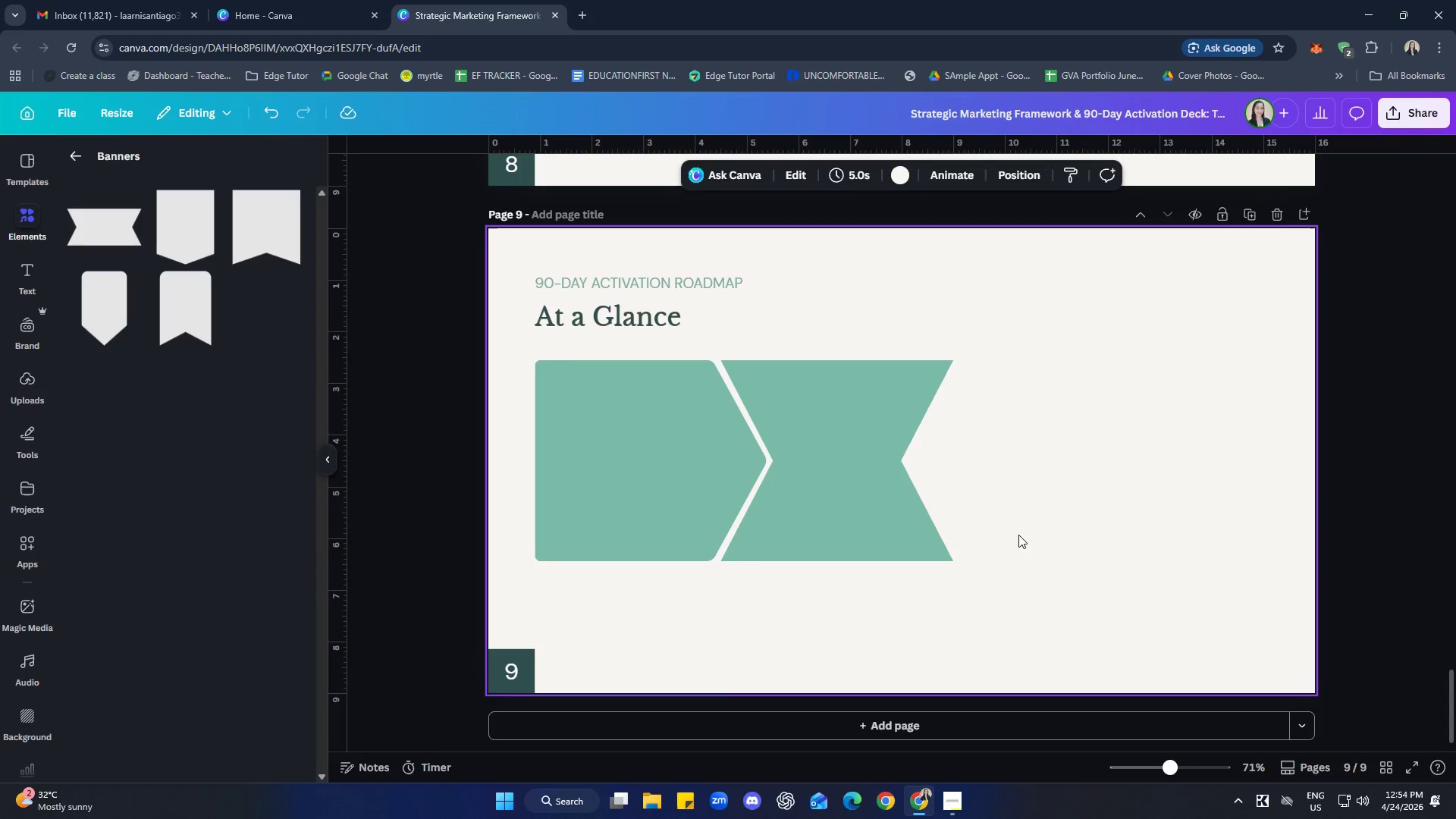 
hold_key(key=ShiftLeft, duration=0.97)
 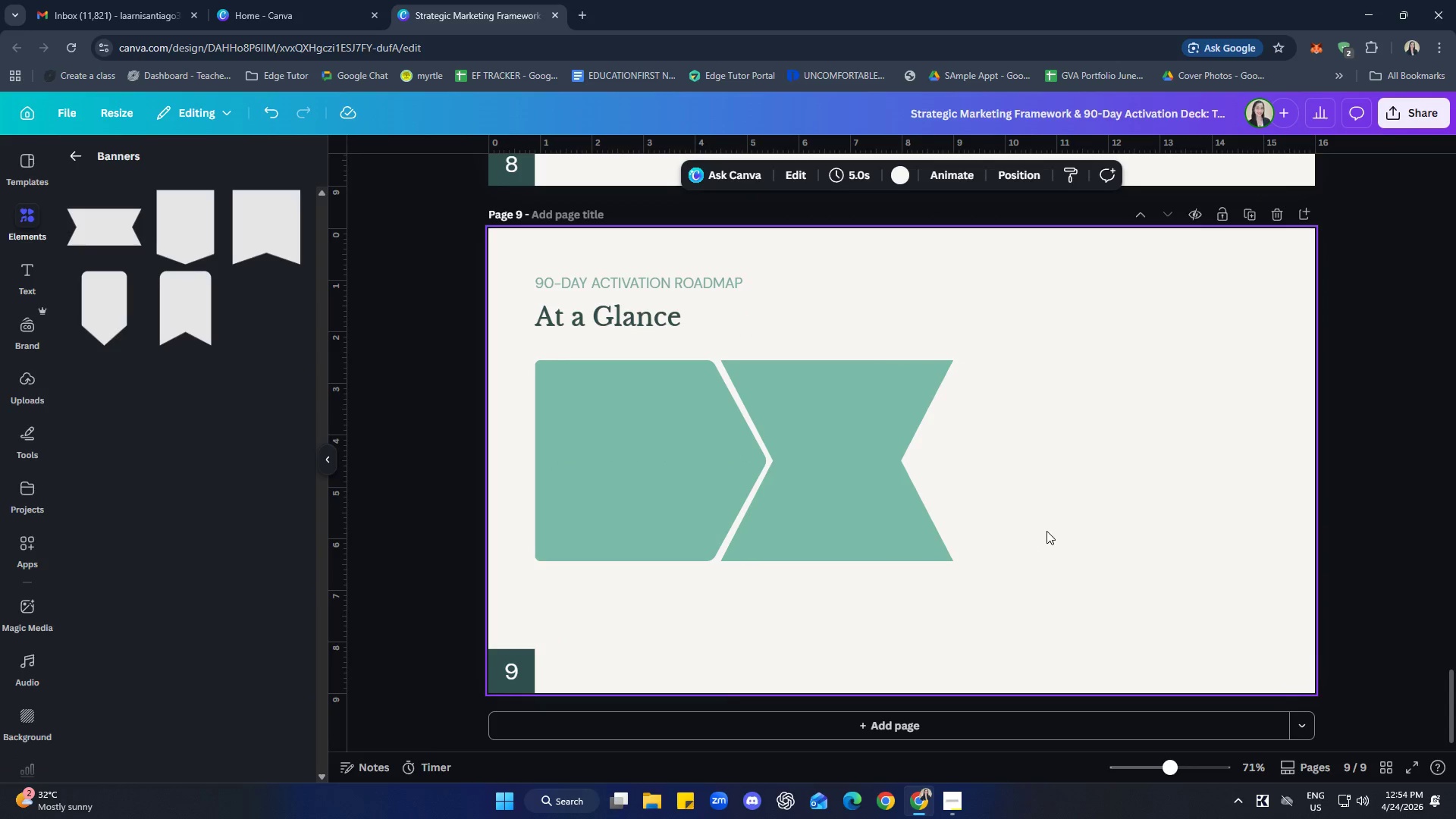 
hold_key(key=ShiftLeft, duration=1.16)
double_click([780, 548])
 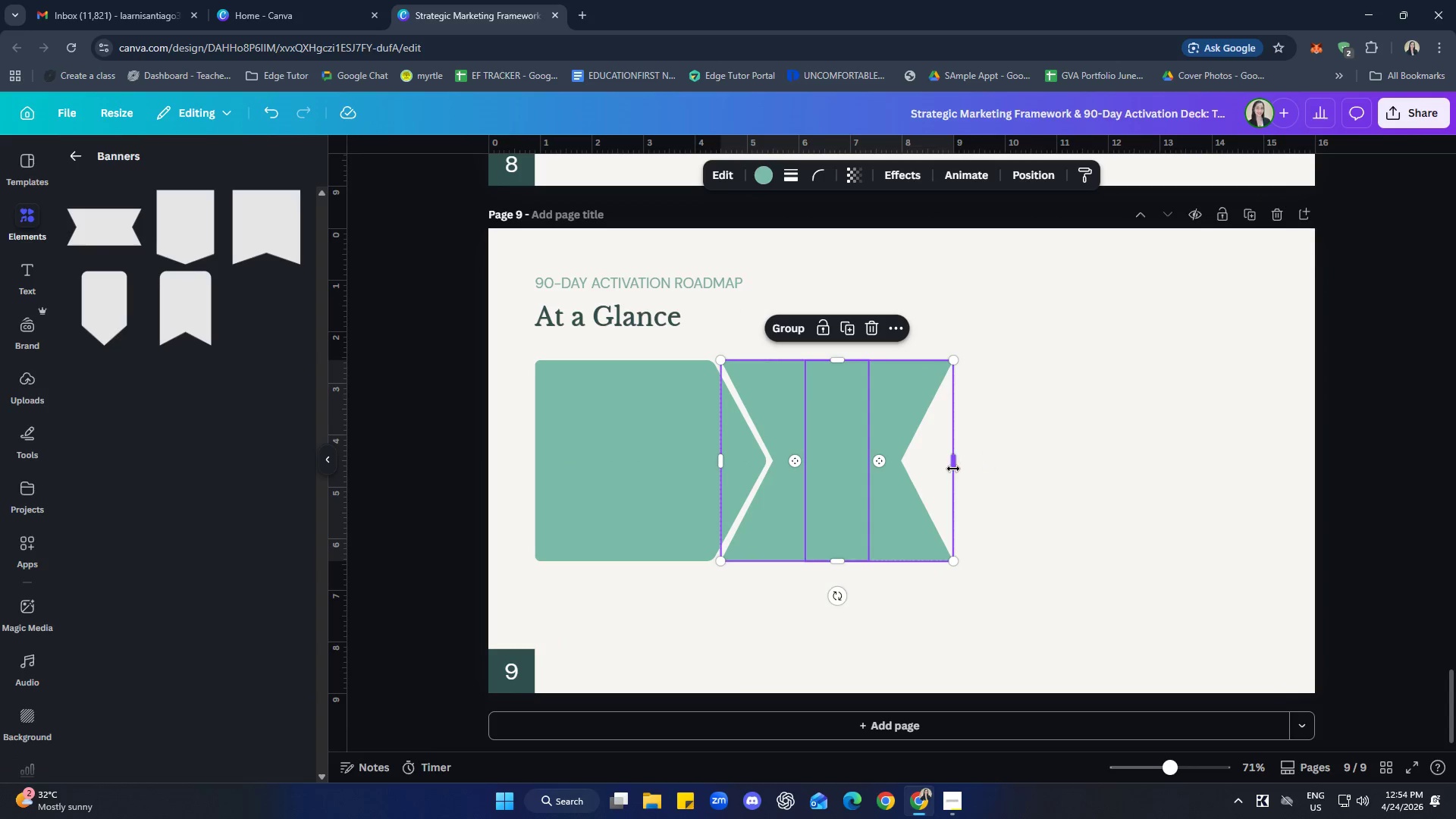 
left_click_drag(start_coordinate=[954, 467], to_coordinate=[980, 463])
 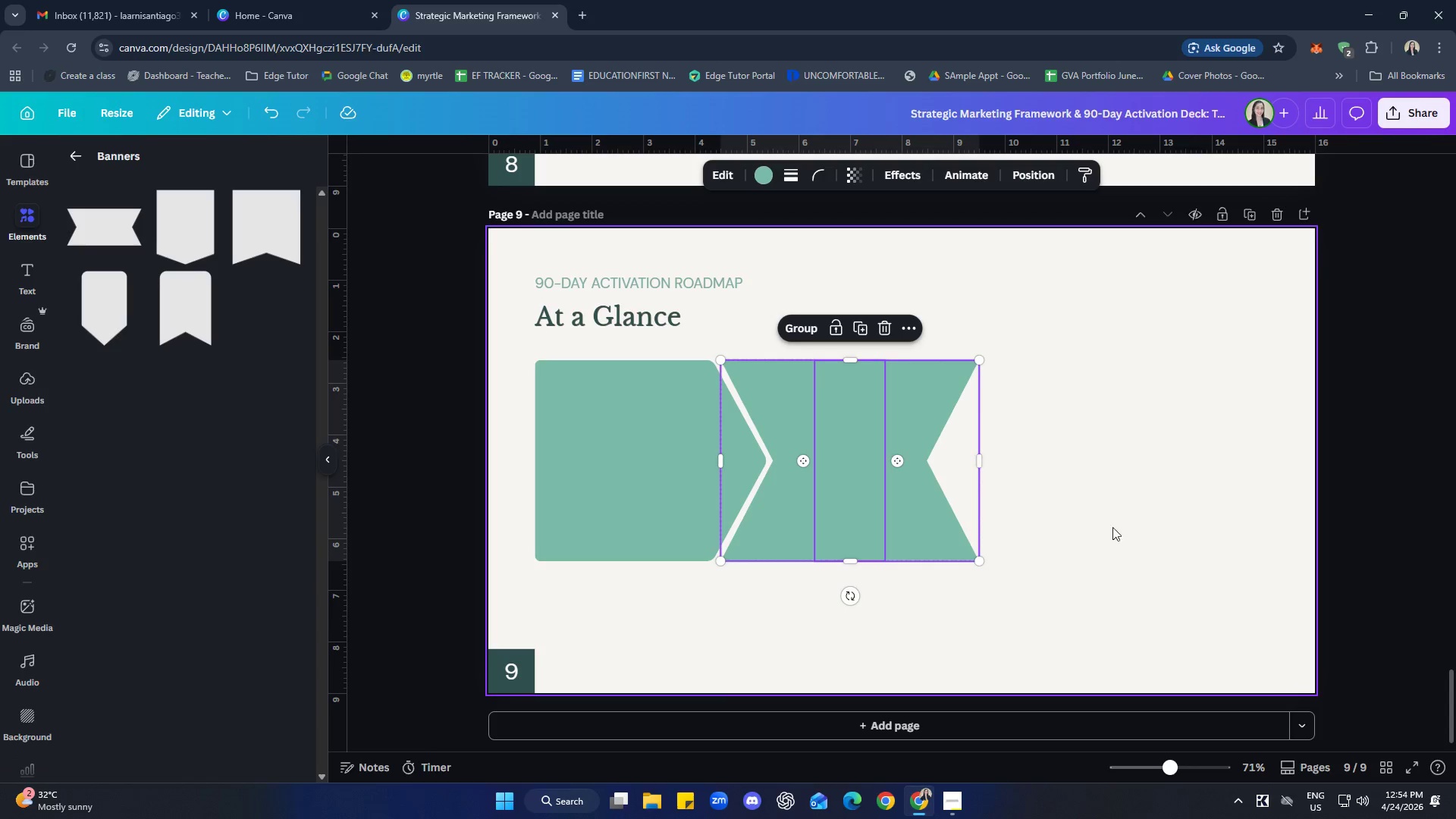 
left_click([1128, 531])
 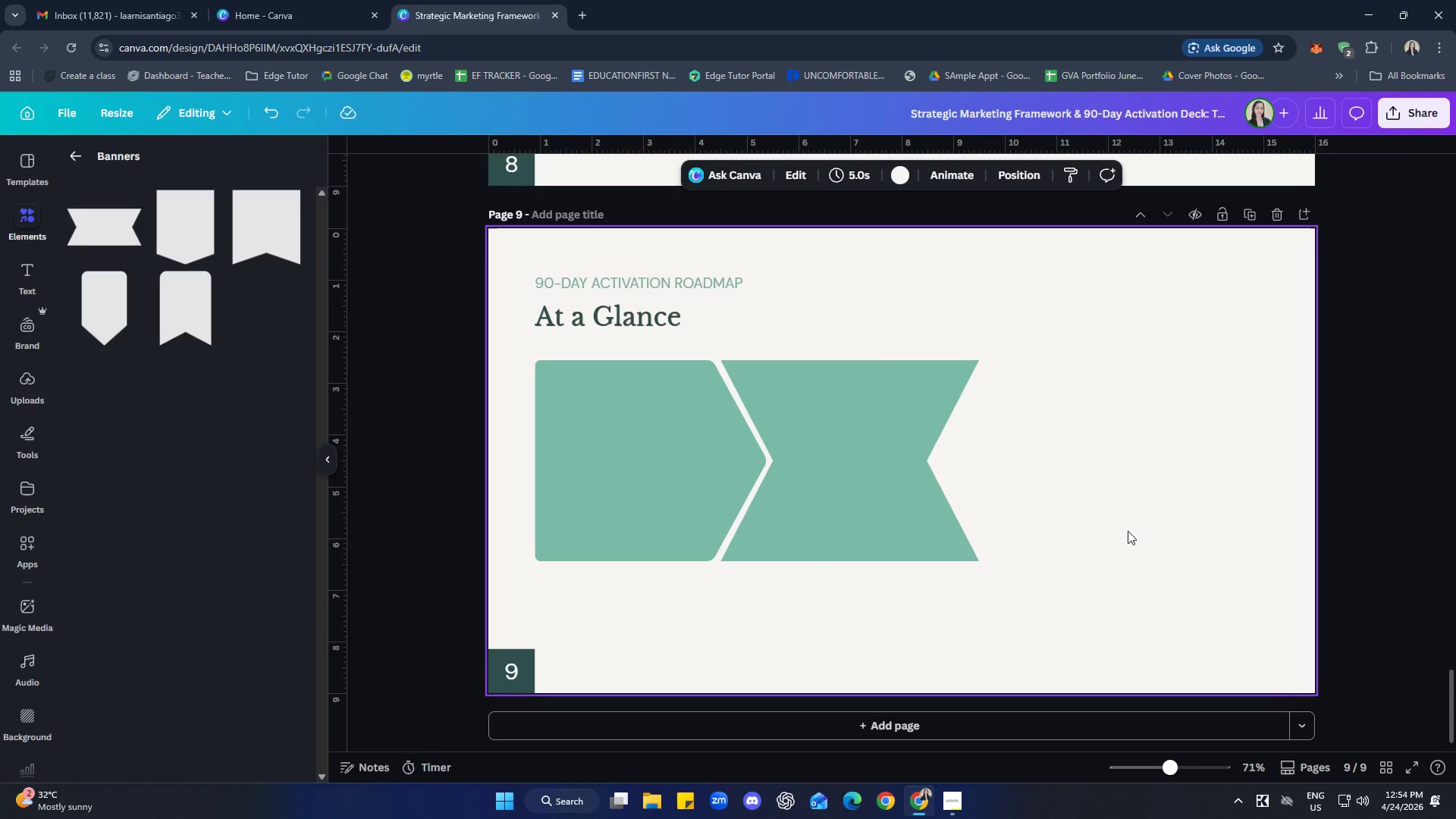 
wait(7.0)
 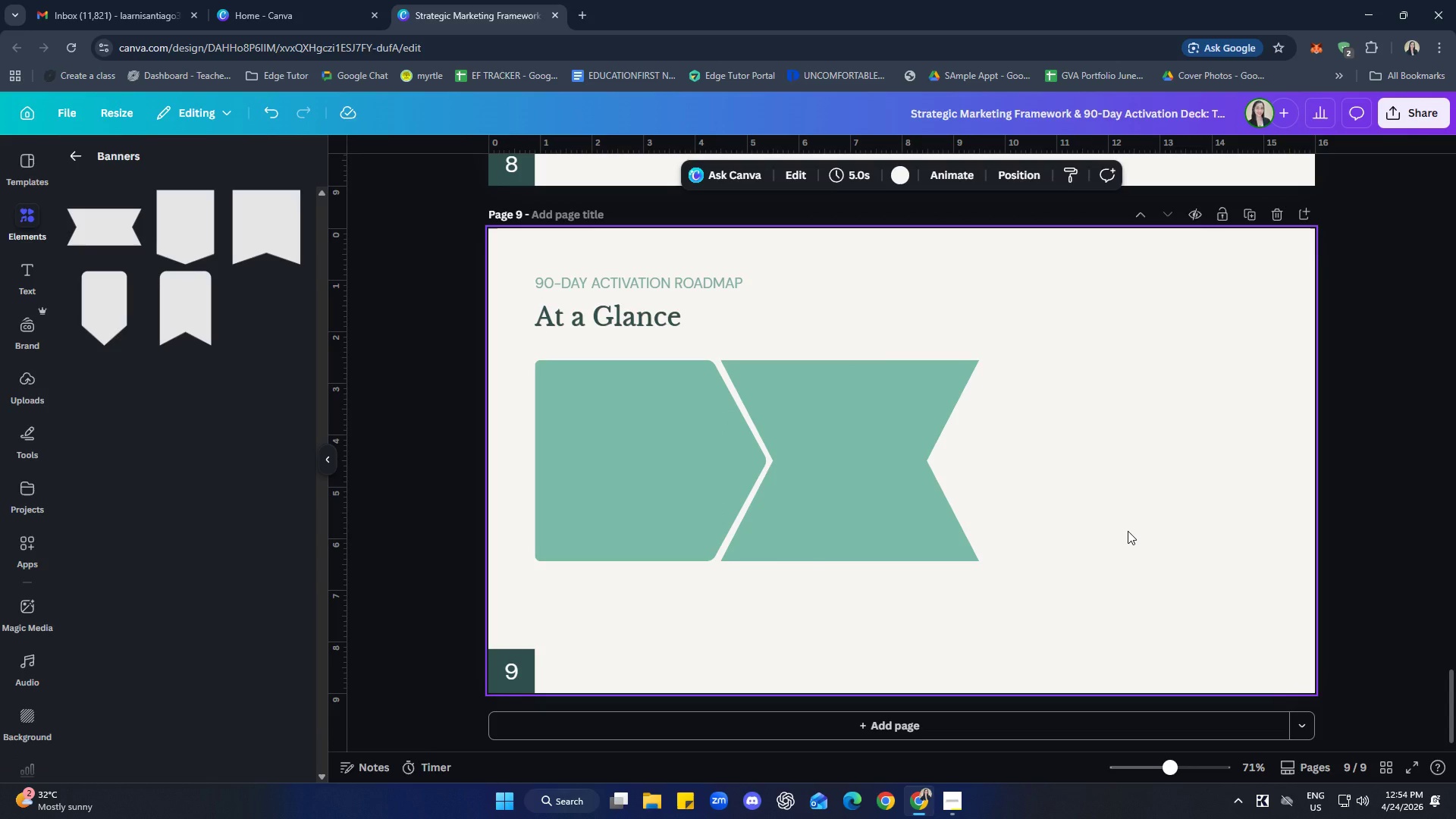 
hold_key(key=ShiftLeft, duration=1.44)
left_click([816, 518])
 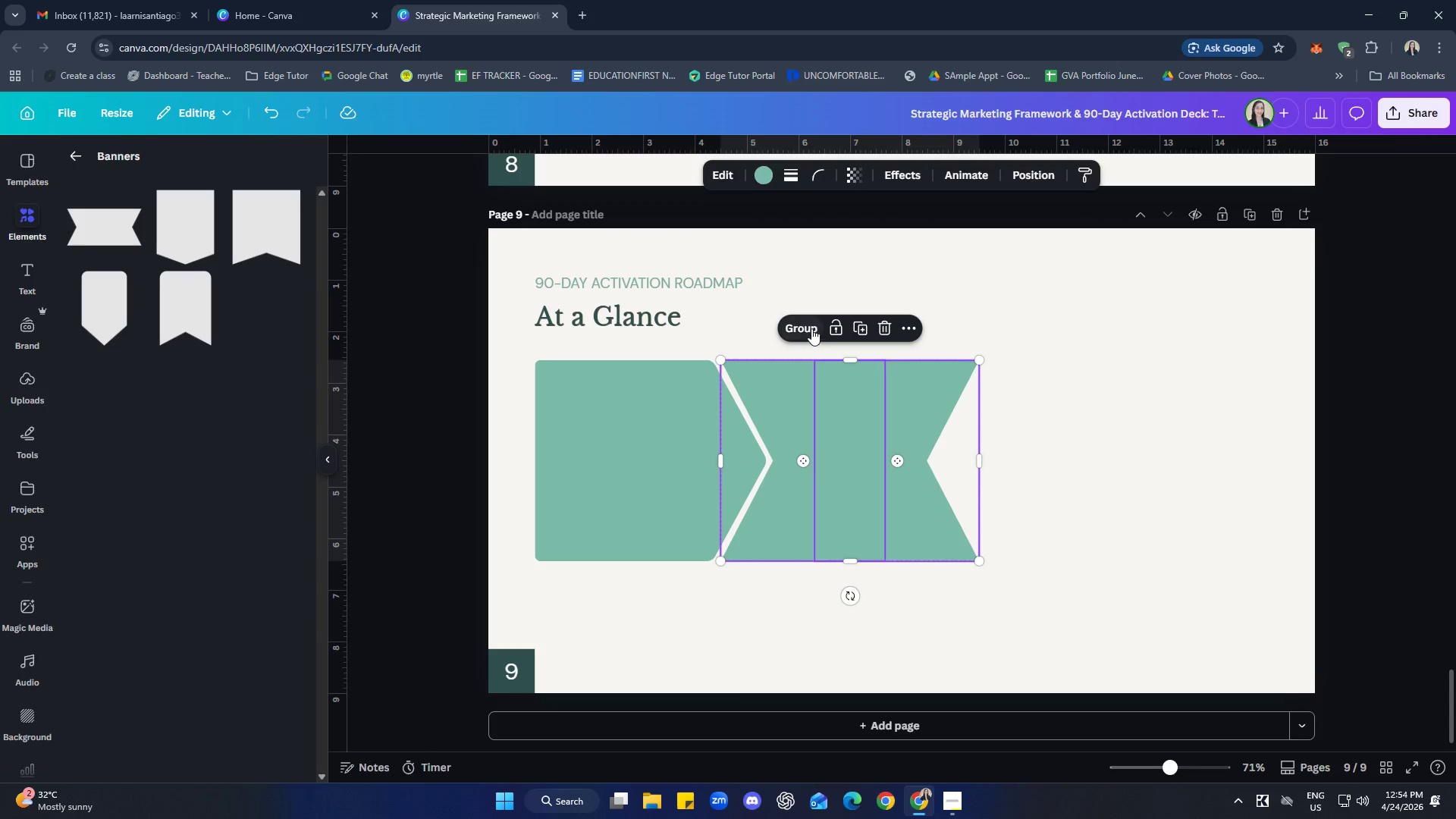 
double_click([919, 663])
 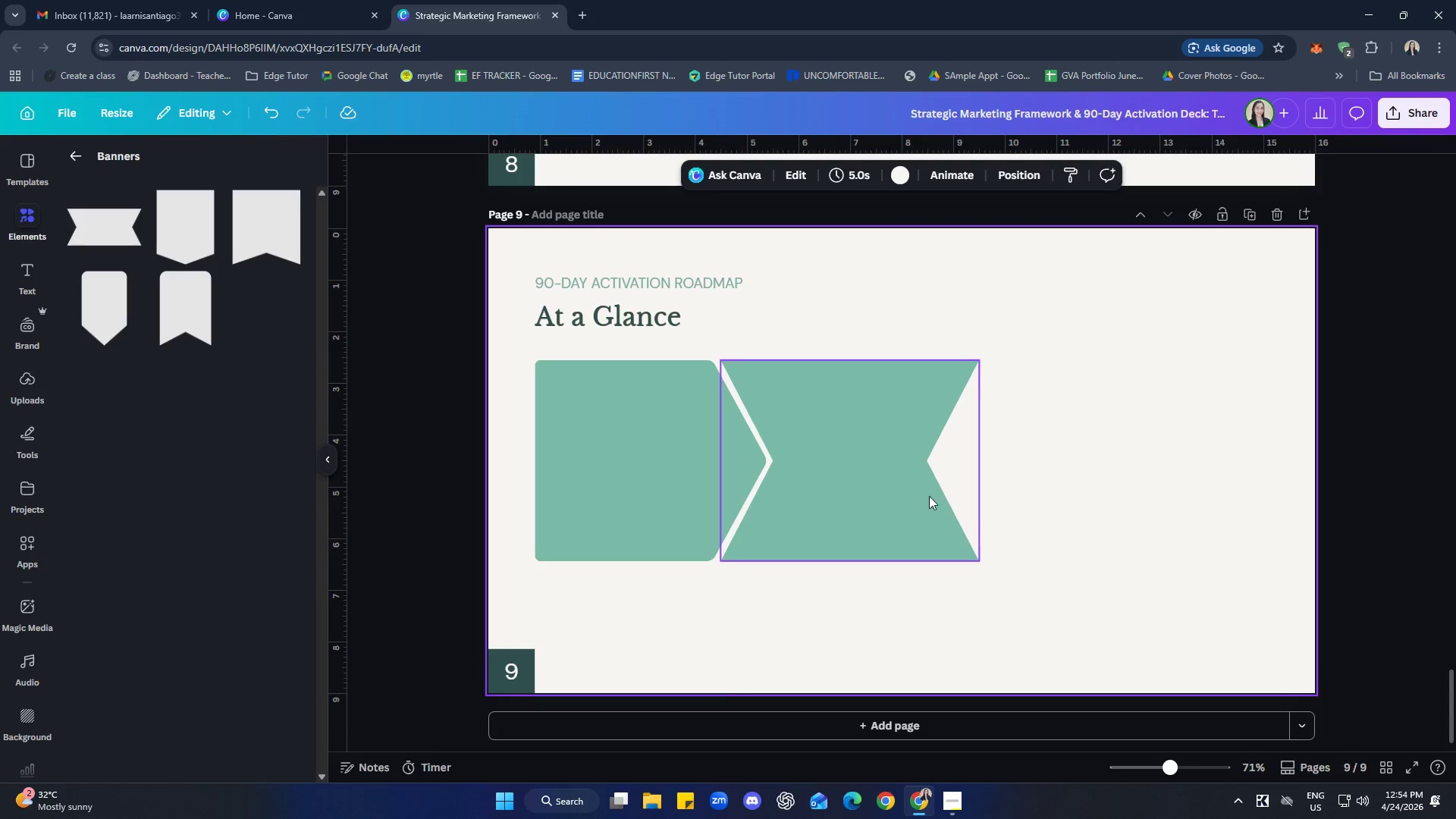 
left_click_drag(start_coordinate=[924, 490], to_coordinate=[929, 488])
 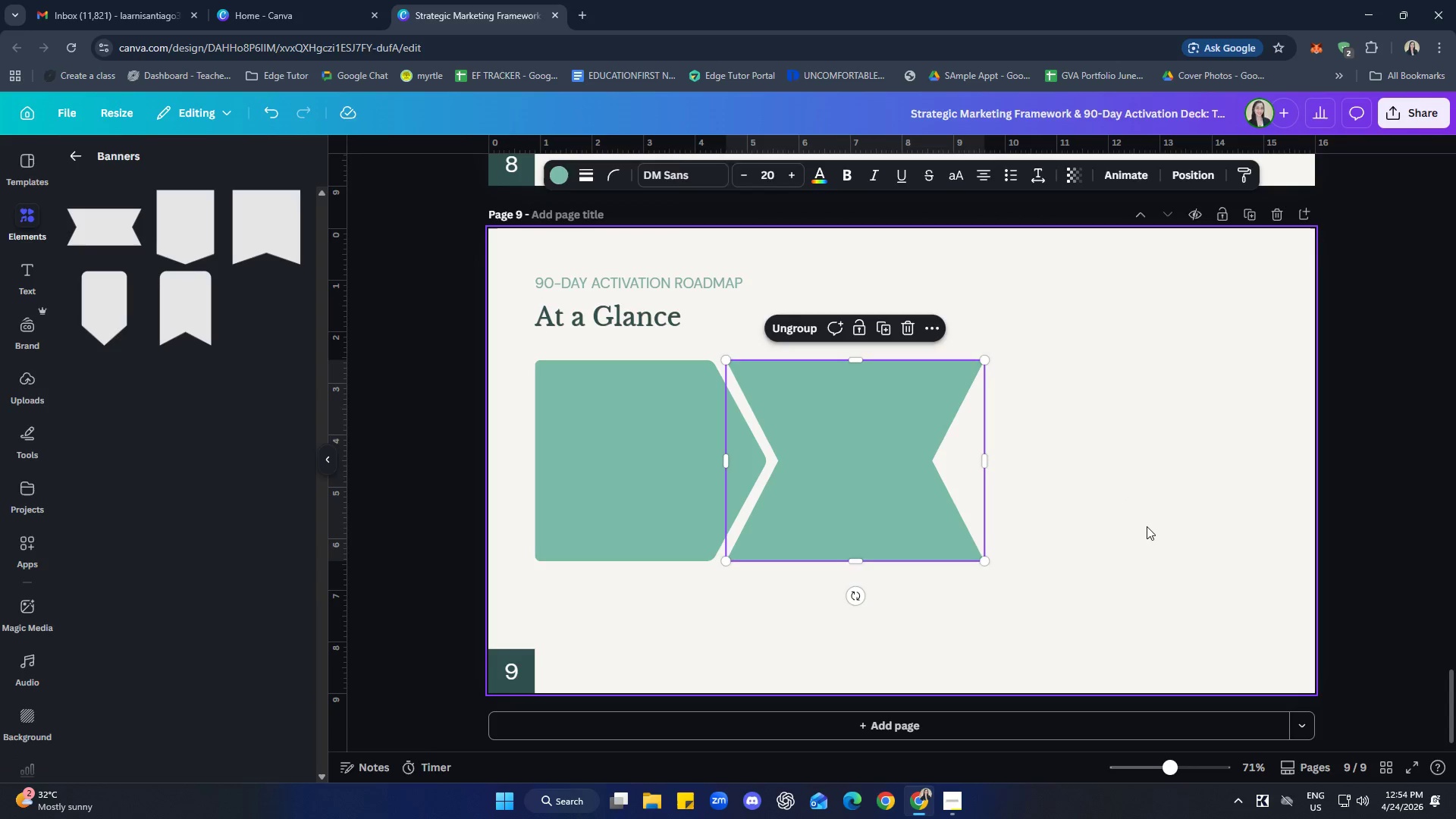 
left_click([1150, 526])
 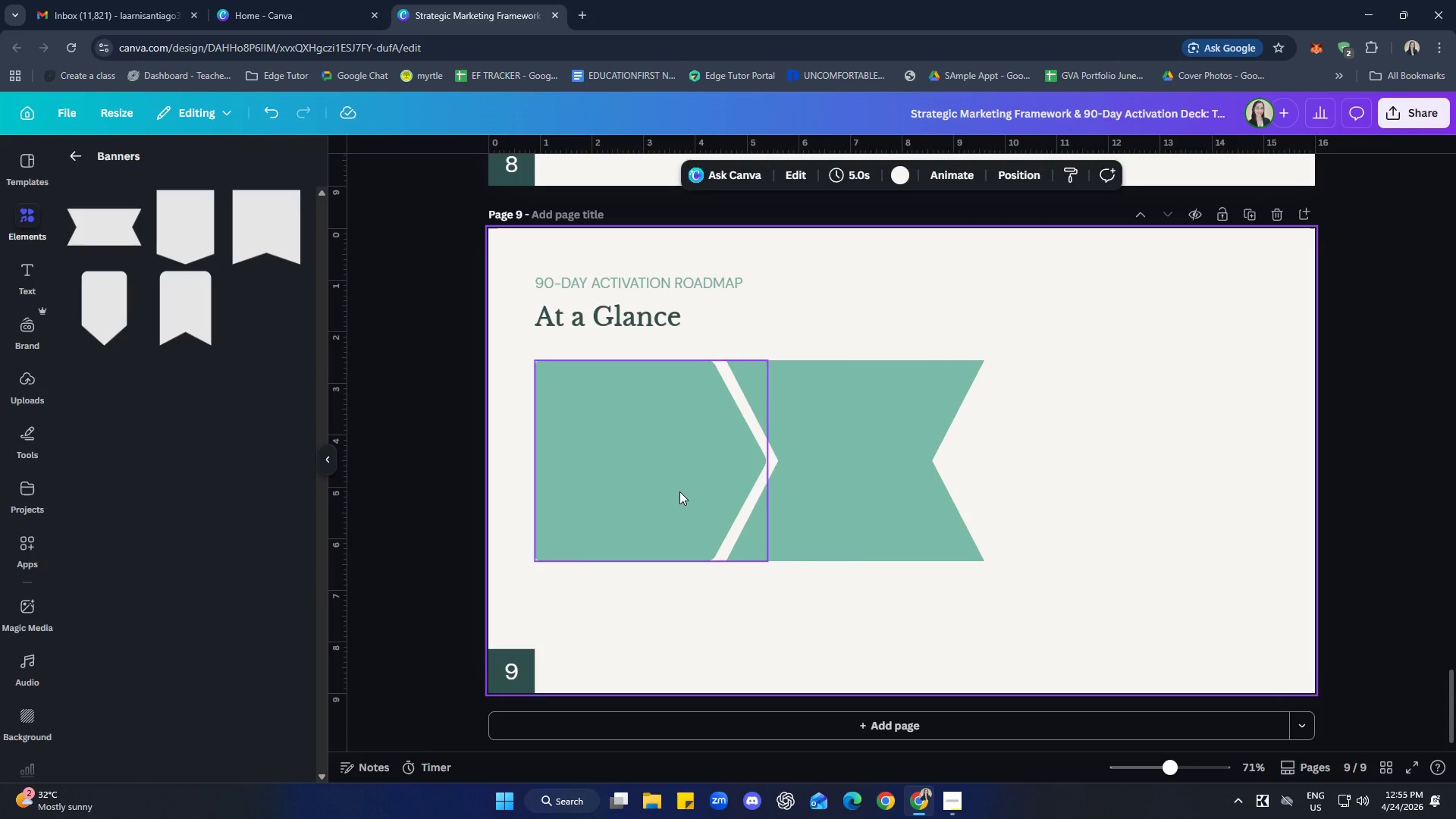 
key(Control+C)
 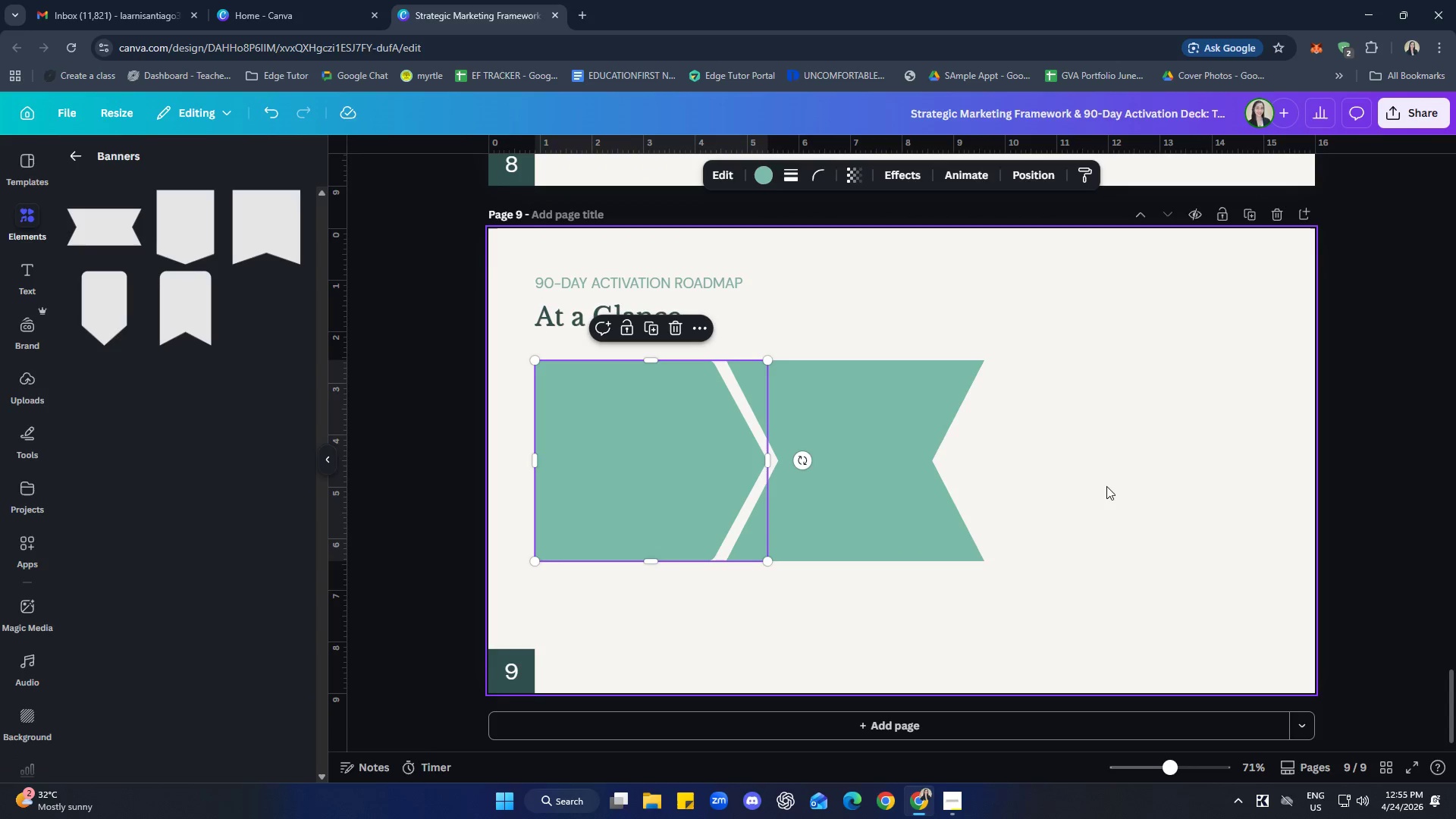 
left_click([1129, 486])
 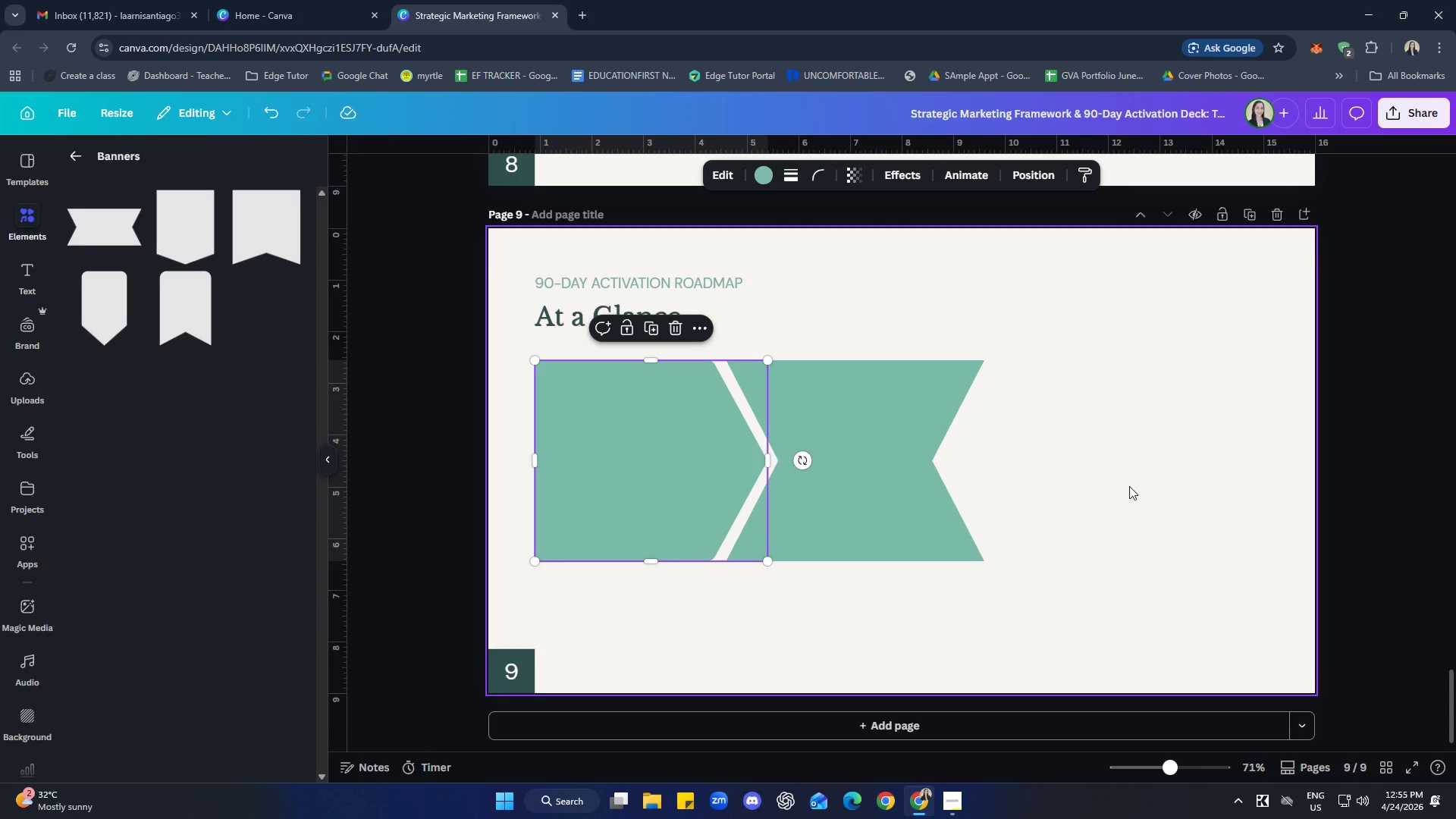 
key(Control+ControlLeft)
 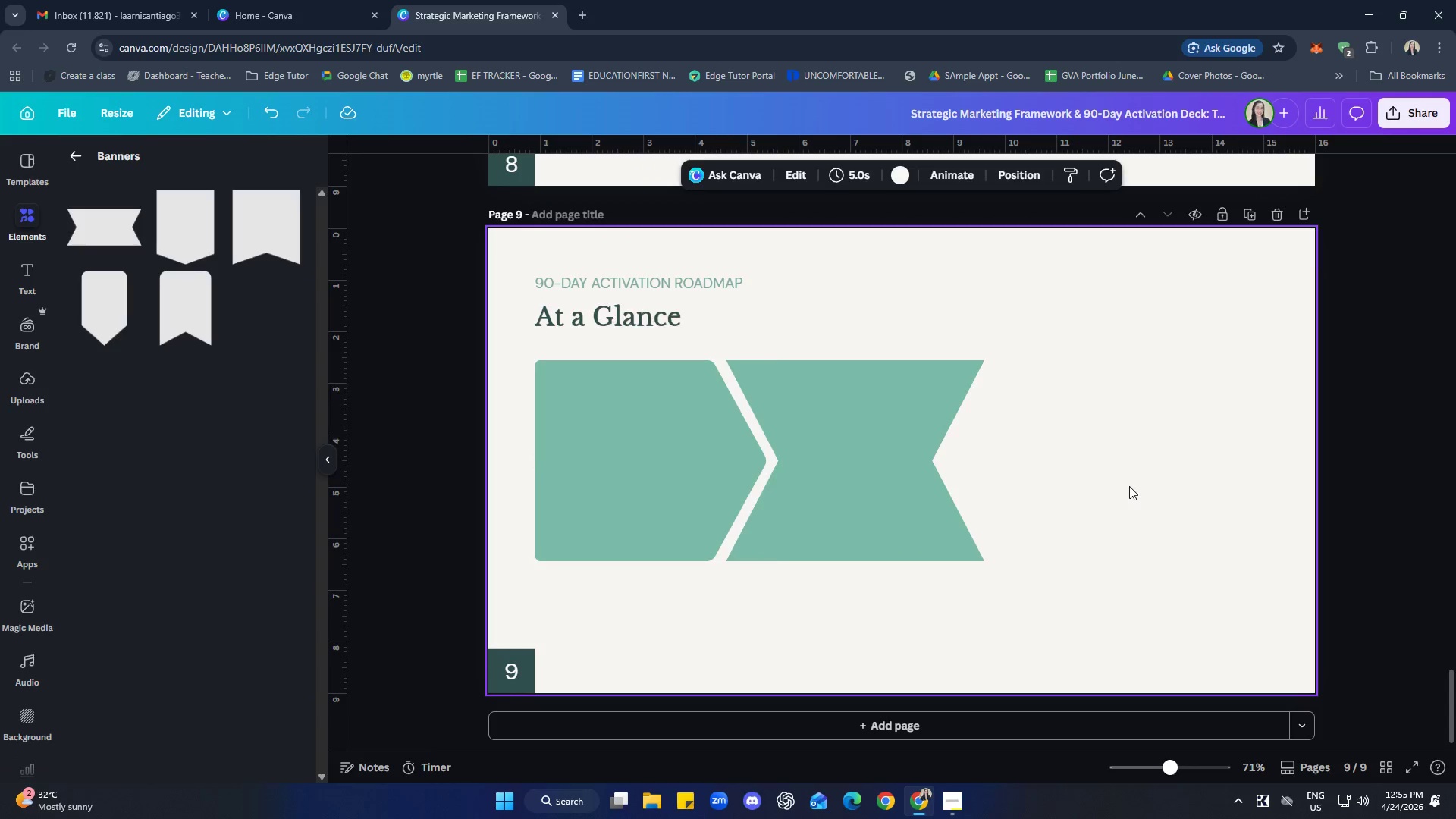 
key(Control+V)
 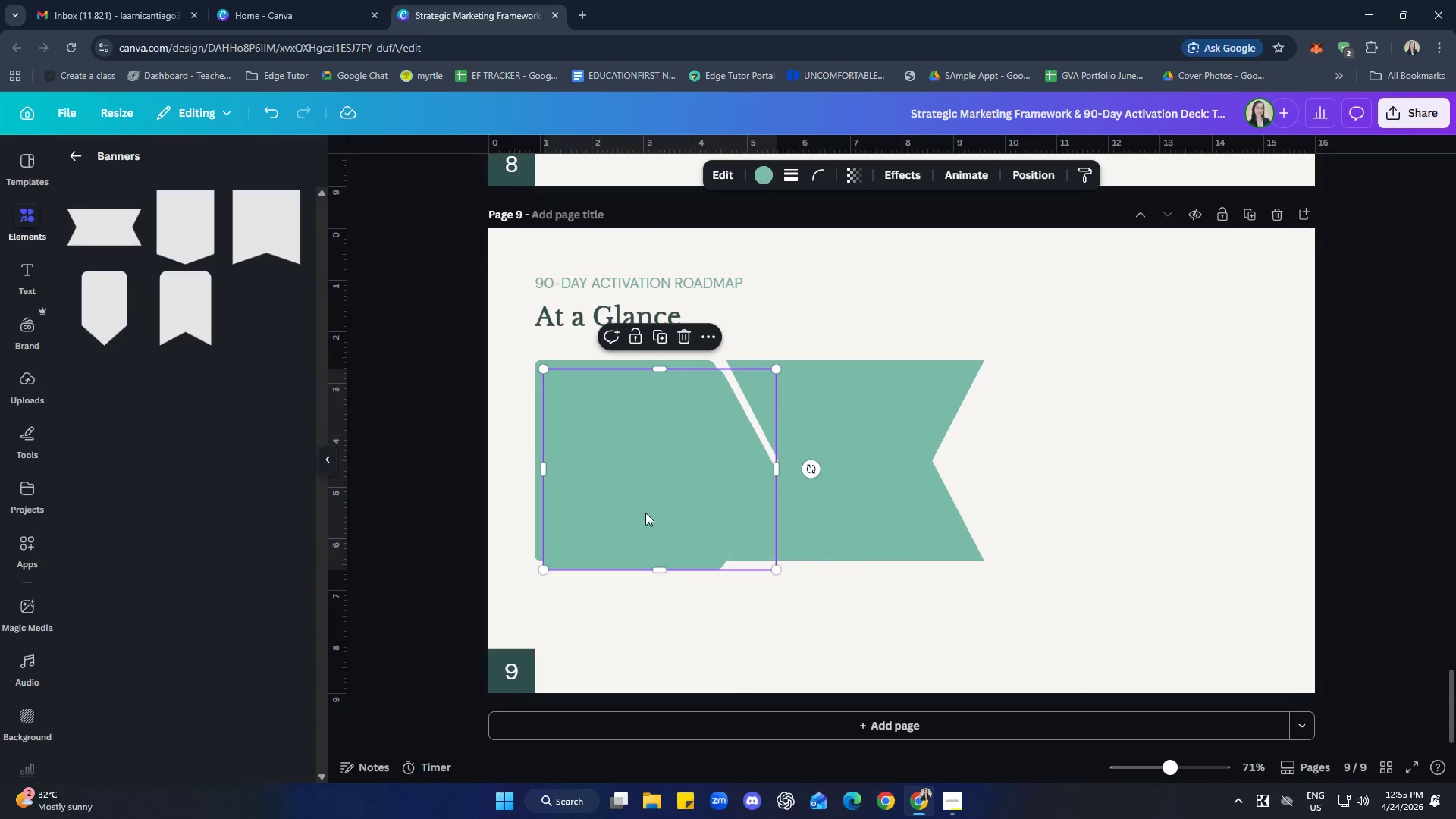 
left_click_drag(start_coordinate=[640, 512], to_coordinate=[1088, 507])
 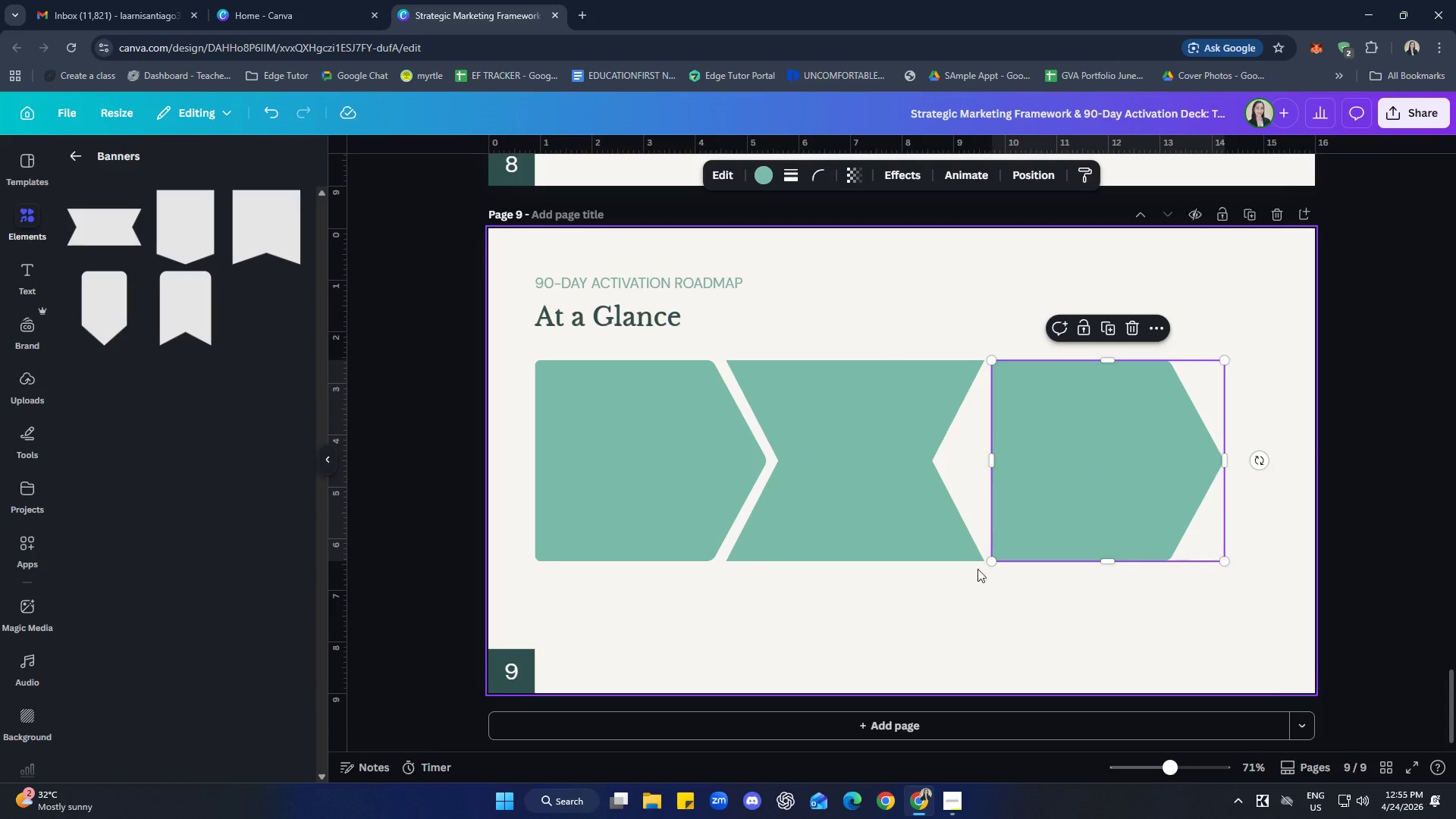 
left_click_drag(start_coordinate=[1260, 460], to_coordinate=[938, 460])
 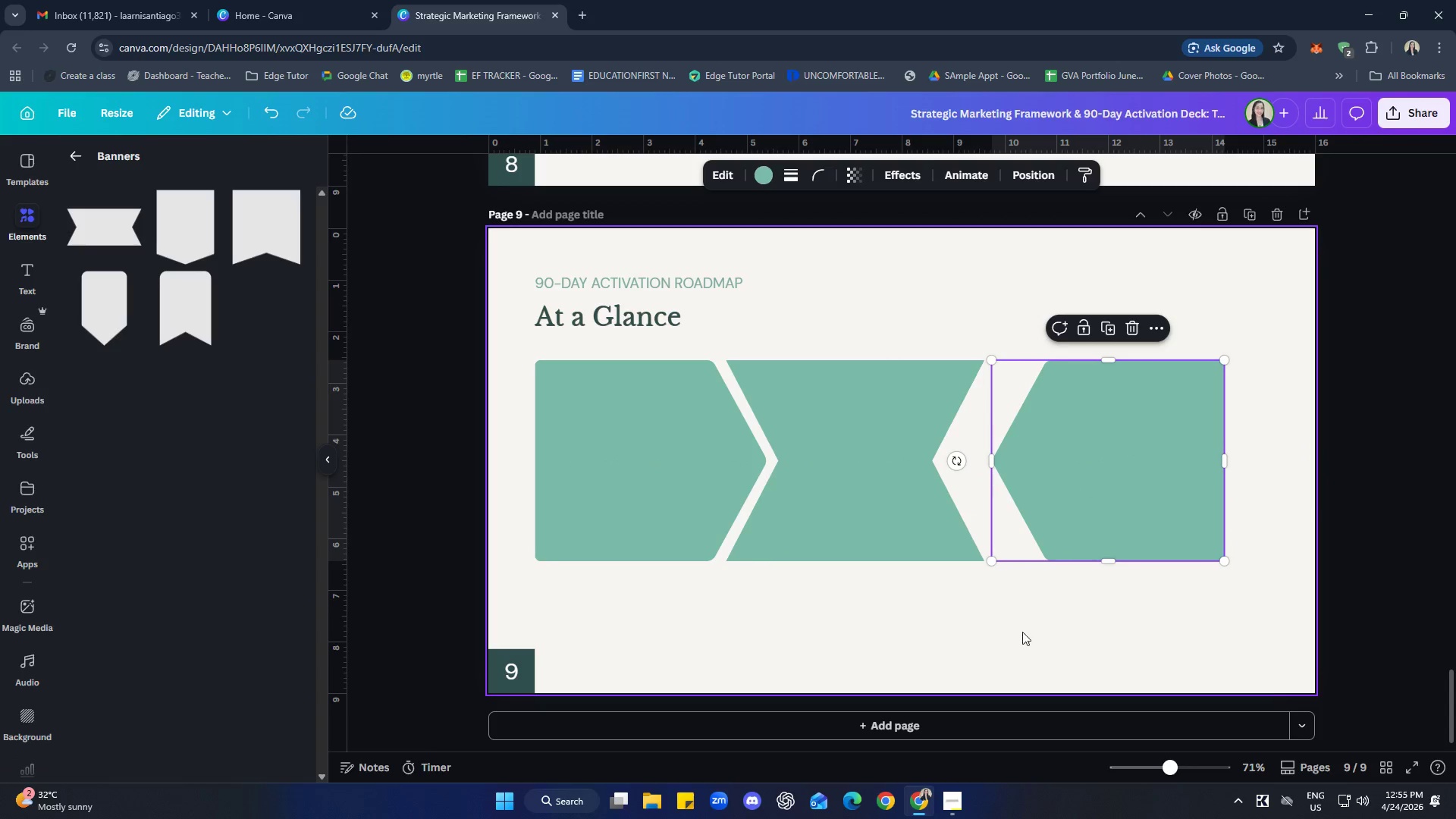 
left_click([1053, 629])
 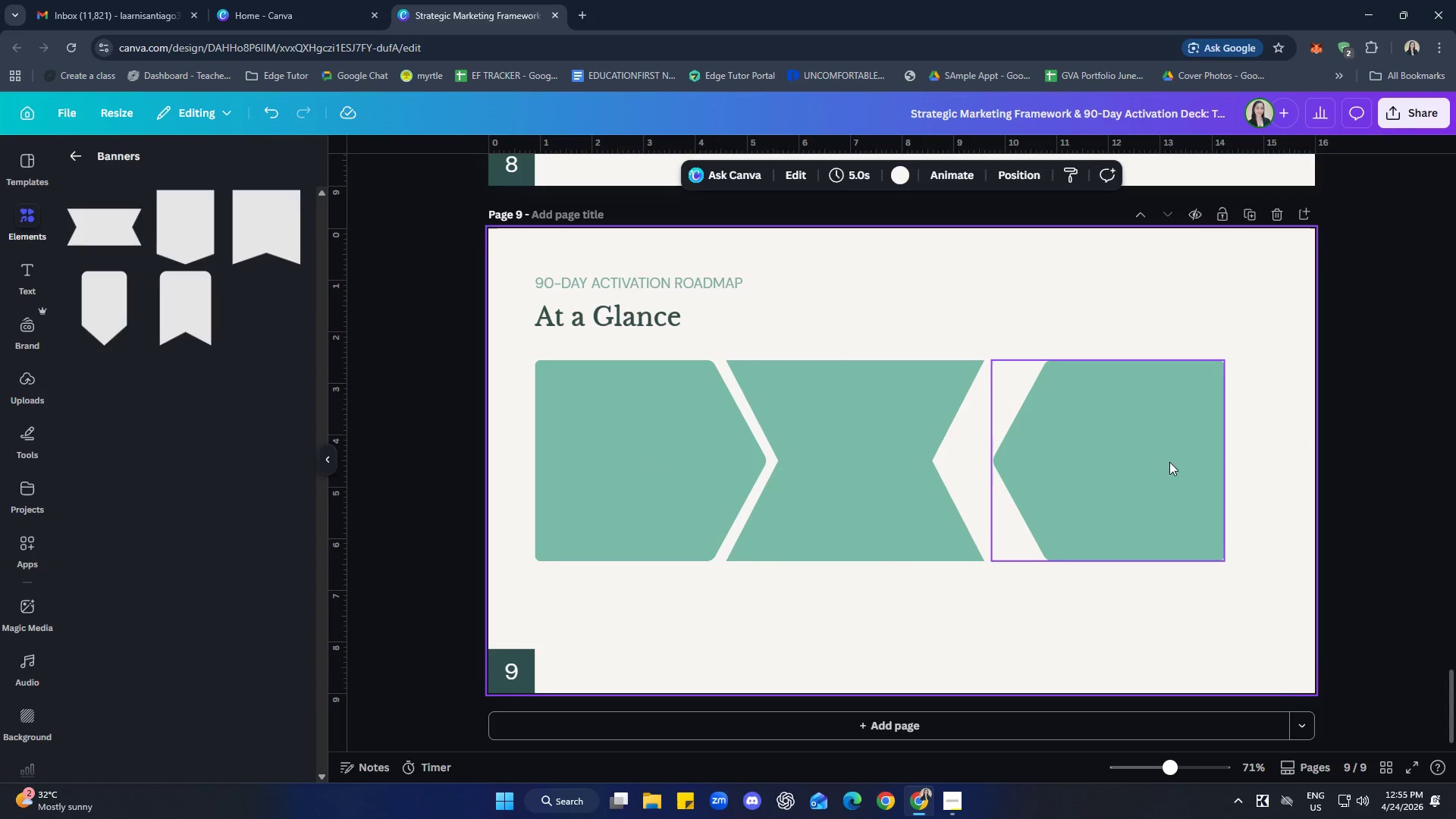 
left_click_drag(start_coordinate=[1172, 460], to_coordinate=[1122, 462])
 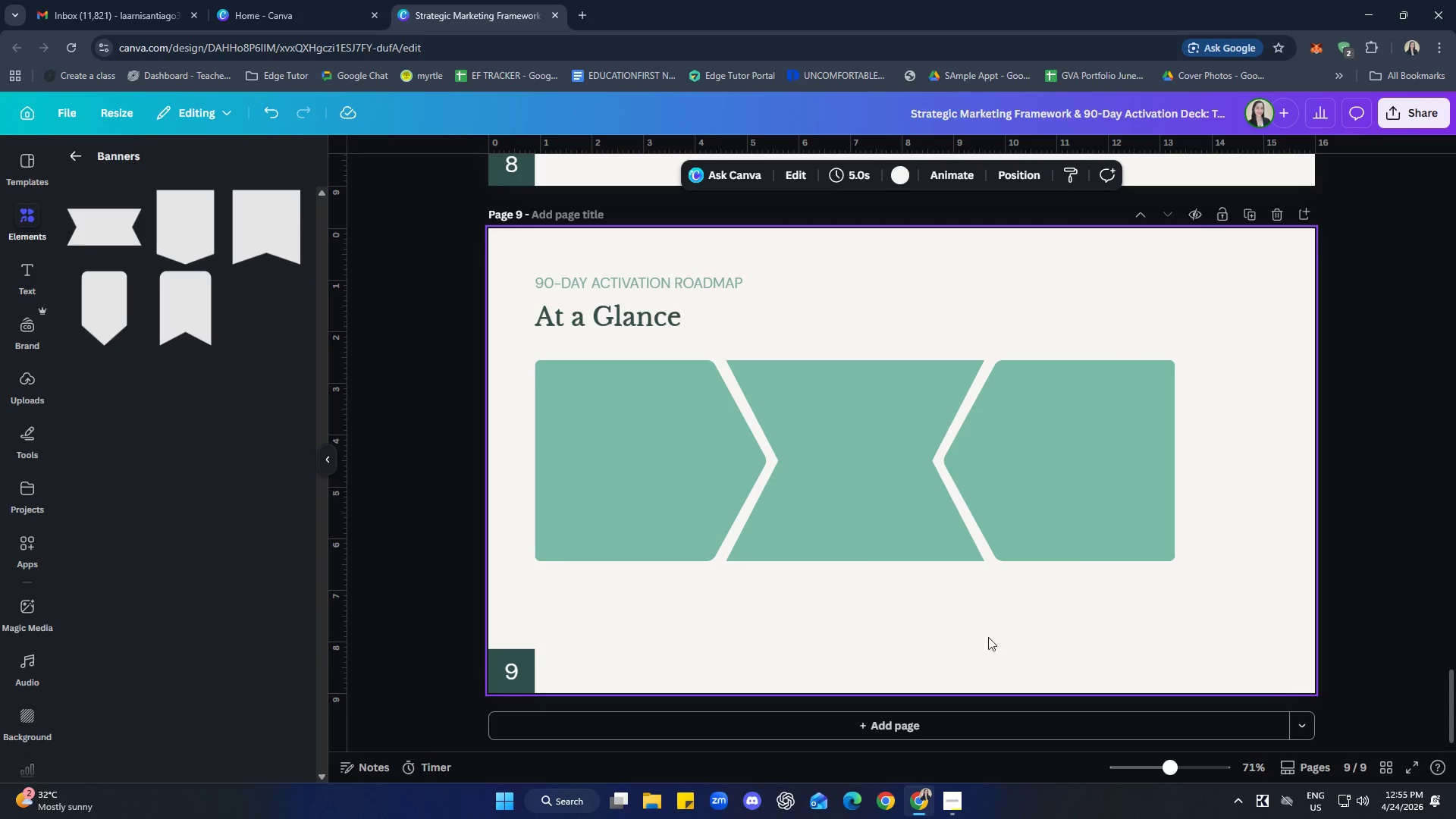 
left_click([813, 530])
 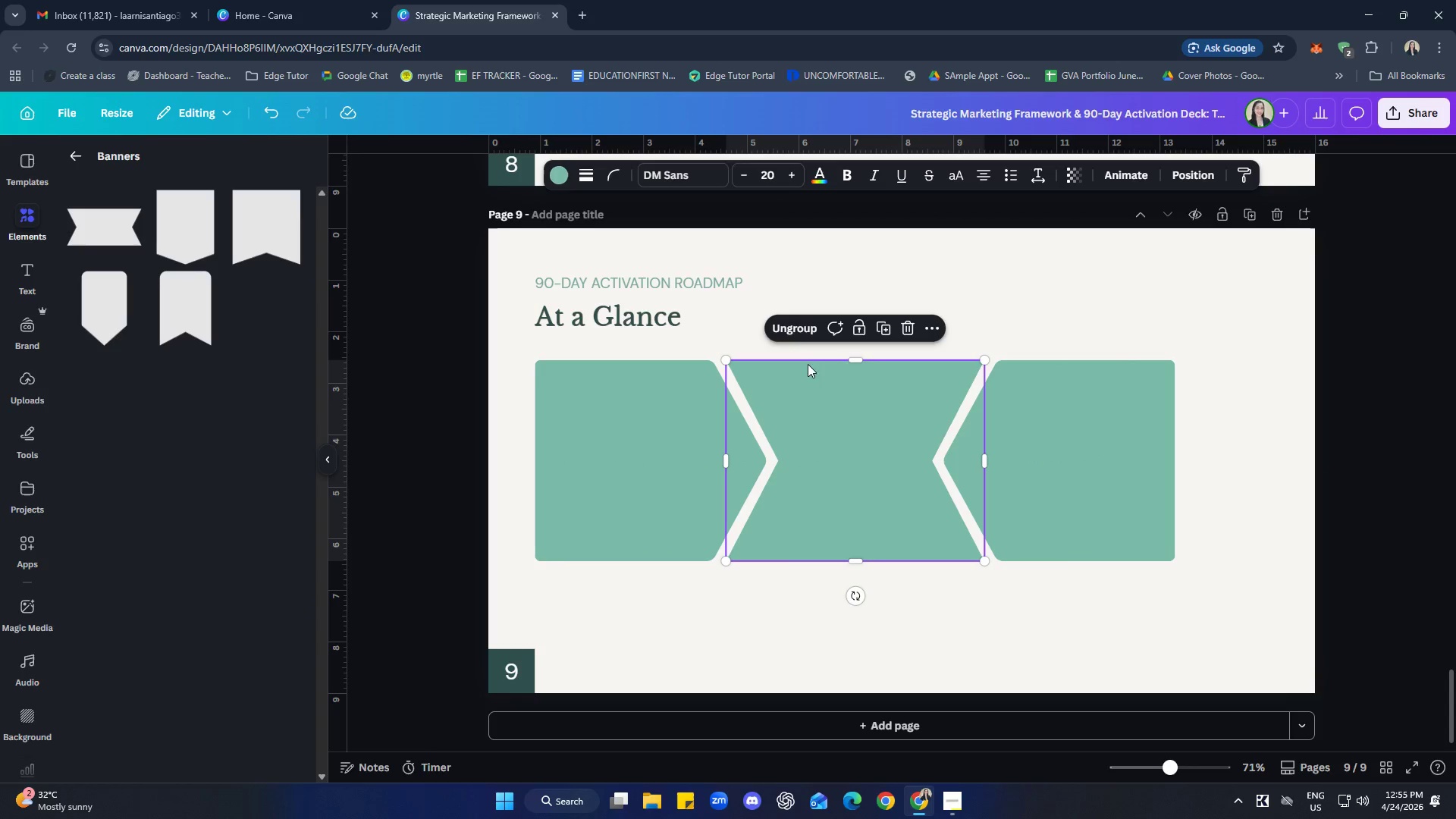 
left_click([789, 330])
 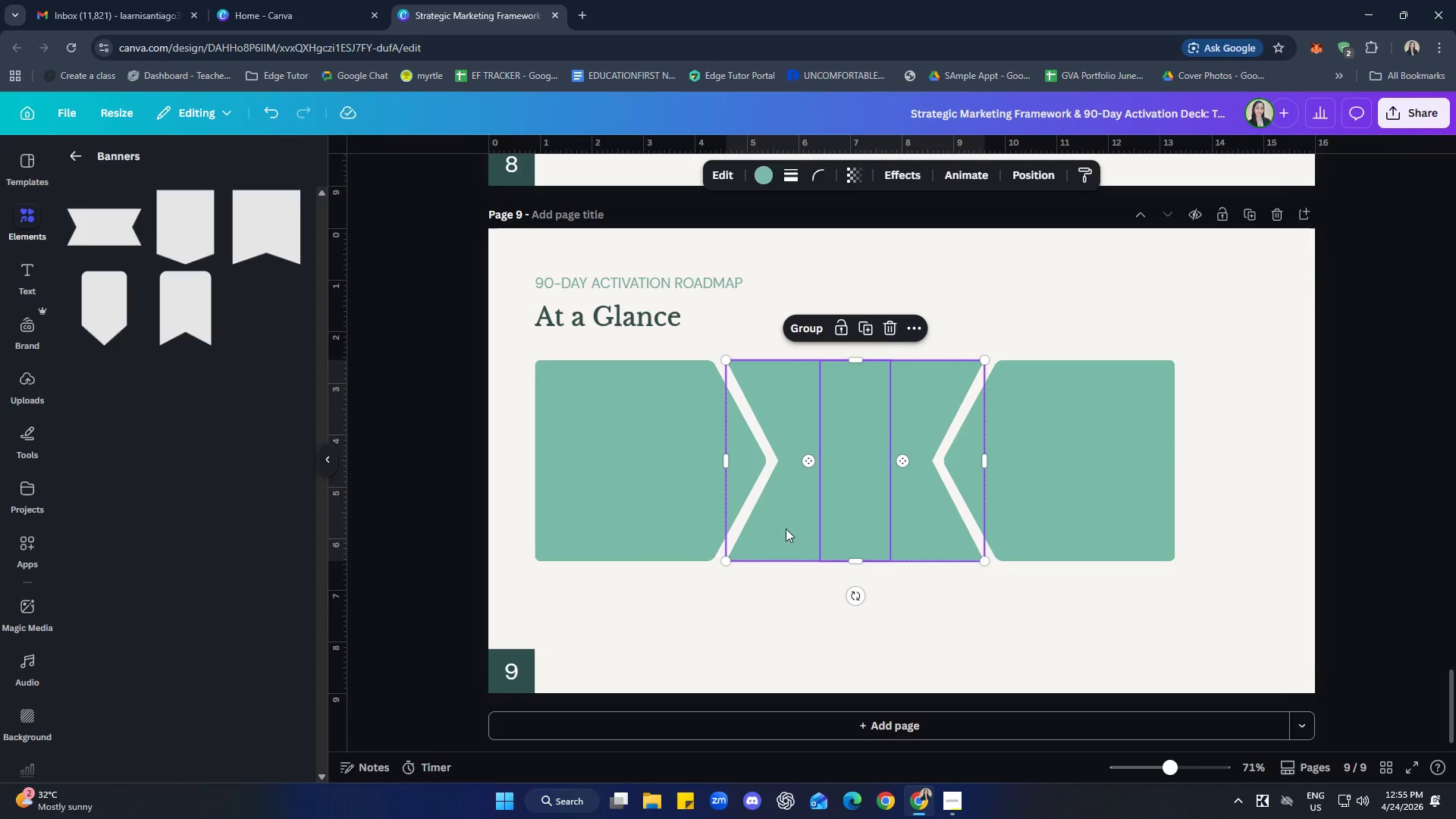 
left_click([820, 633])
 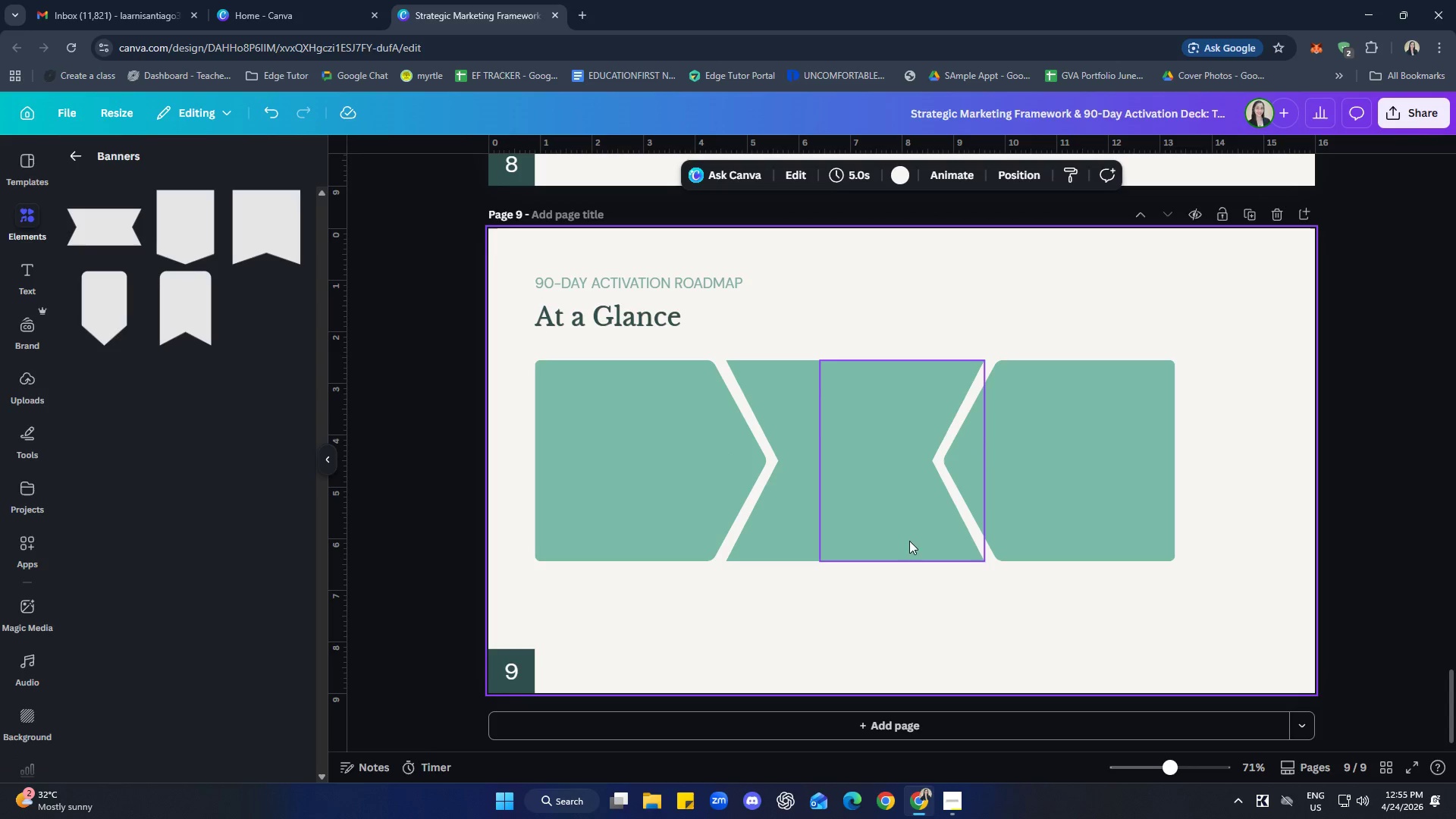 
left_click_drag(start_coordinate=[913, 535], to_coordinate=[918, 537])
 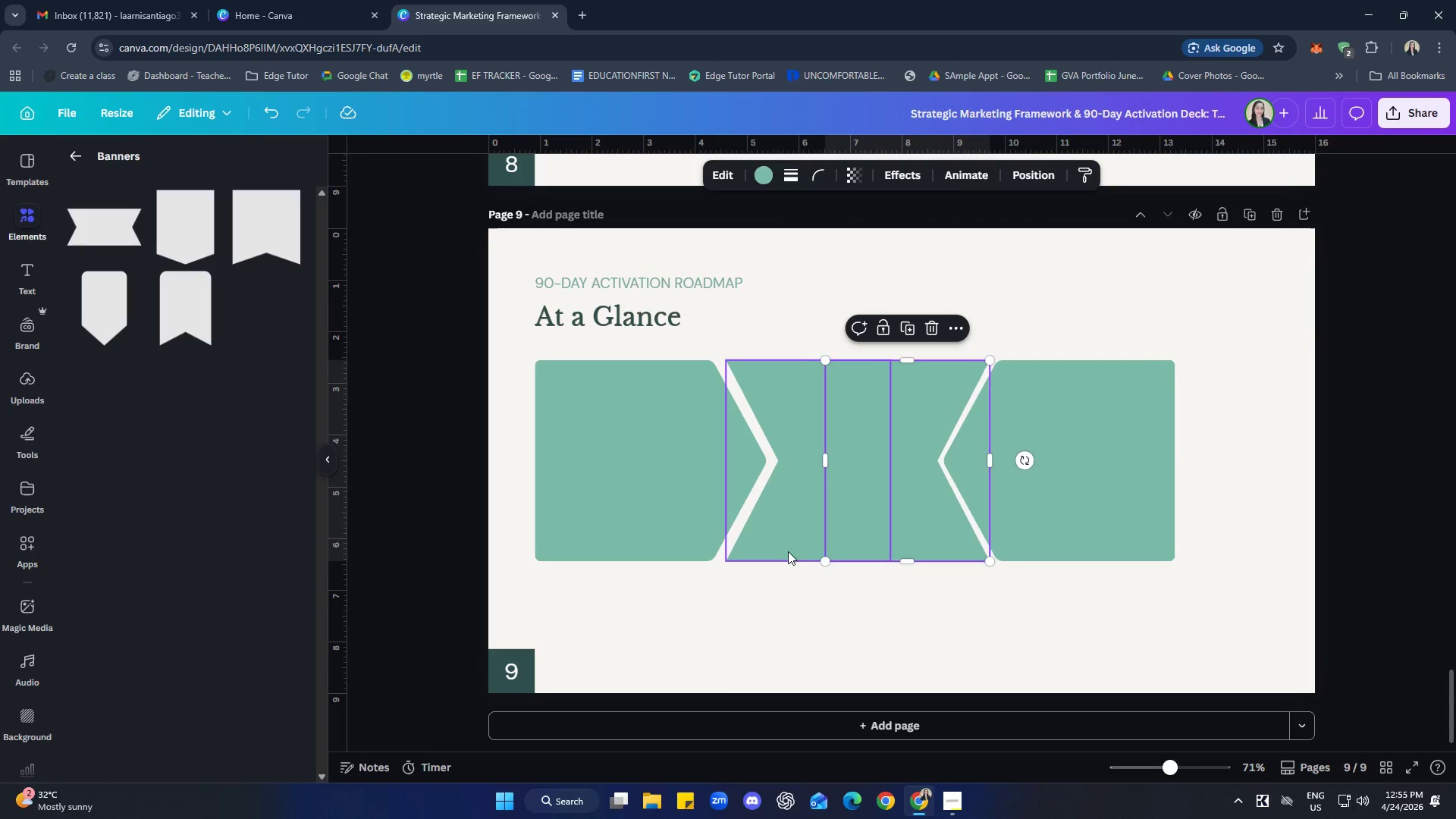 
left_click_drag(start_coordinate=[791, 544], to_coordinate=[786, 547])
 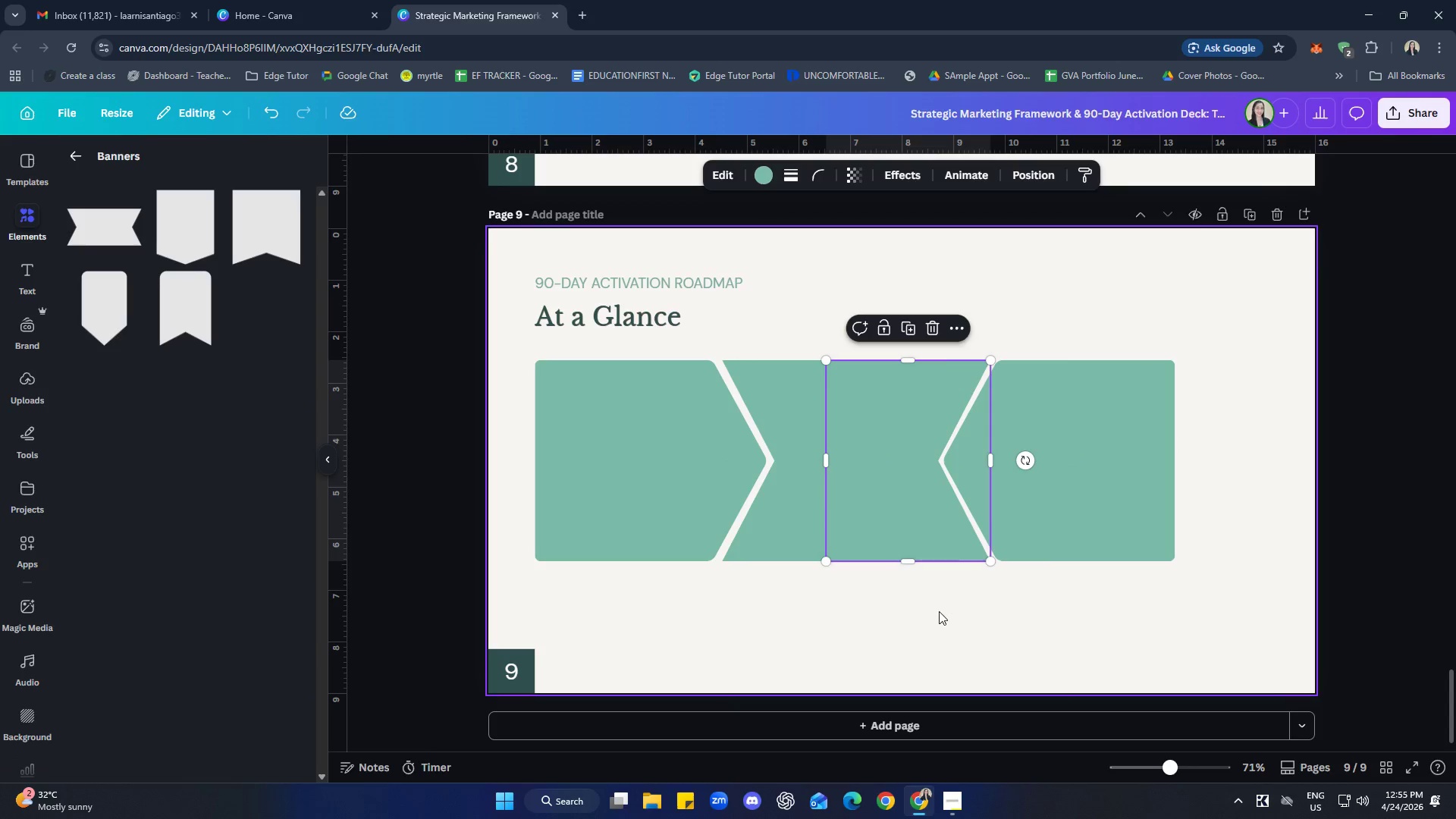 
wait(12.7)
 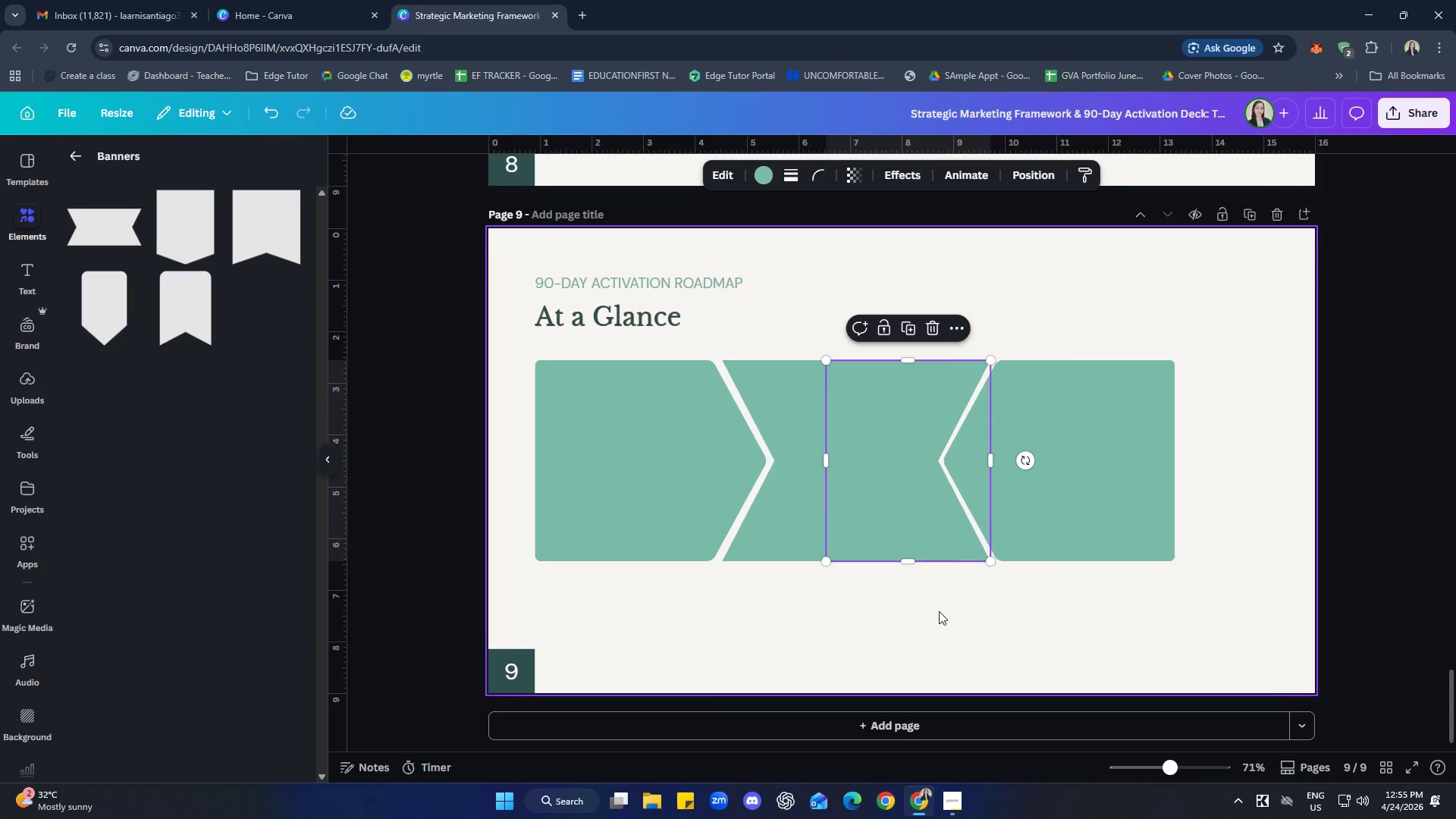 
left_click([896, 488])
 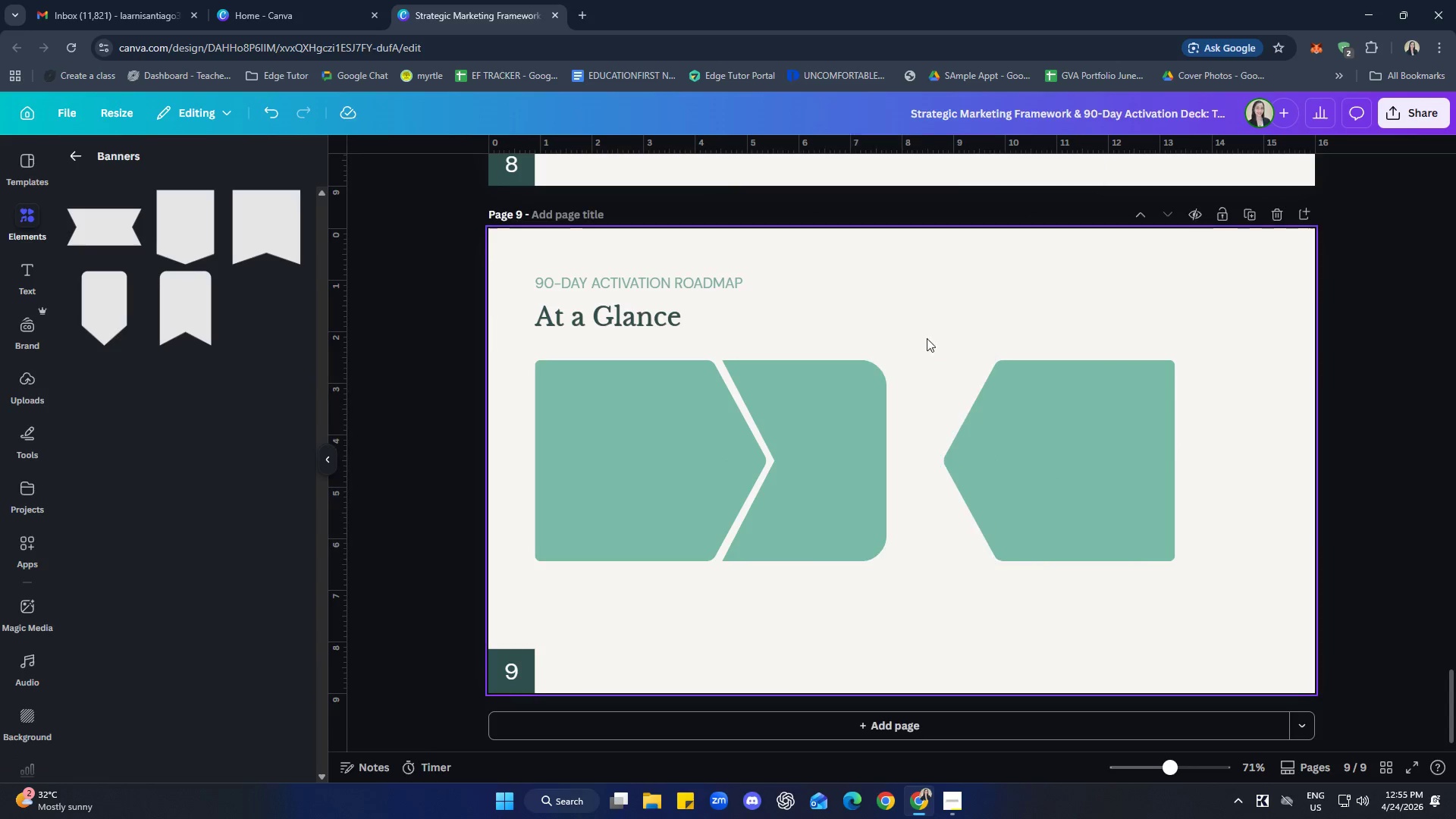 
double_click([797, 548])
 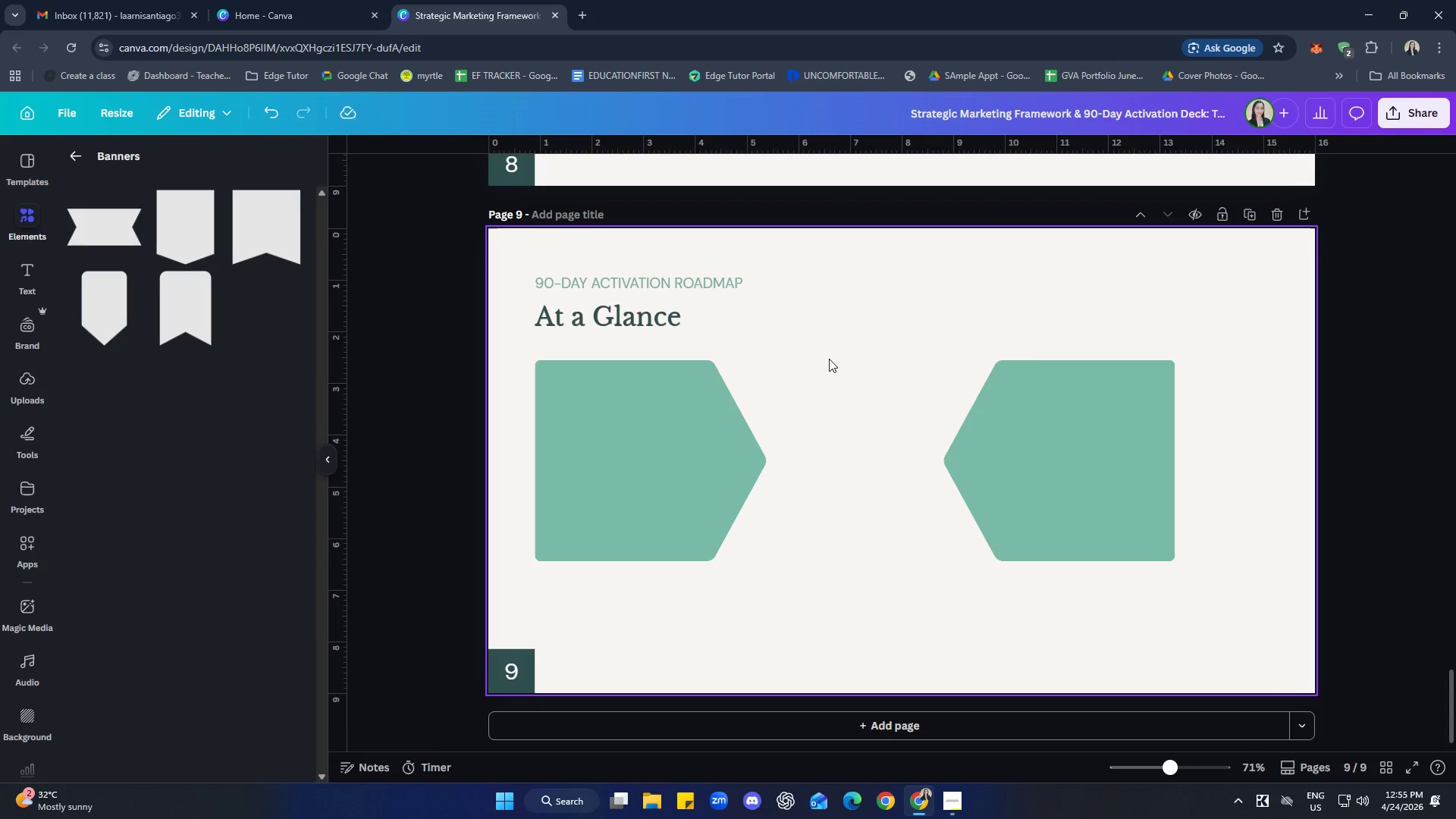 
double_click([699, 493])
 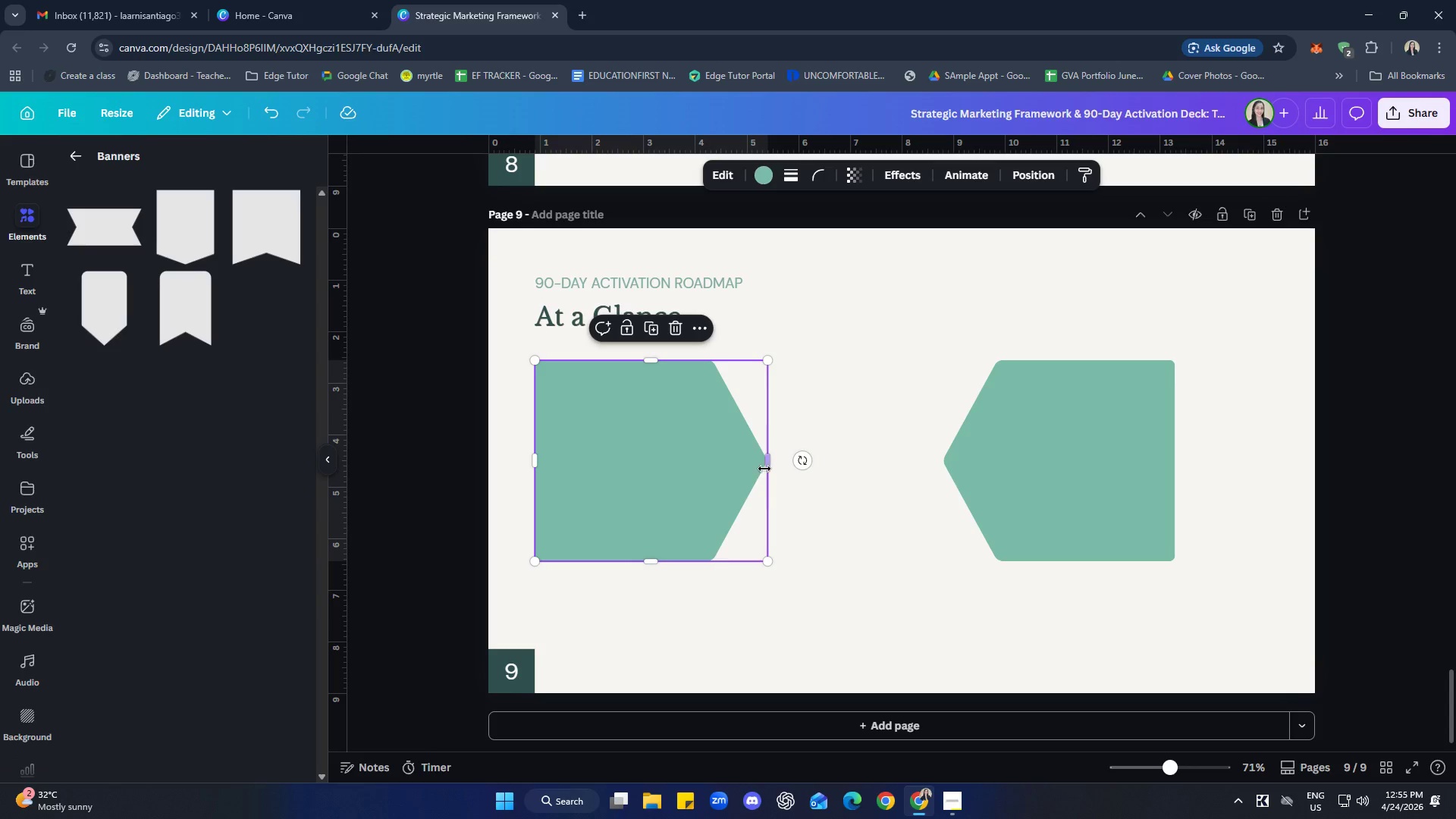 
left_click_drag(start_coordinate=[766, 467], to_coordinate=[780, 463])
 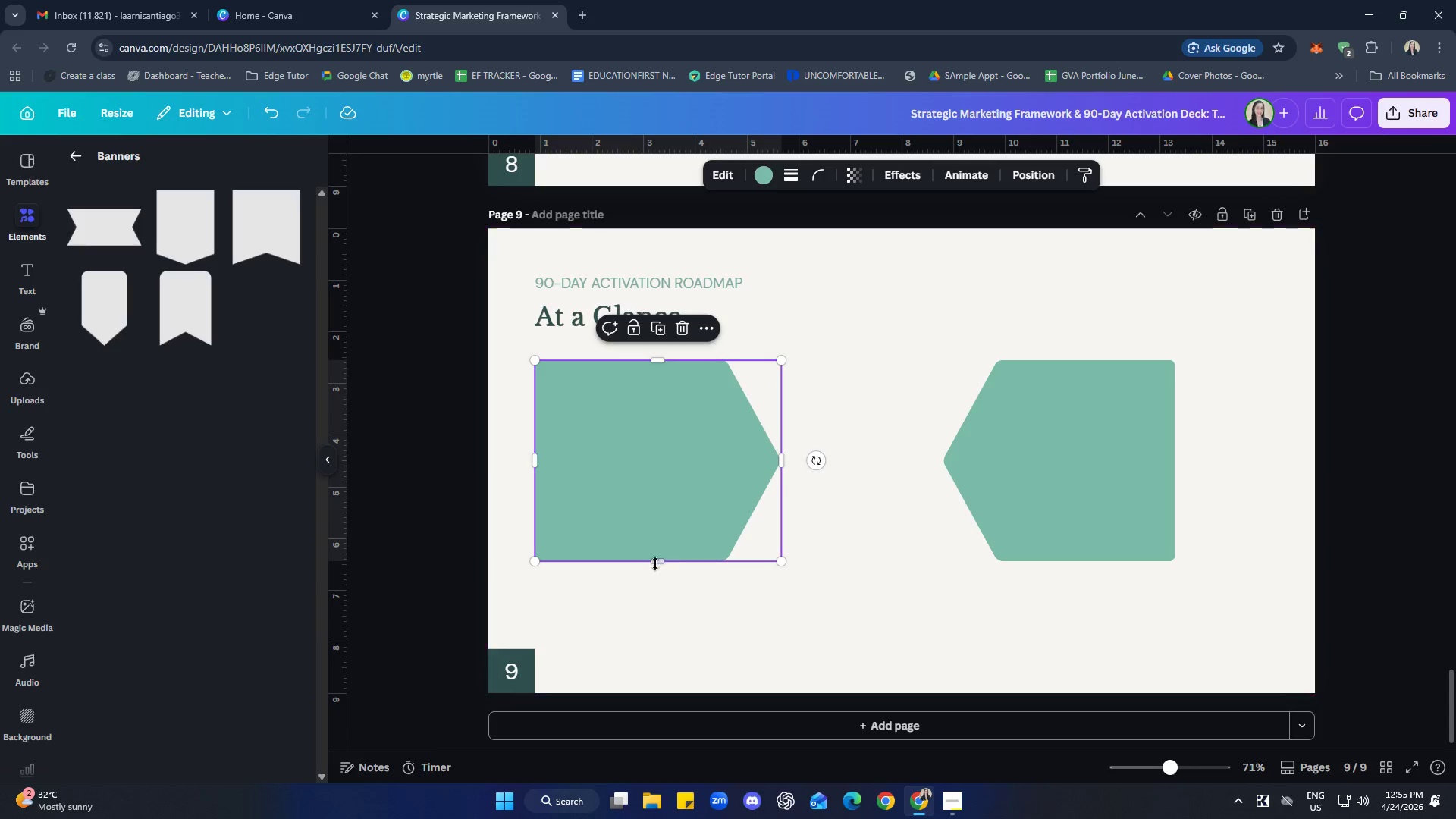 
left_click_drag(start_coordinate=[658, 560], to_coordinate=[665, 545])
 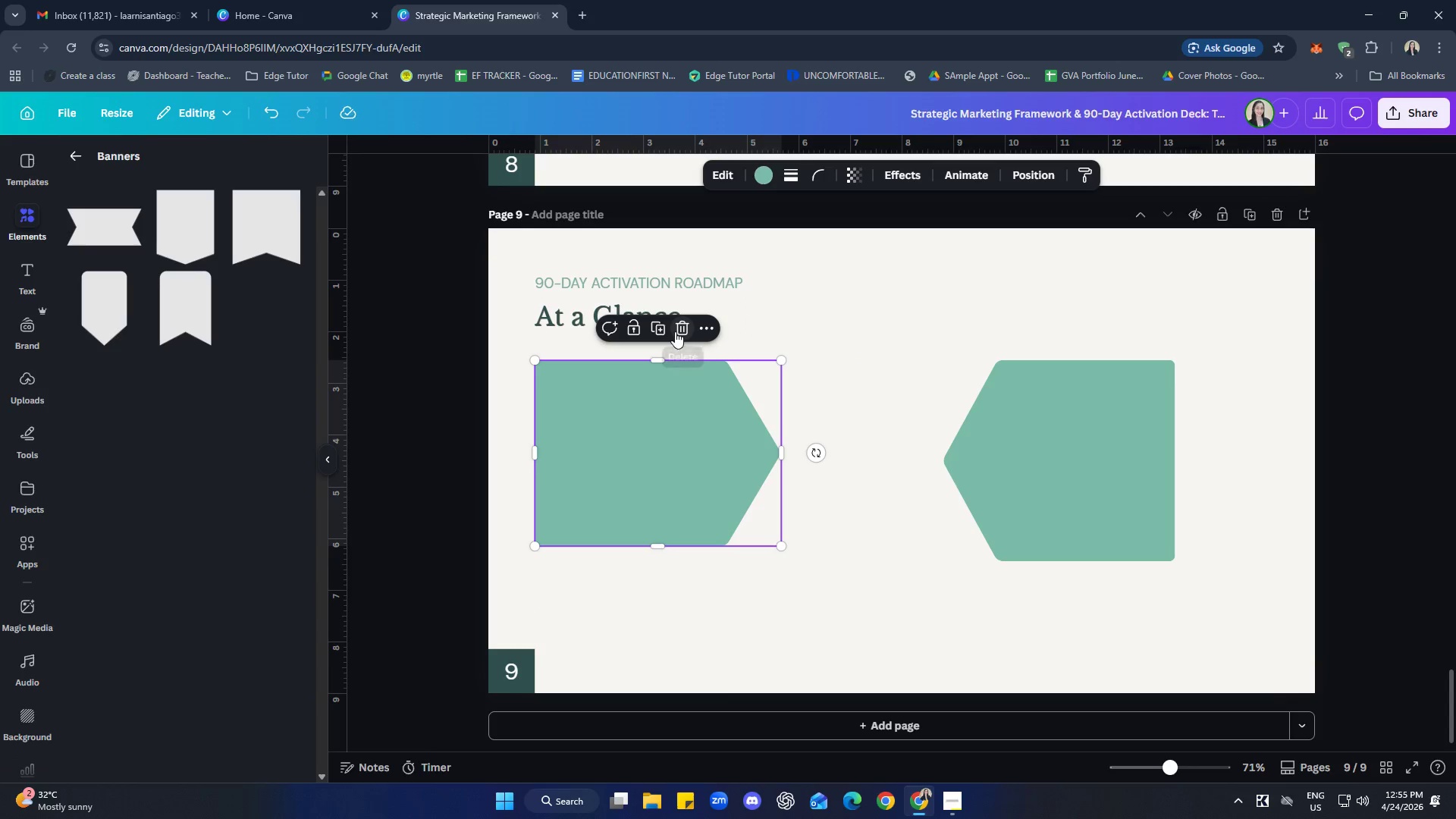 
left_click([684, 325])
 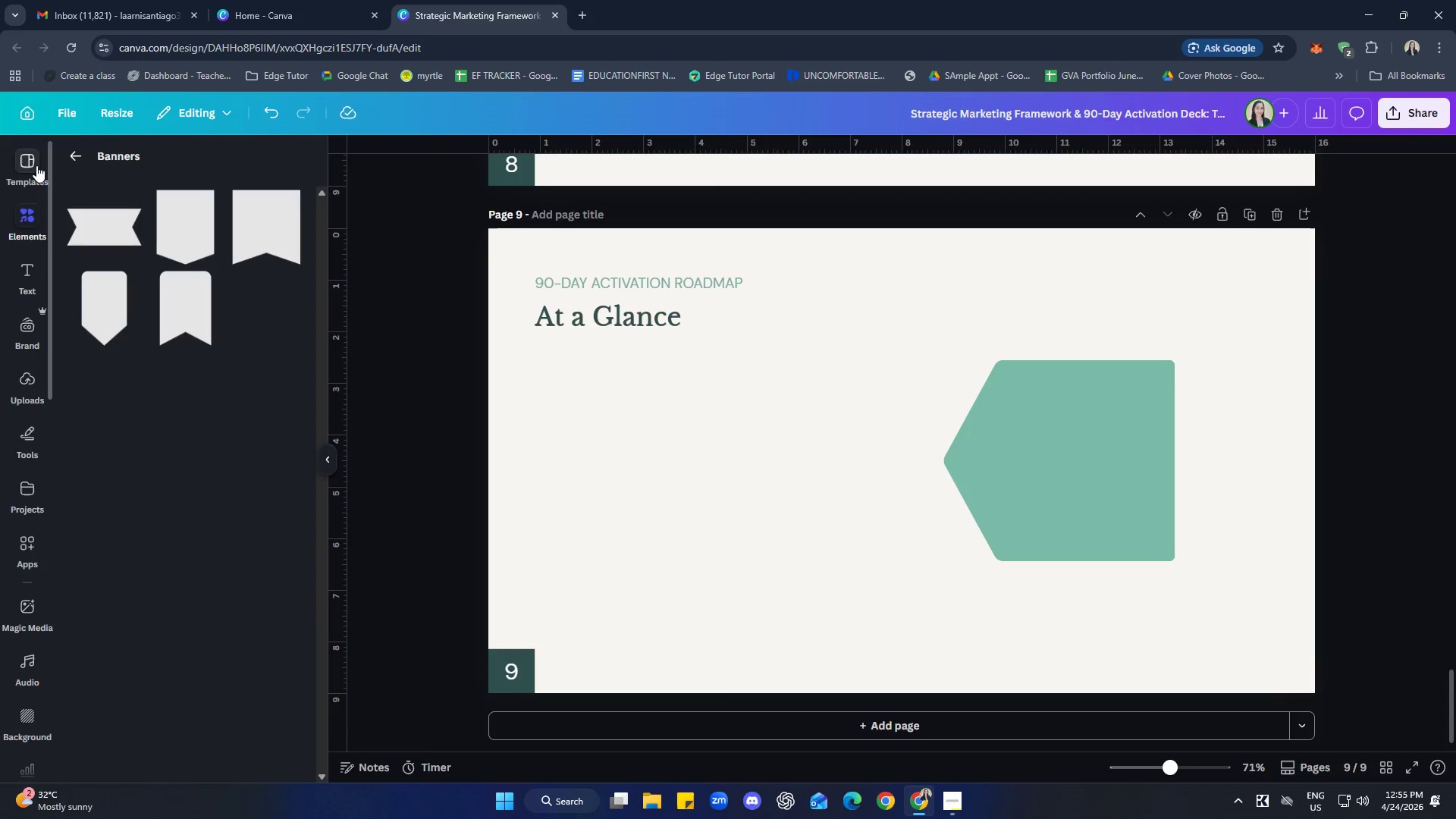 
left_click([66, 156])
 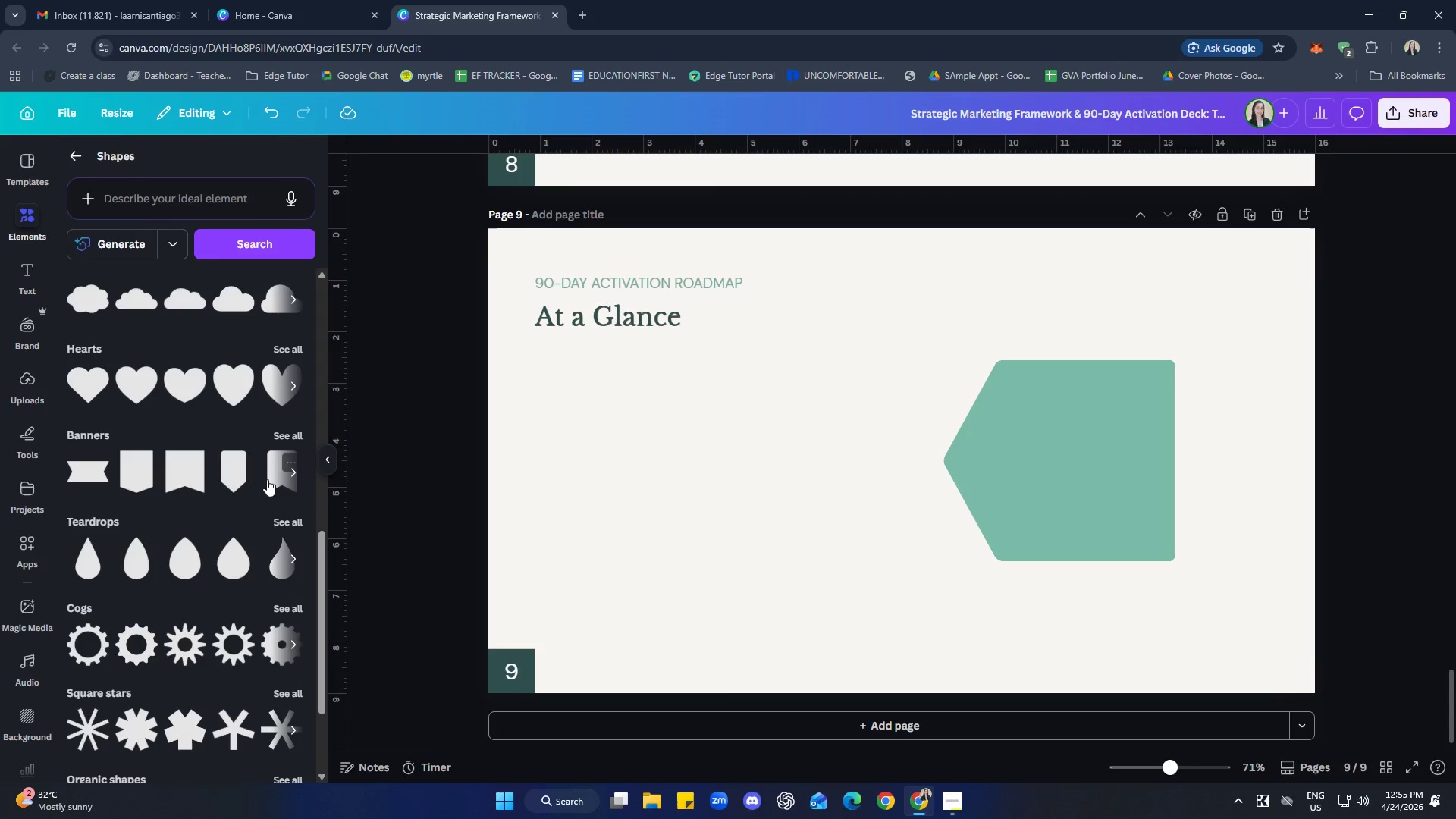 
scroll: coordinate [200, 455], scroll_direction: up, amount: 8.0
 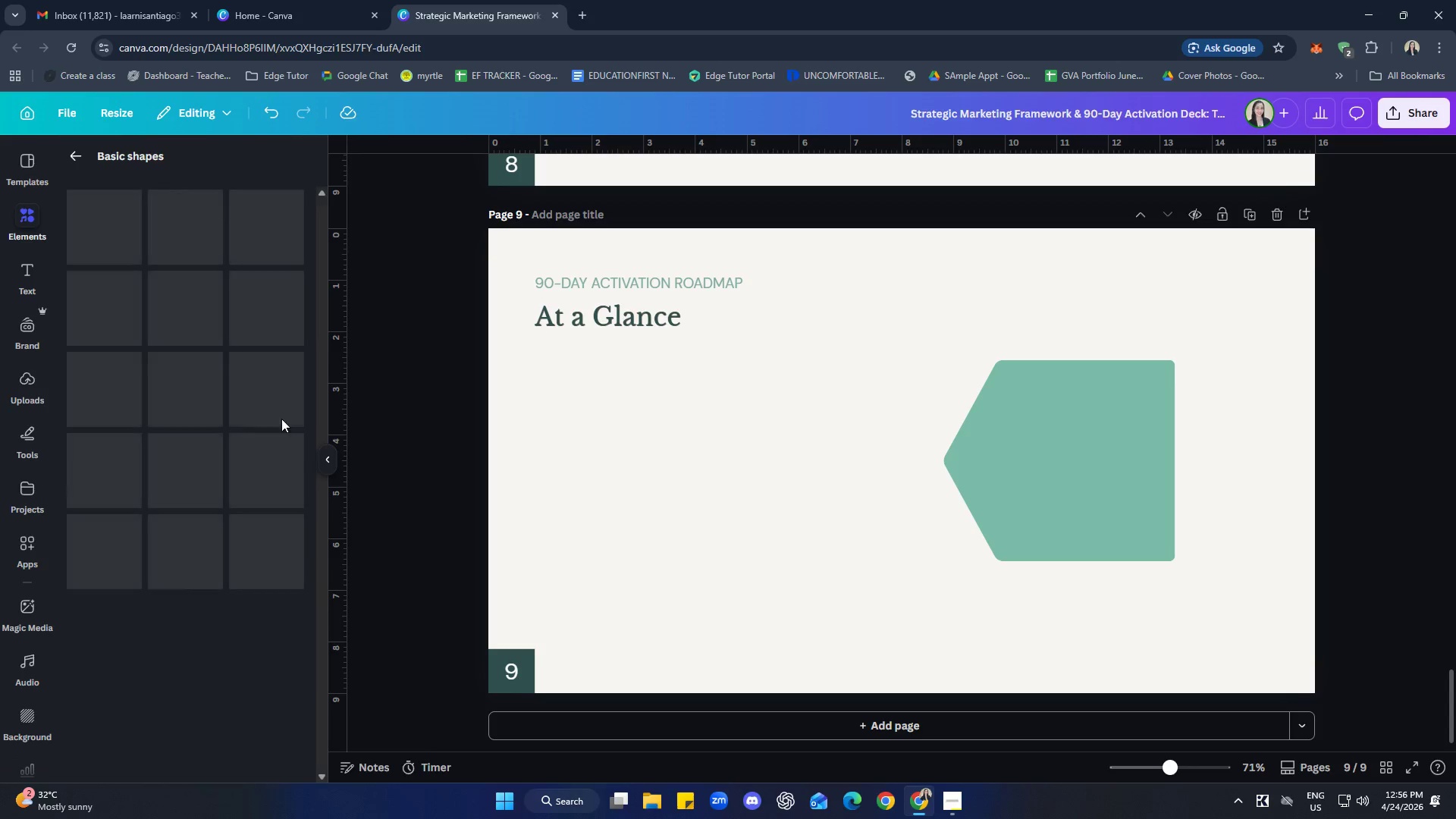 
left_click([76, 147])
 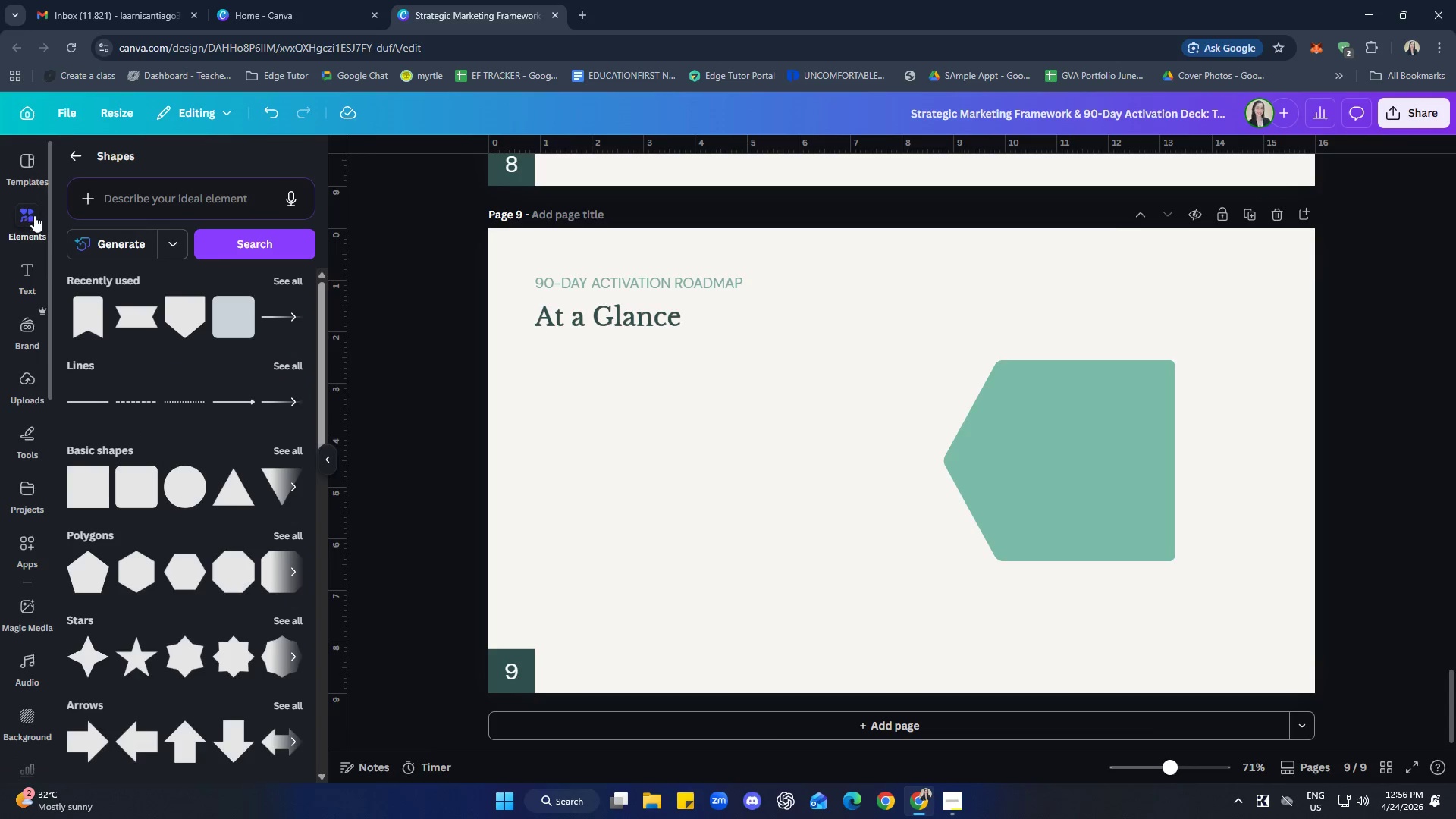 
double_click([85, 158])
 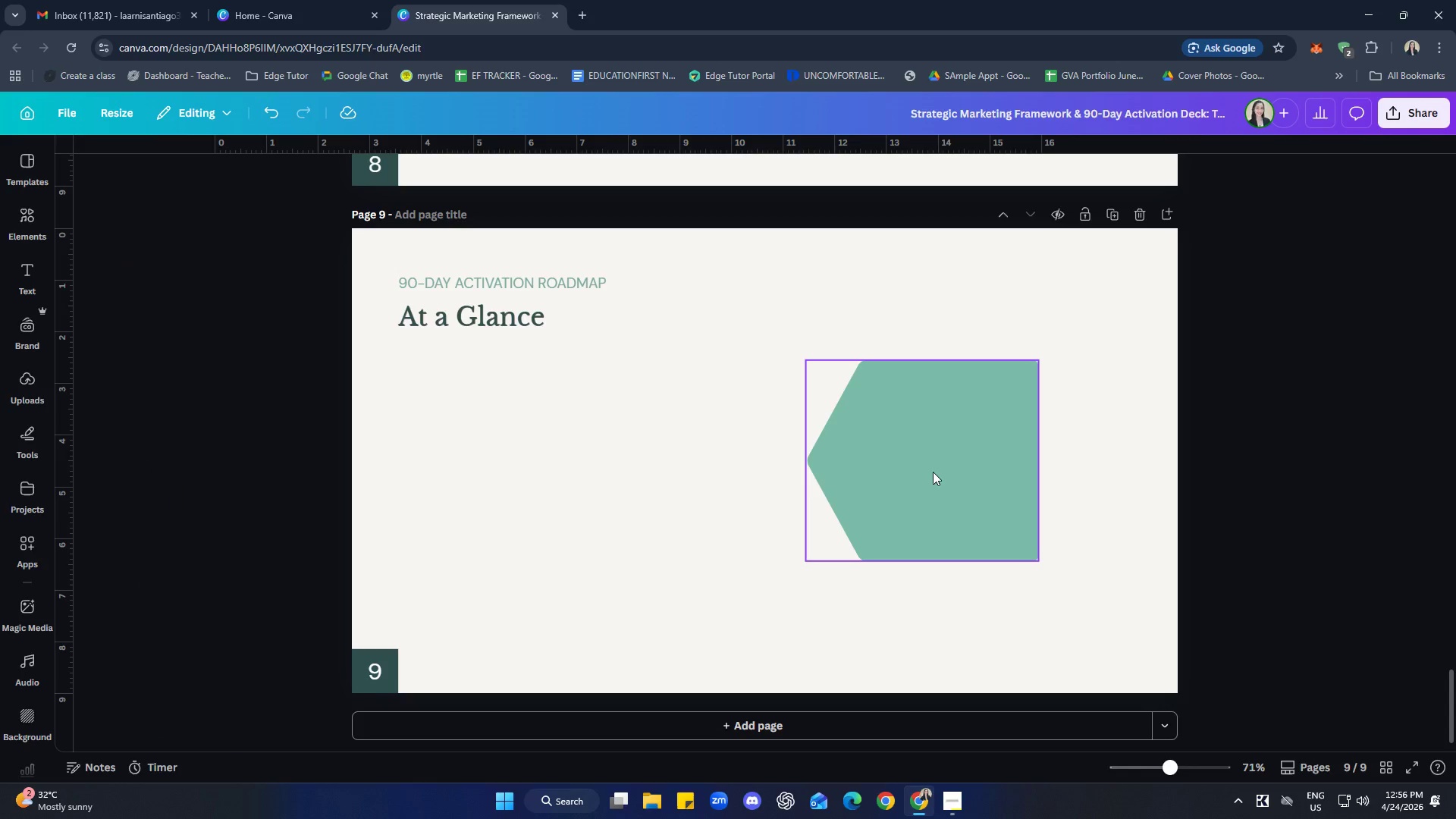 
left_click([952, 478])
 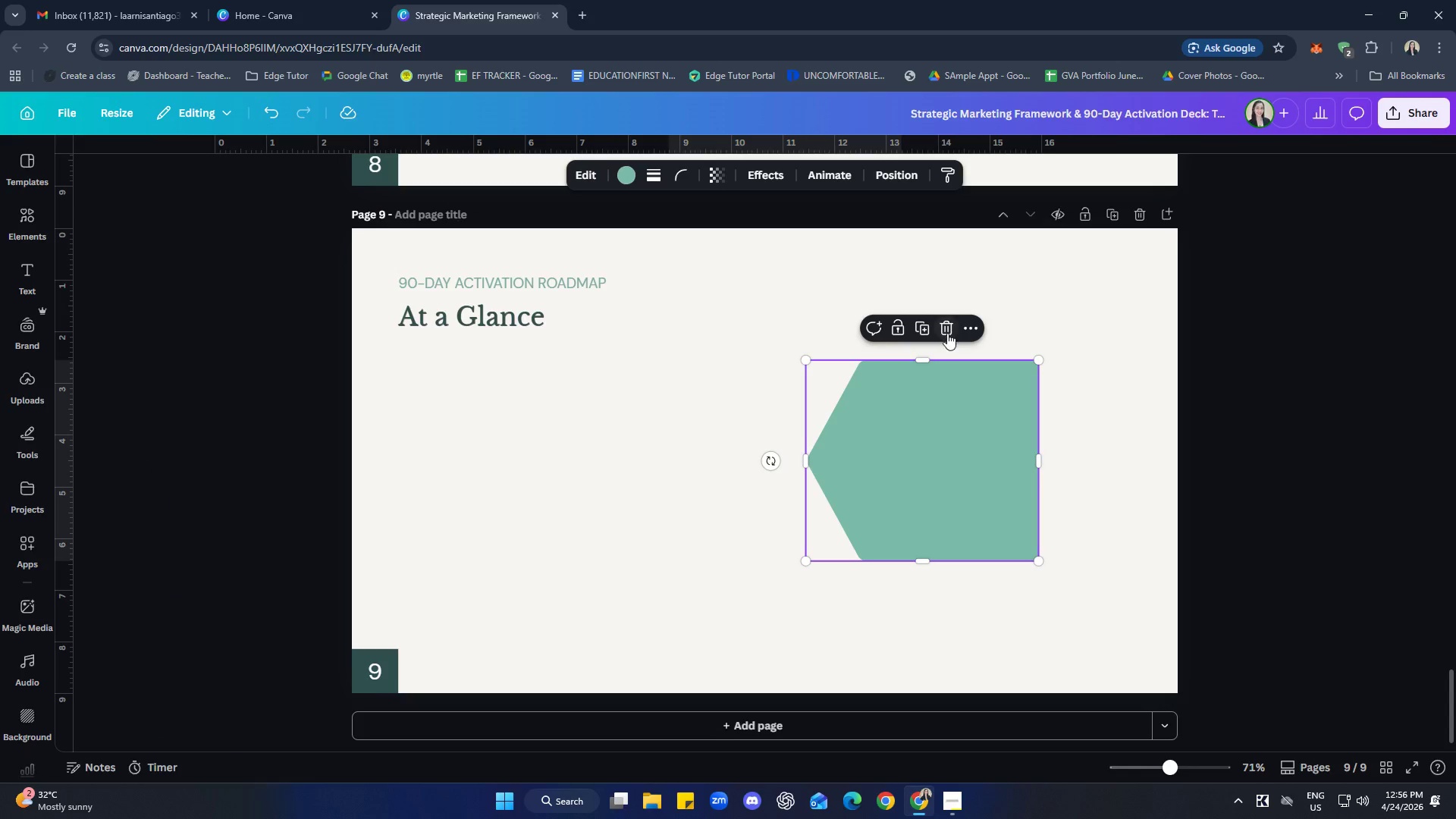 
left_click([947, 333])
 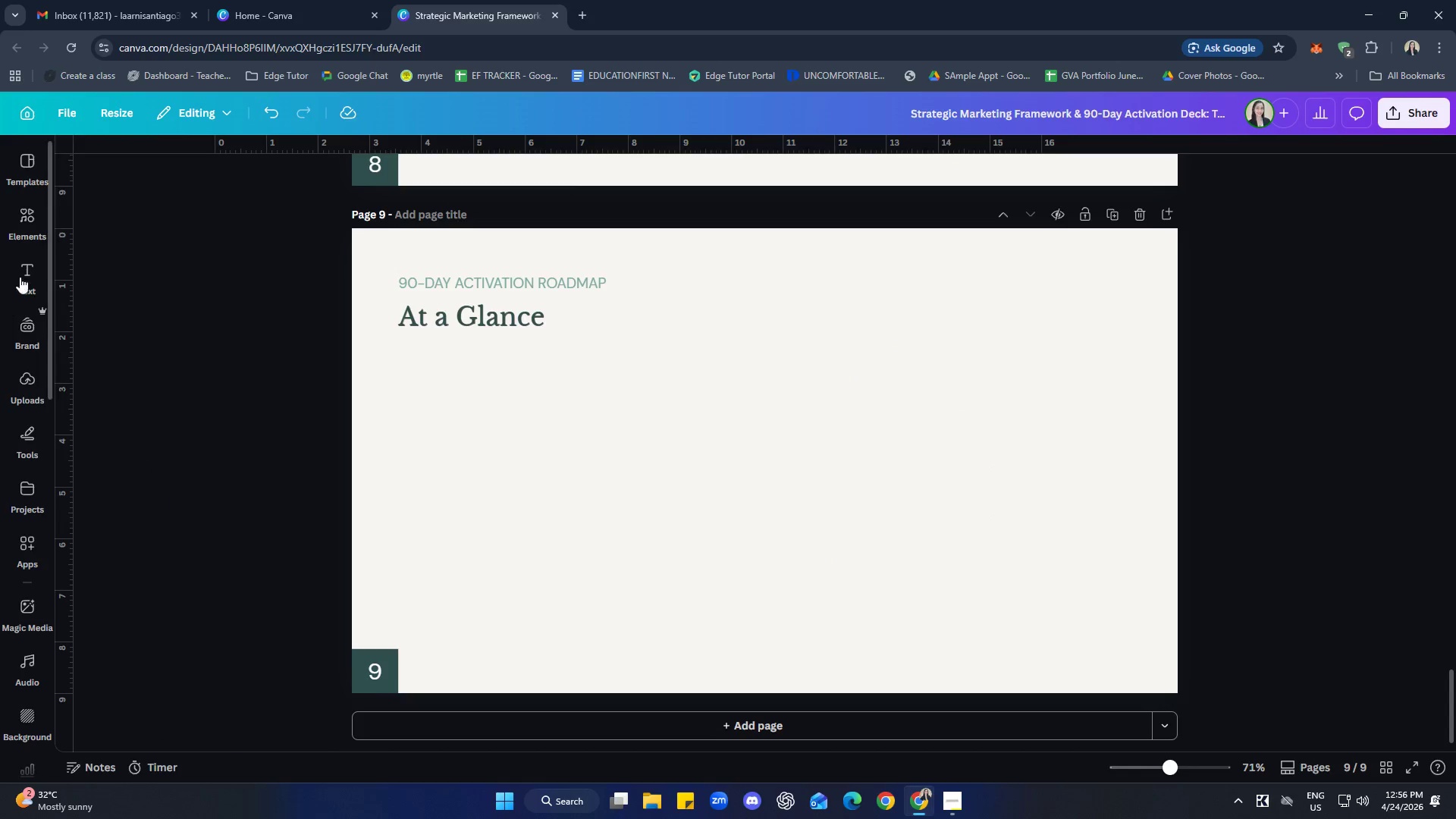 
left_click([25, 235])
 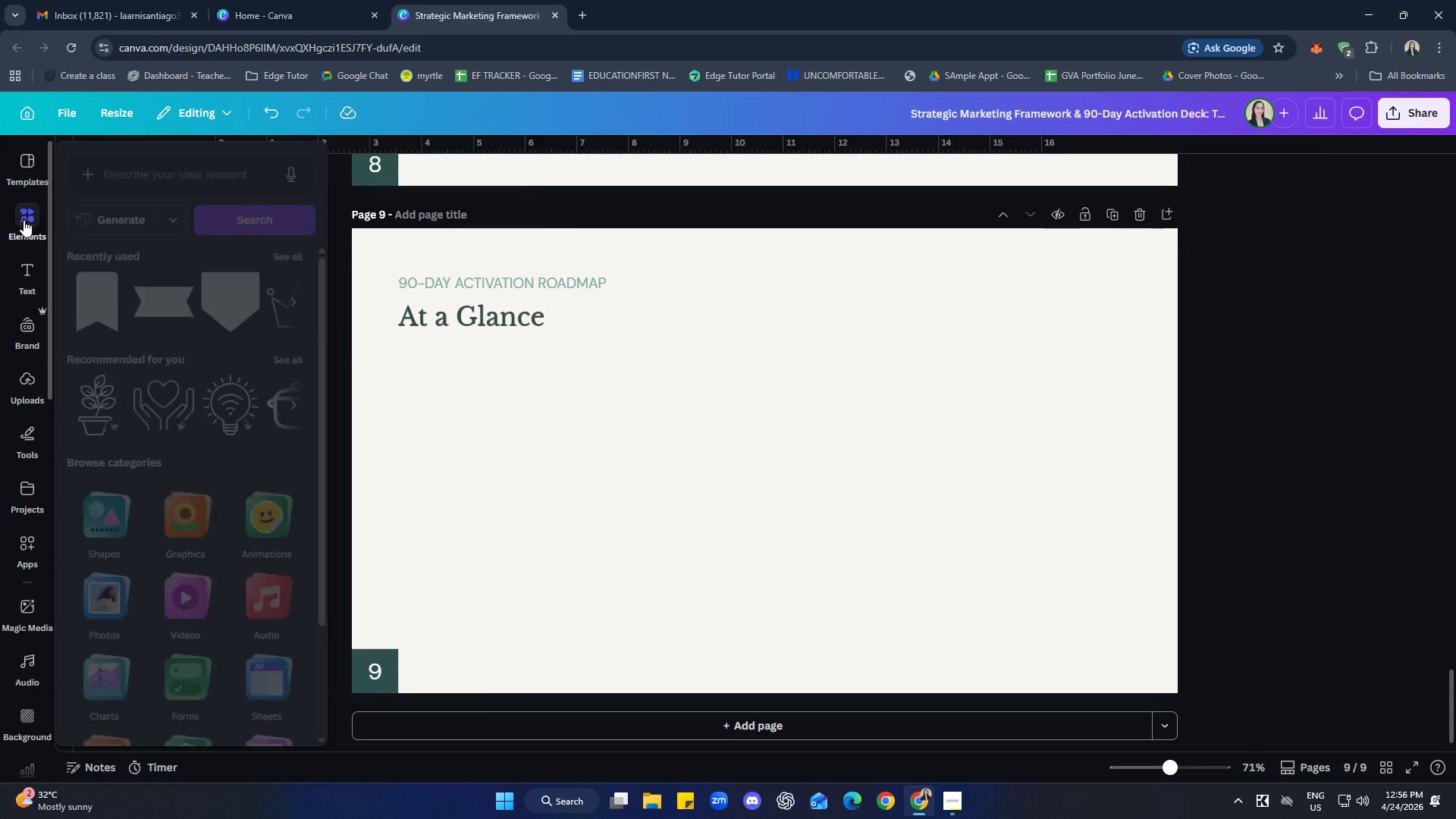 
scroll: coordinate [256, 395], scroll_direction: down, amount: 2.0
 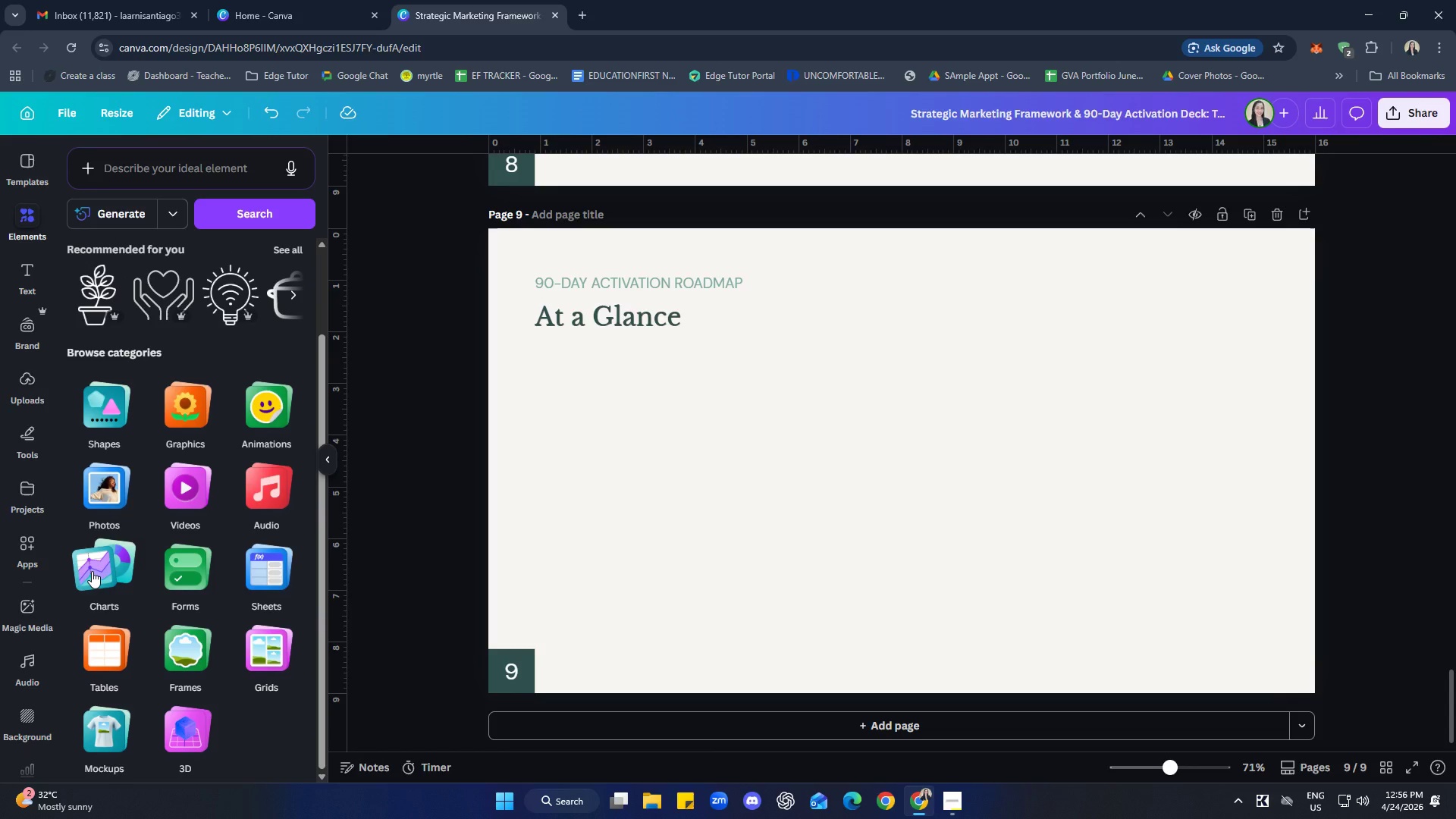 
left_click([92, 571])
 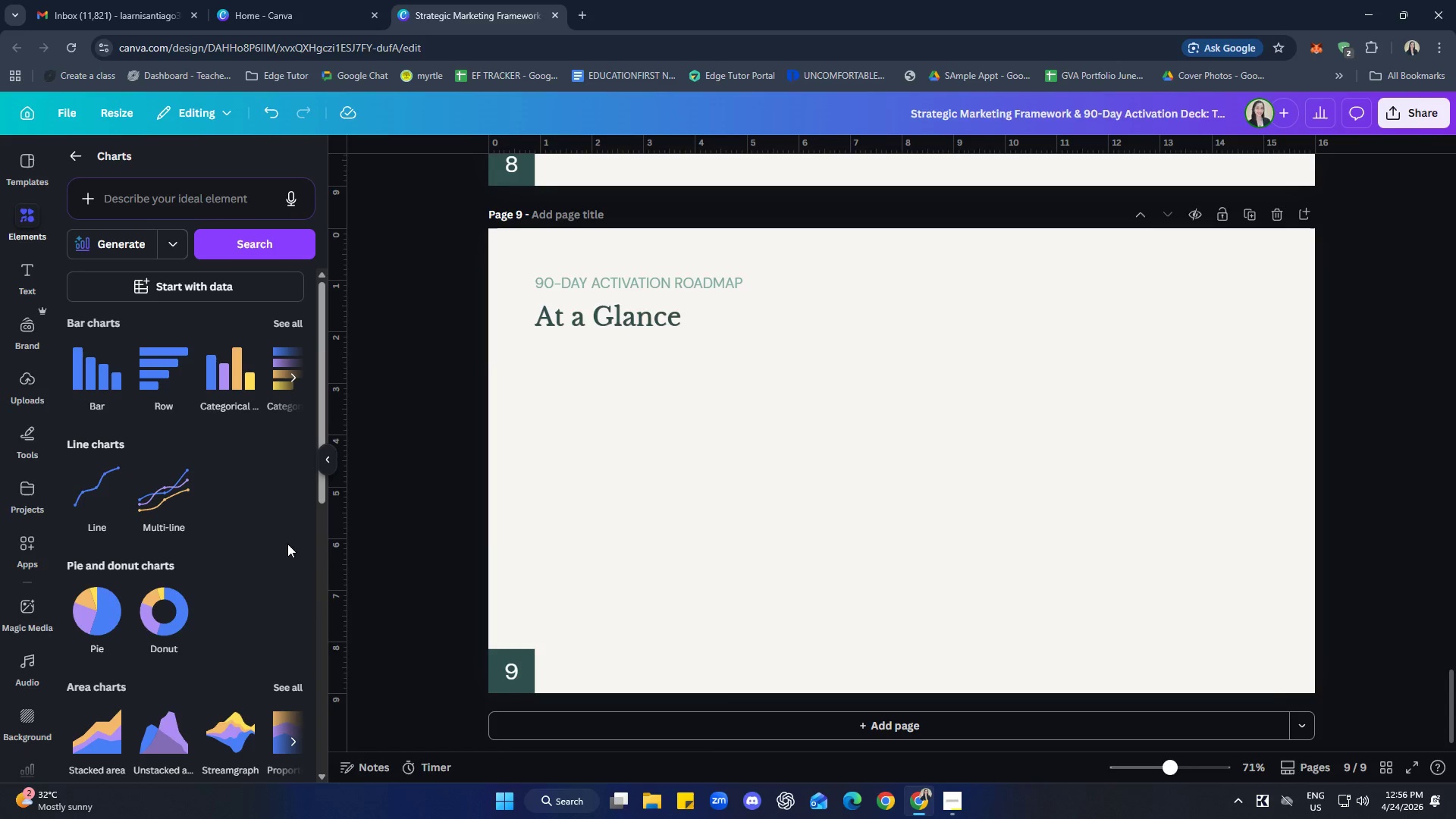 
scroll: coordinate [214, 446], scroll_direction: down, amount: 9.0
 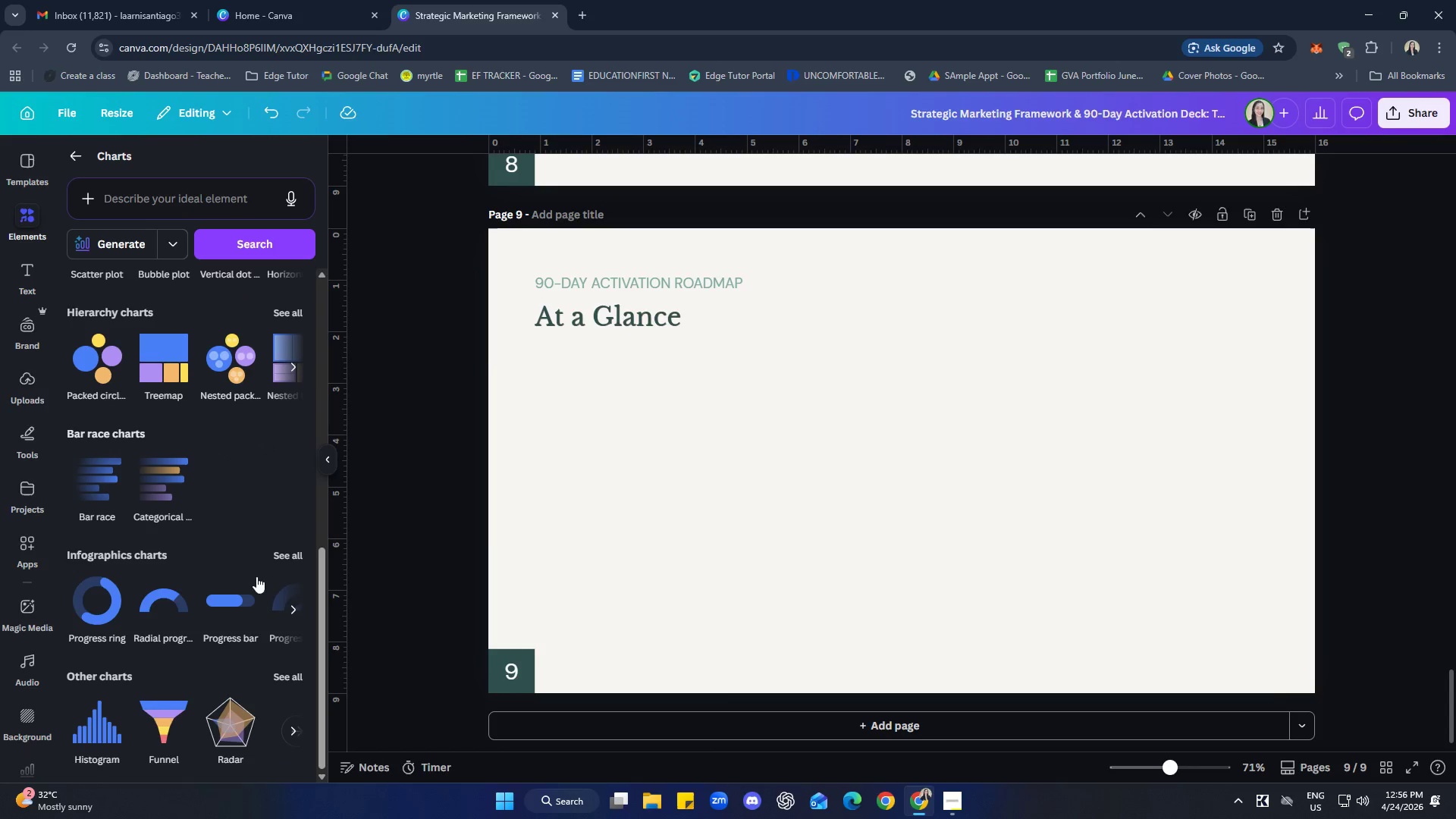 
scroll: coordinate [202, 612], scroll_direction: up, amount: 11.0
 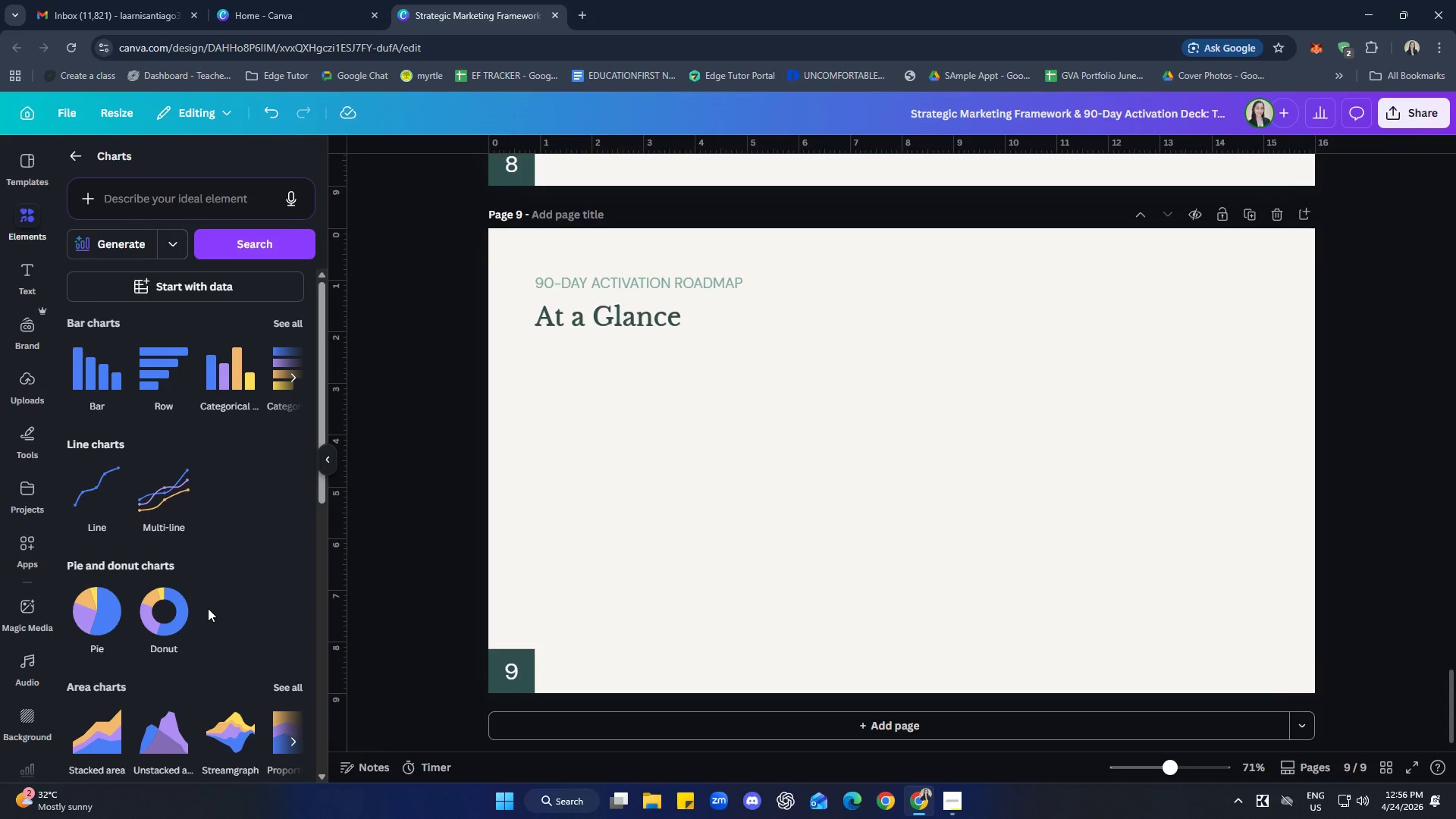 
scroll: coordinate [246, 557], scroll_direction: down, amount: 9.0
 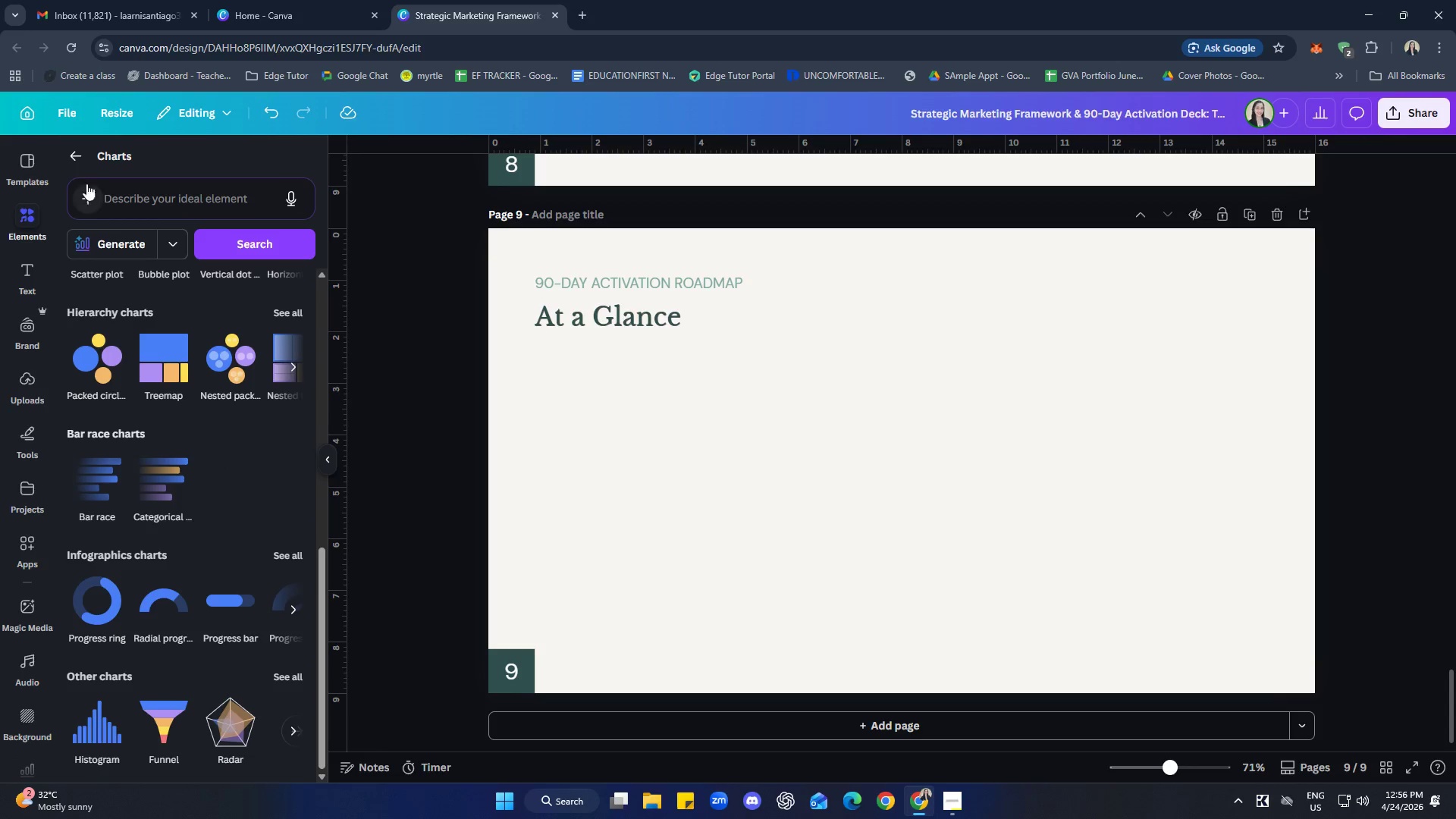 
left_click([83, 158])
 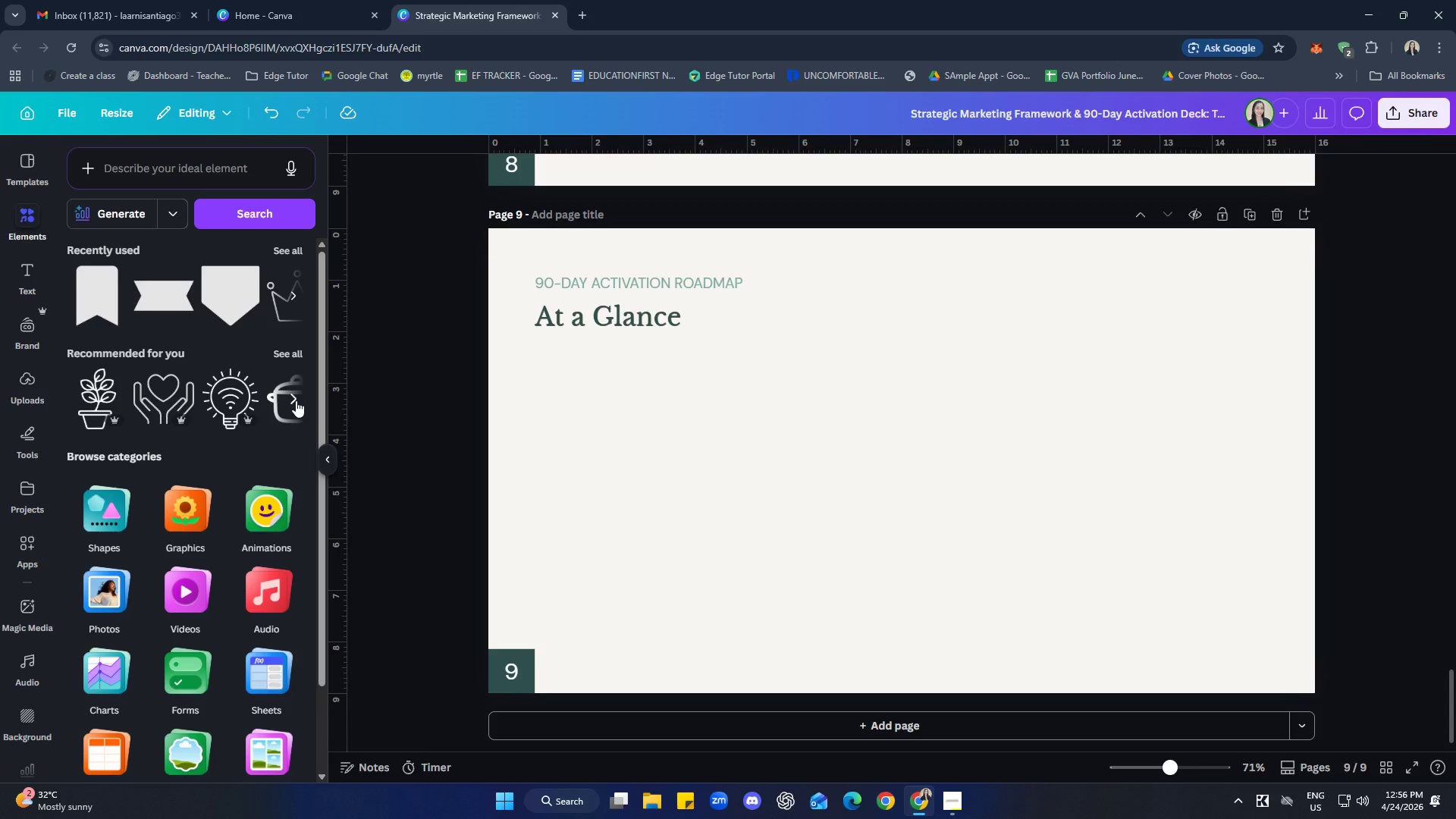 
wait(5.12)
 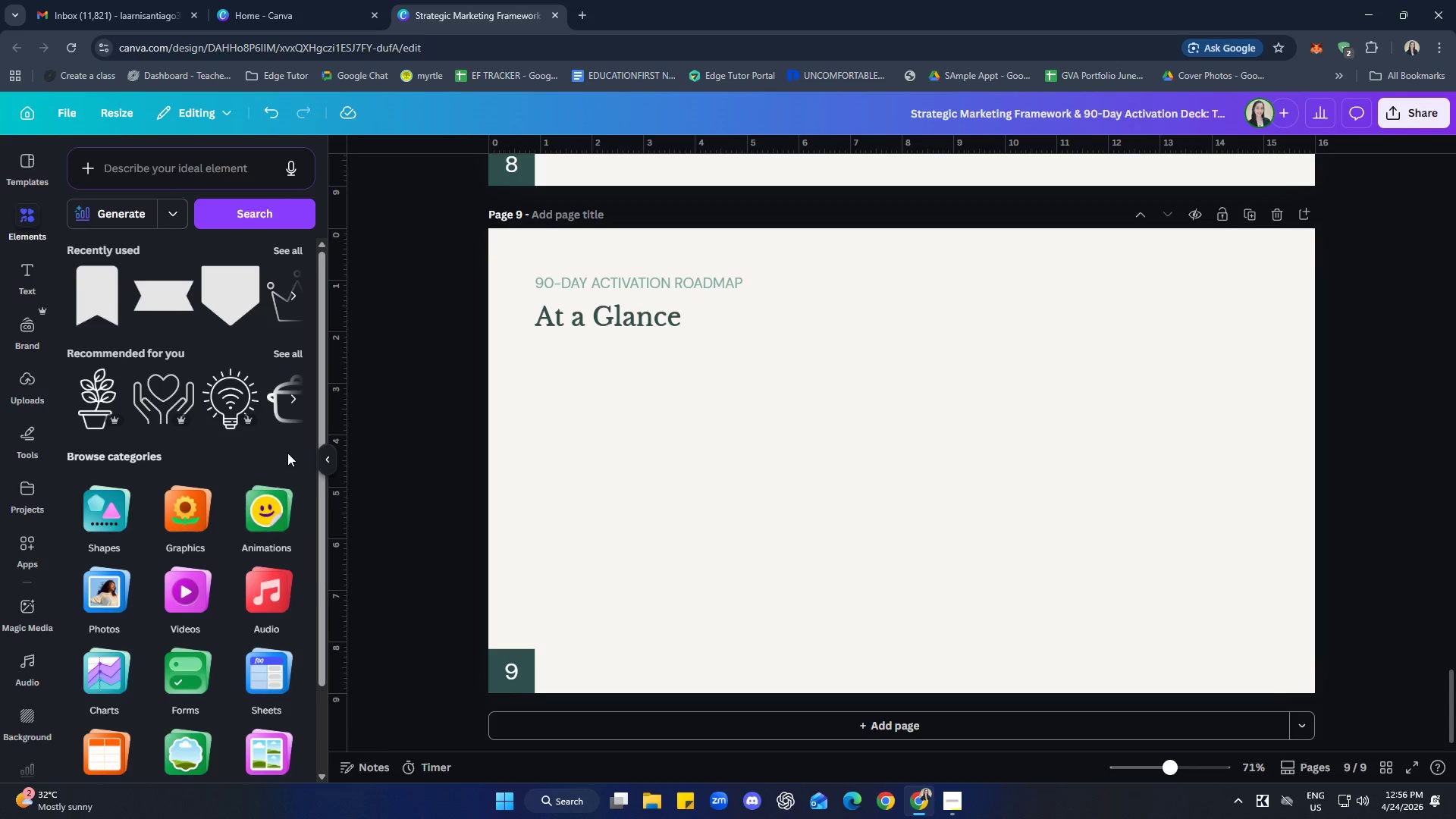 
scroll: coordinate [230, 485], scroll_direction: down, amount: 3.0
 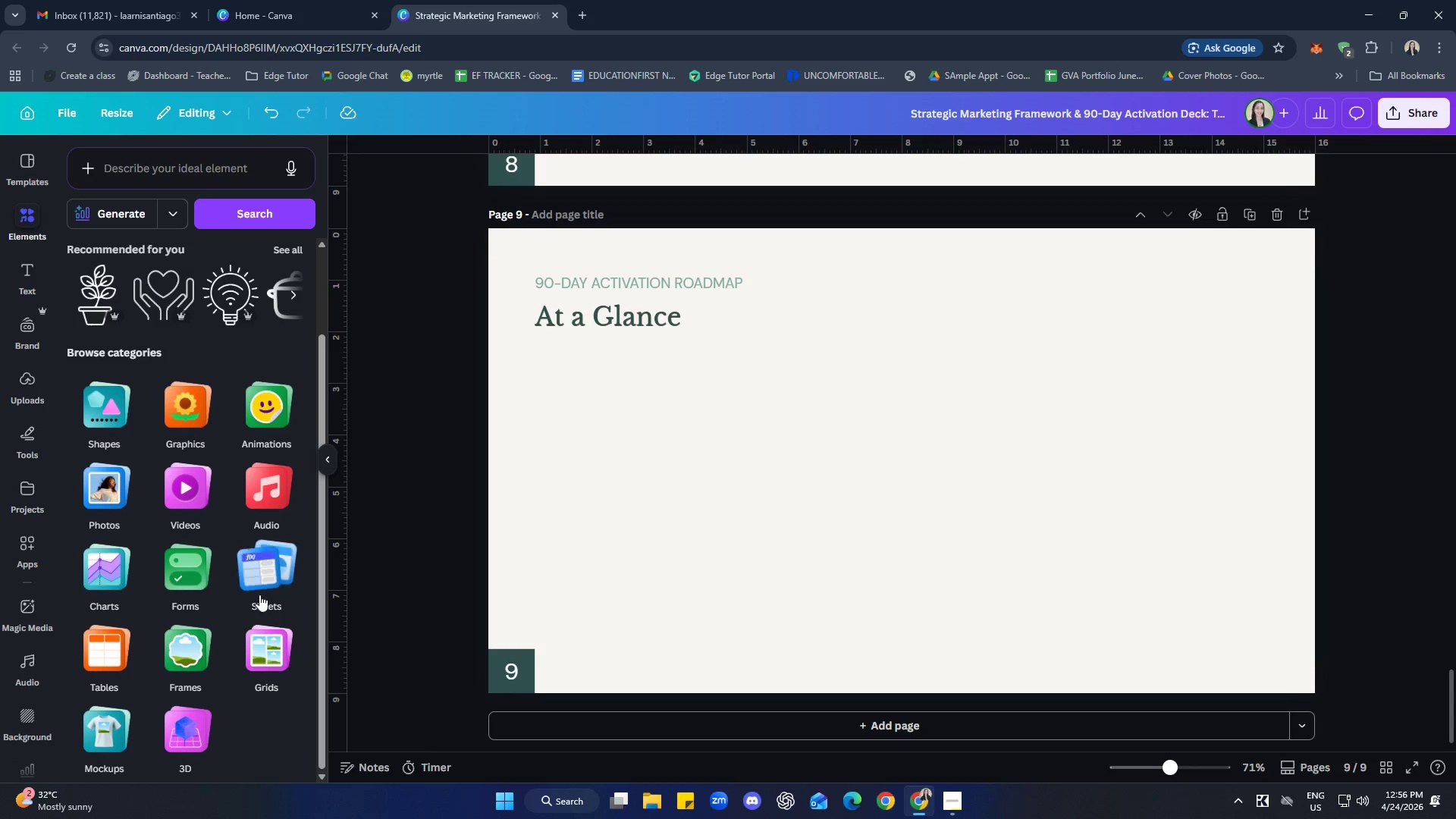 
scroll: coordinate [204, 667], scroll_direction: up, amount: 3.0
 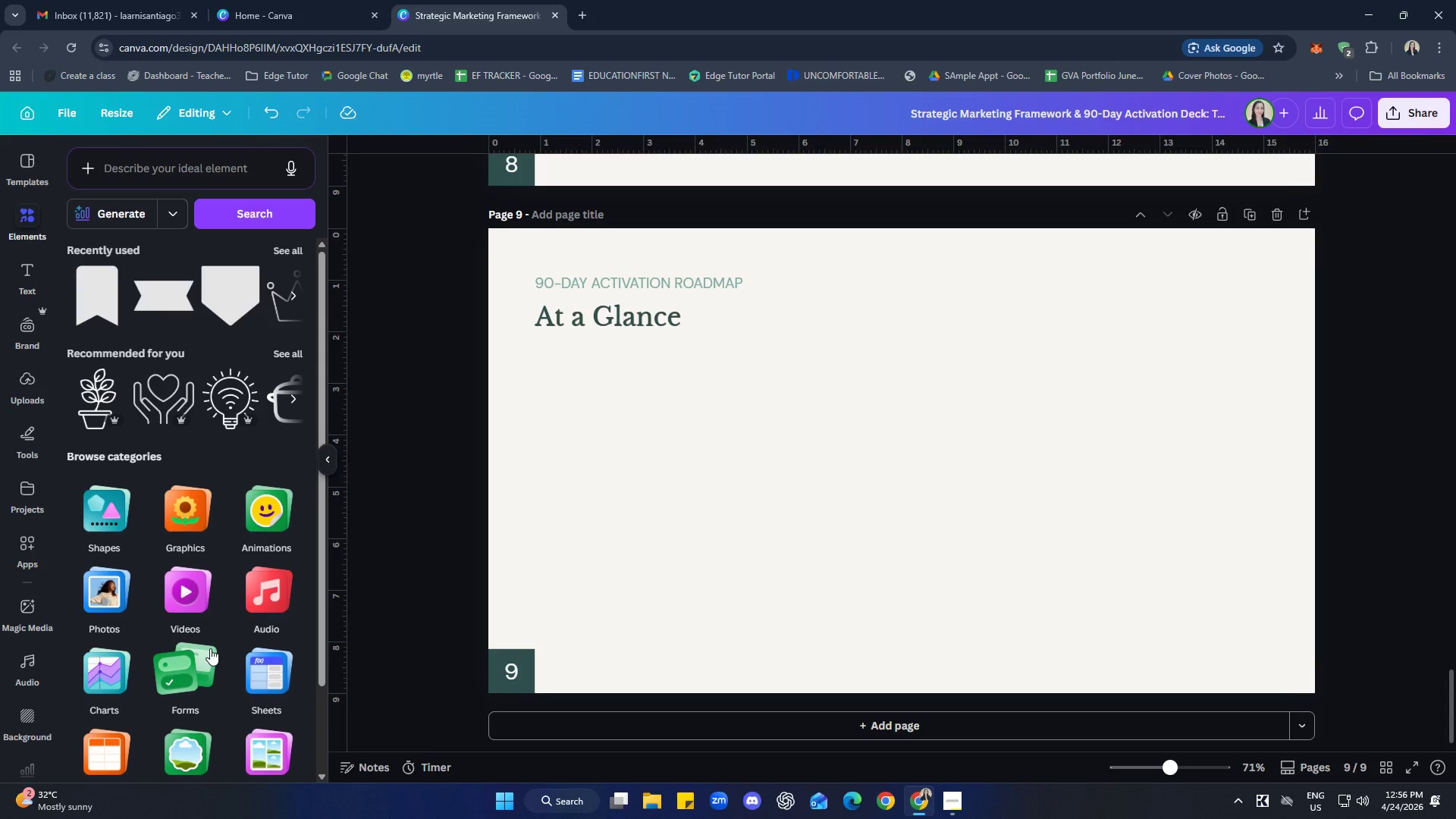 
wait(23.56)
 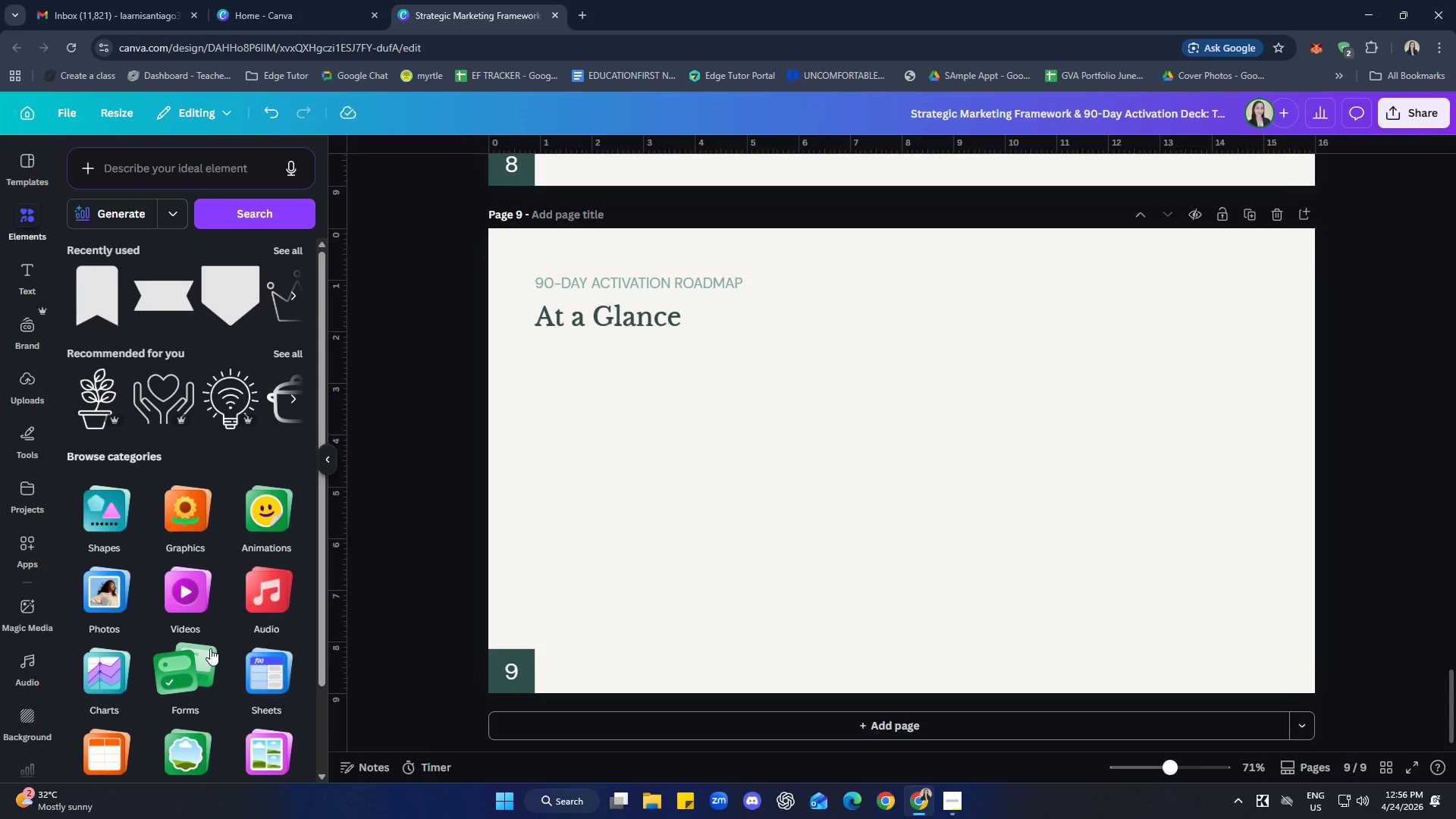 
scroll: coordinate [175, 471], scroll_direction: down, amount: 2.0
 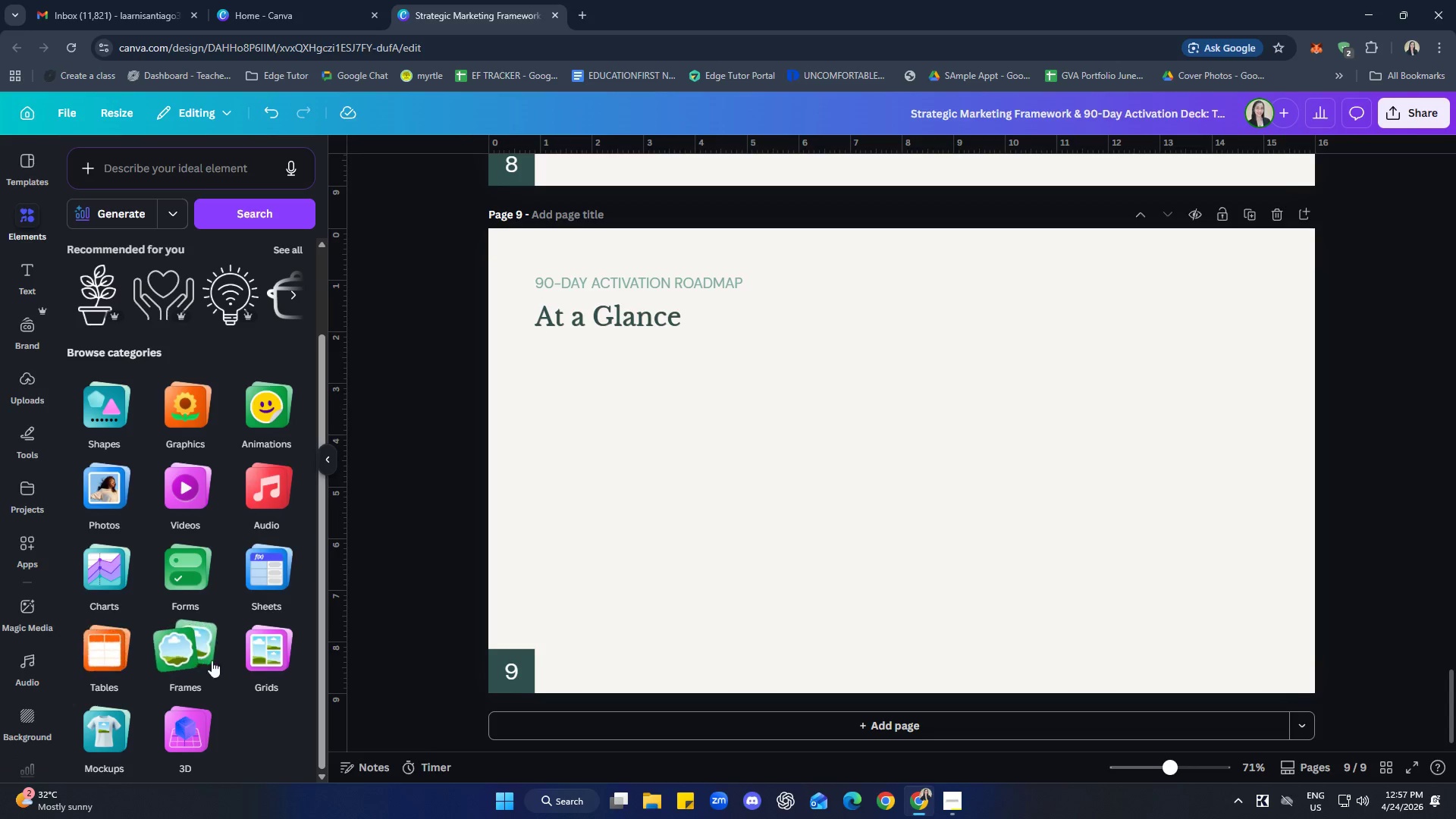 
left_click([268, 587])
 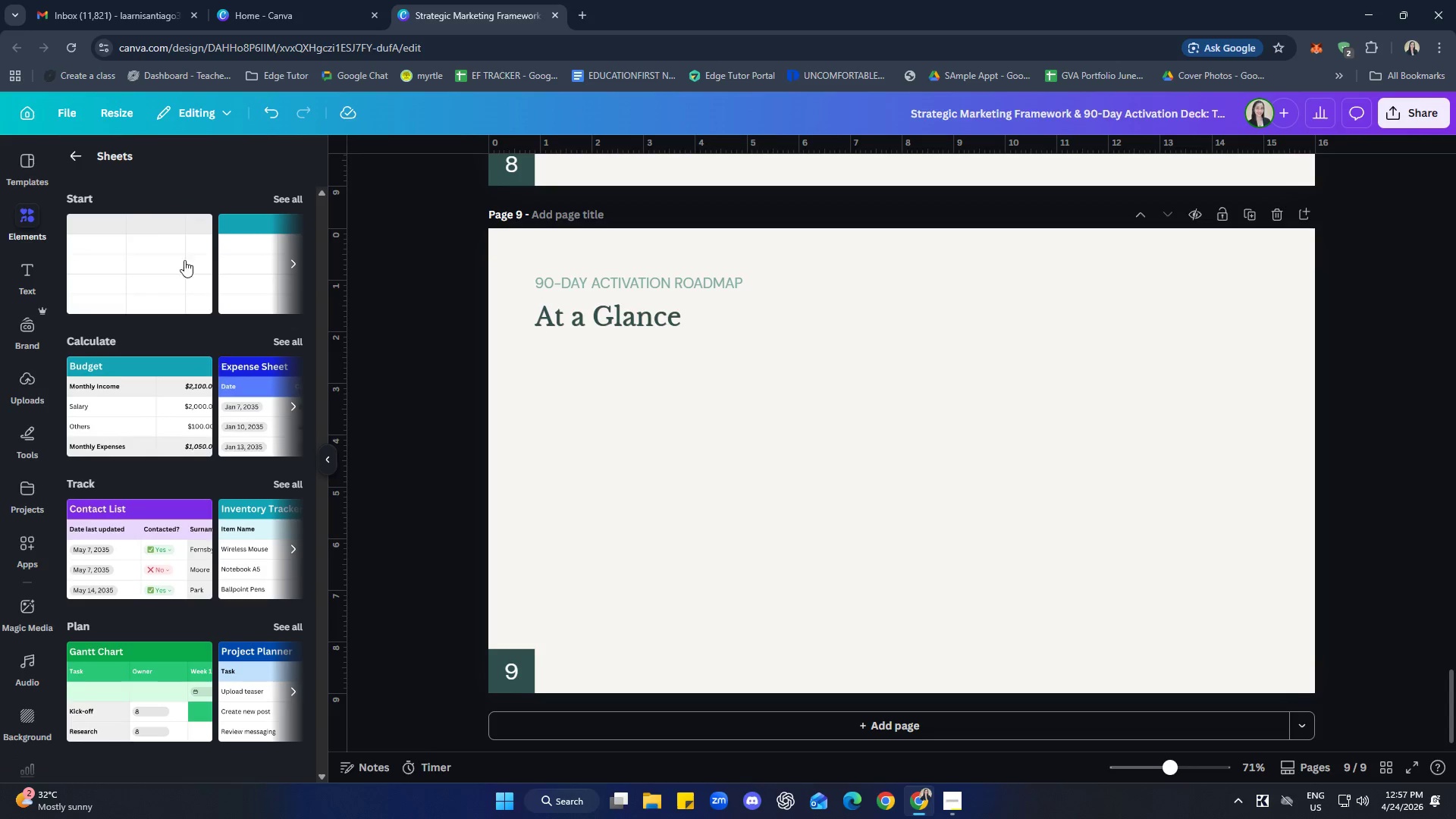 
left_click([76, 155])
 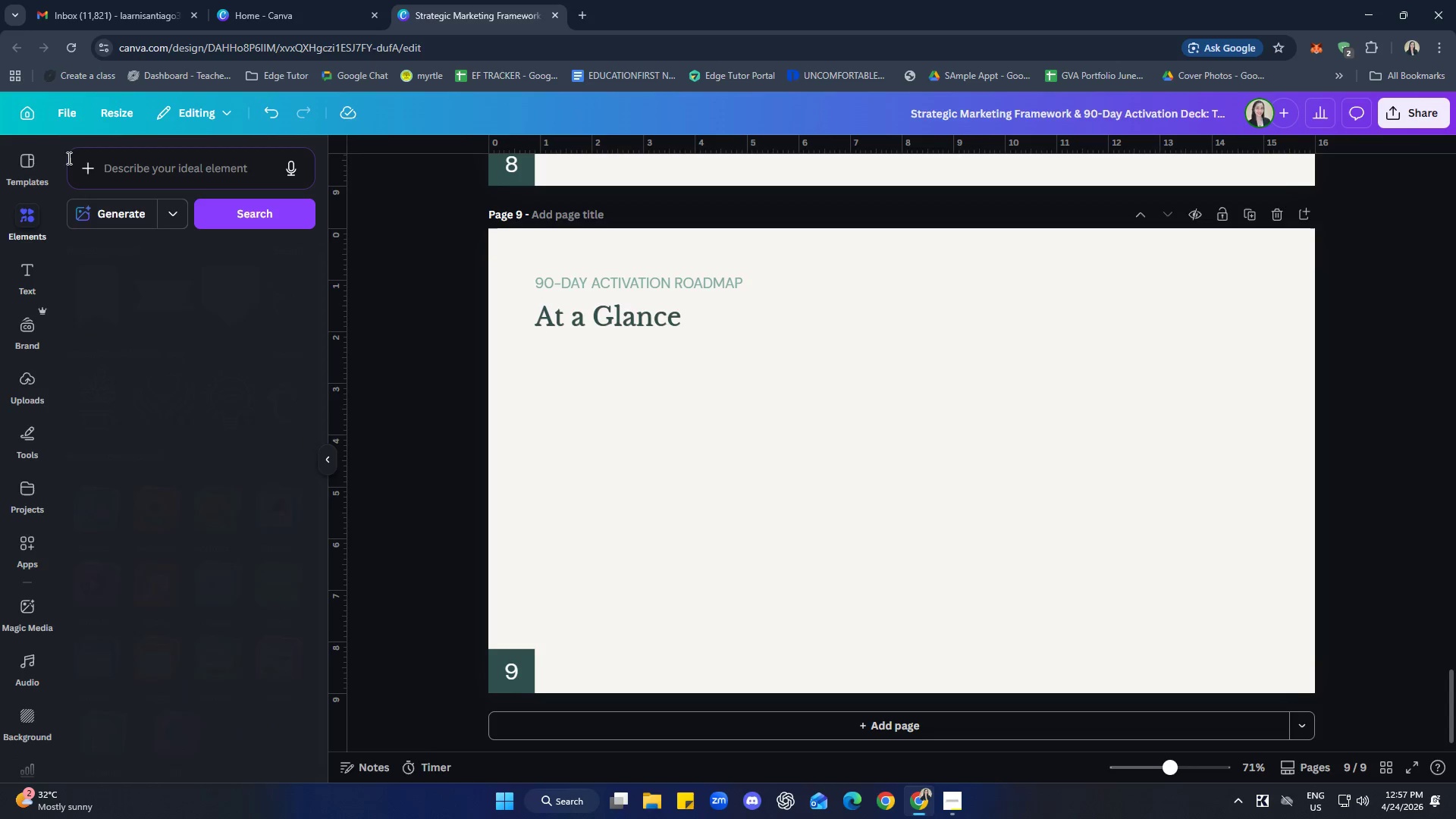 
mouse_move([93, 223])
 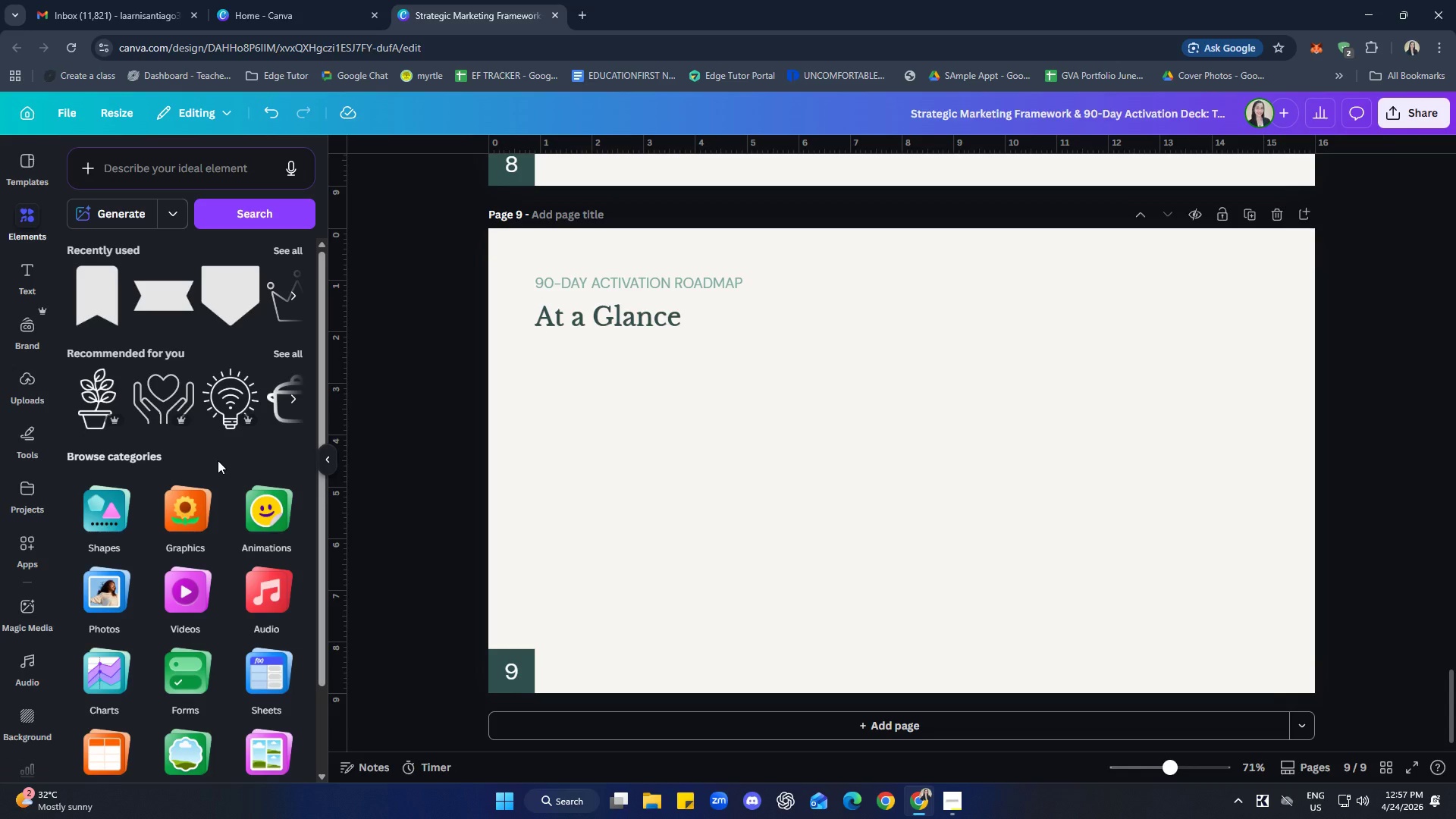 
wait(18.15)
 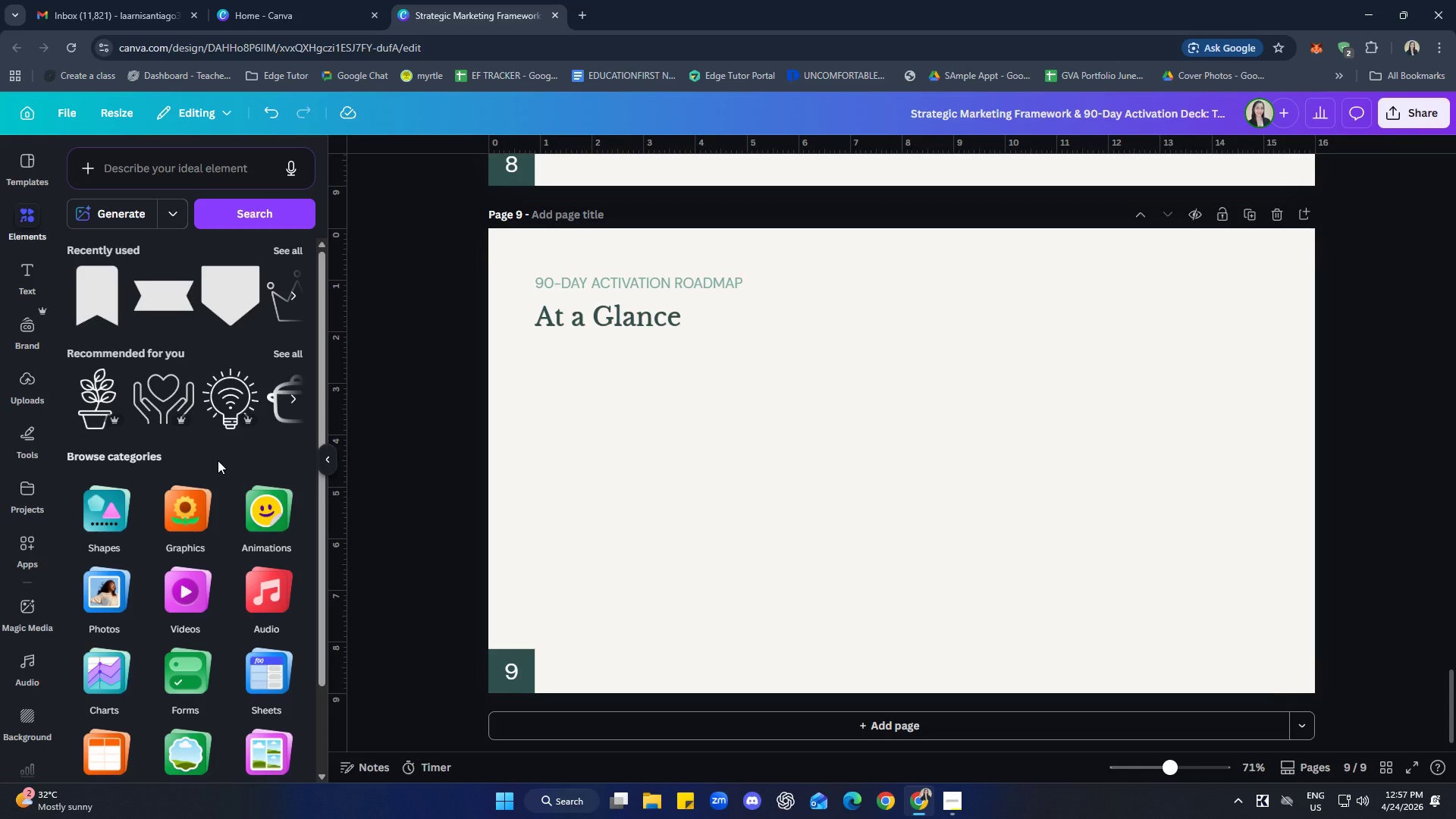 
left_click_drag(start_coordinate=[86, 491], to_coordinate=[89, 489])
 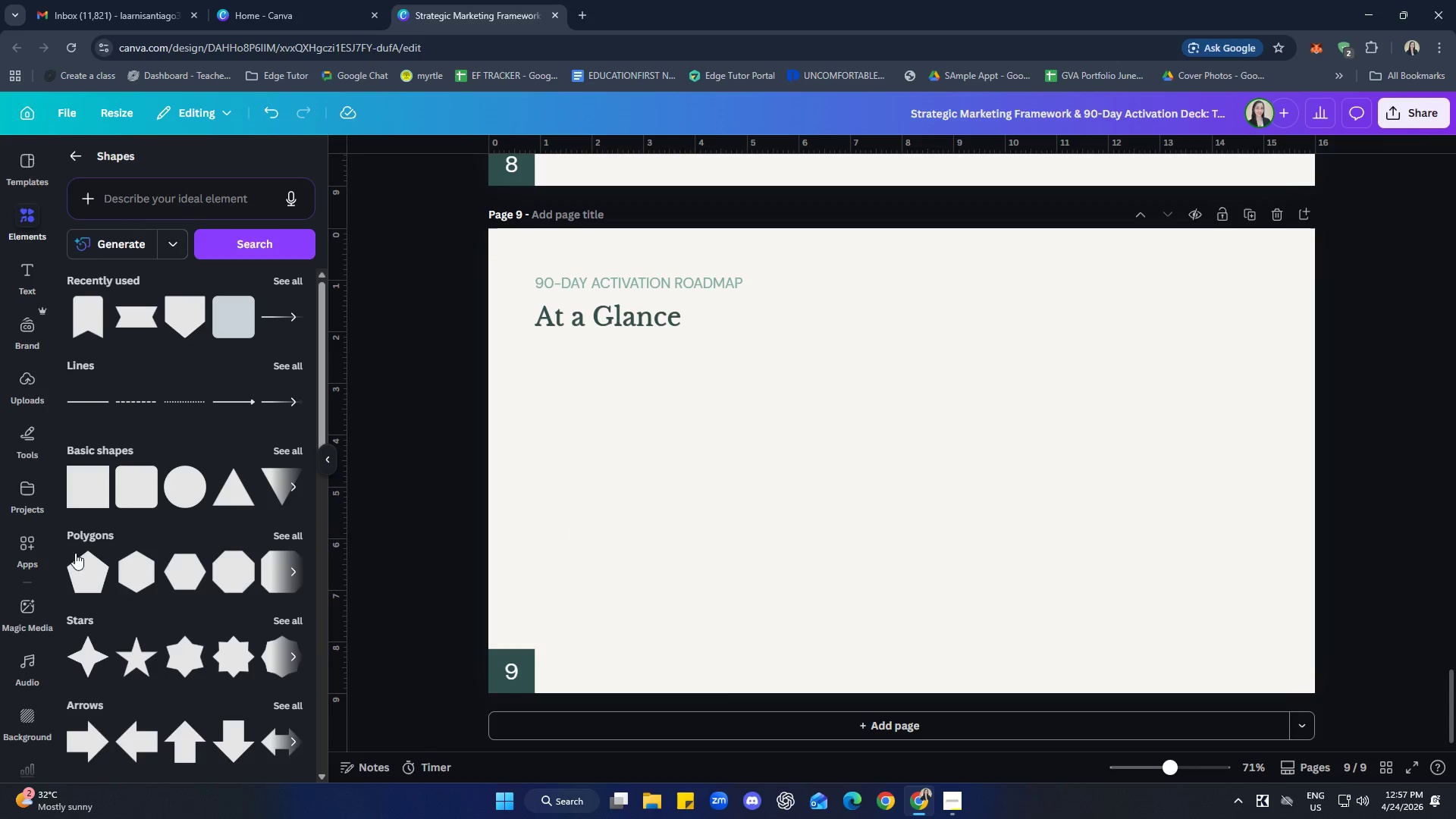 
left_click([96, 485])
 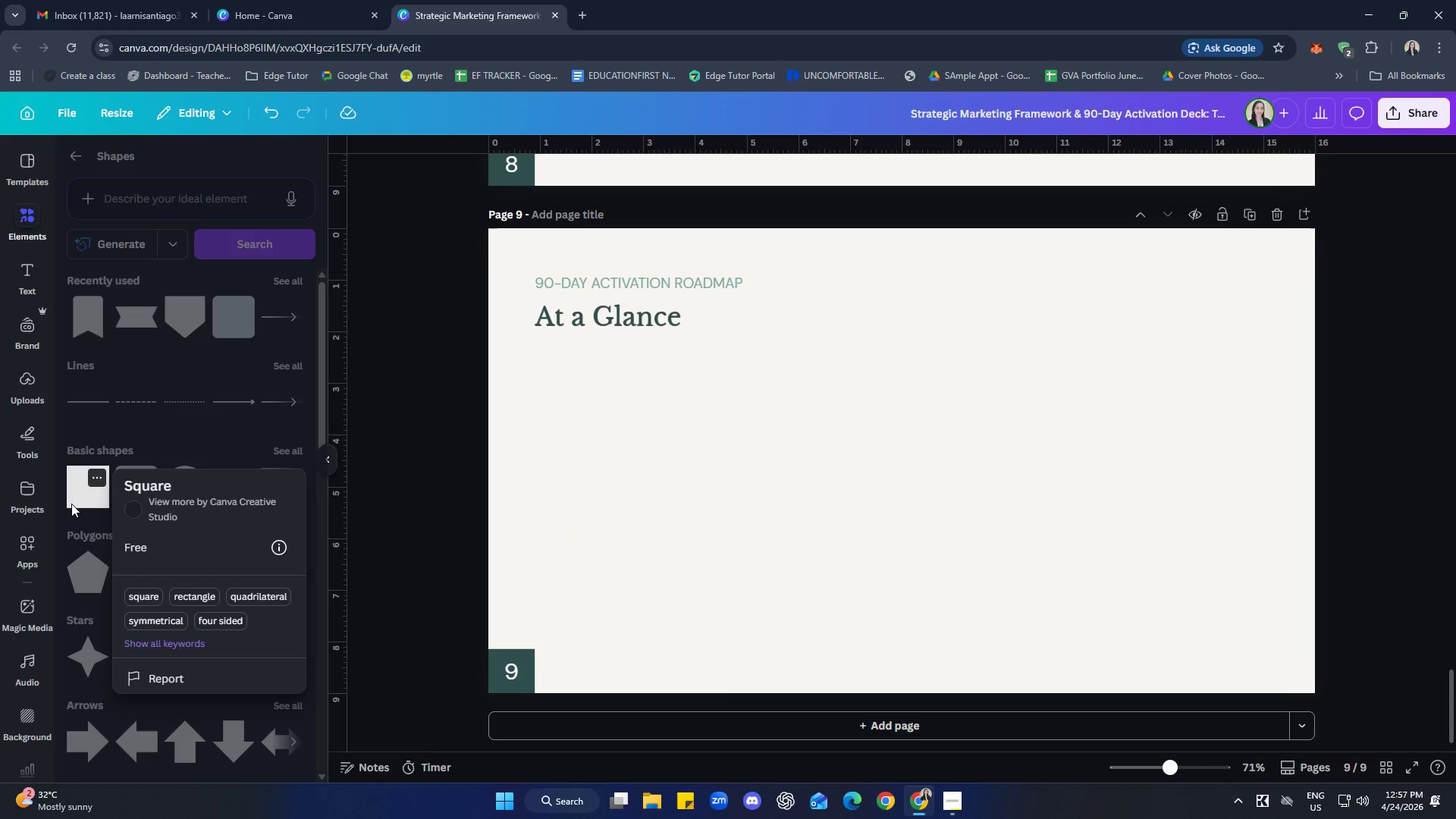 
double_click([83, 498])
 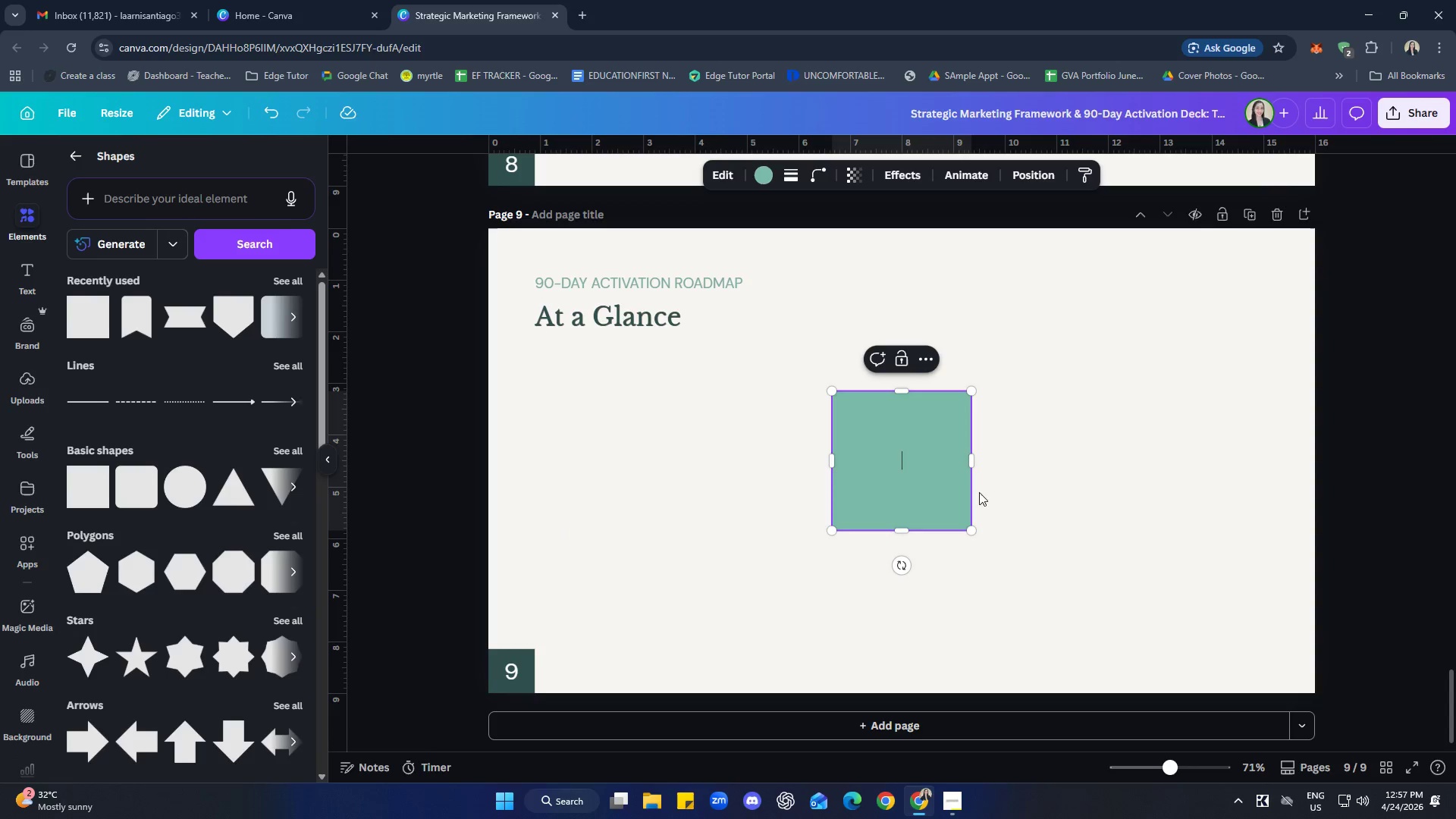 
left_click([987, 488])
 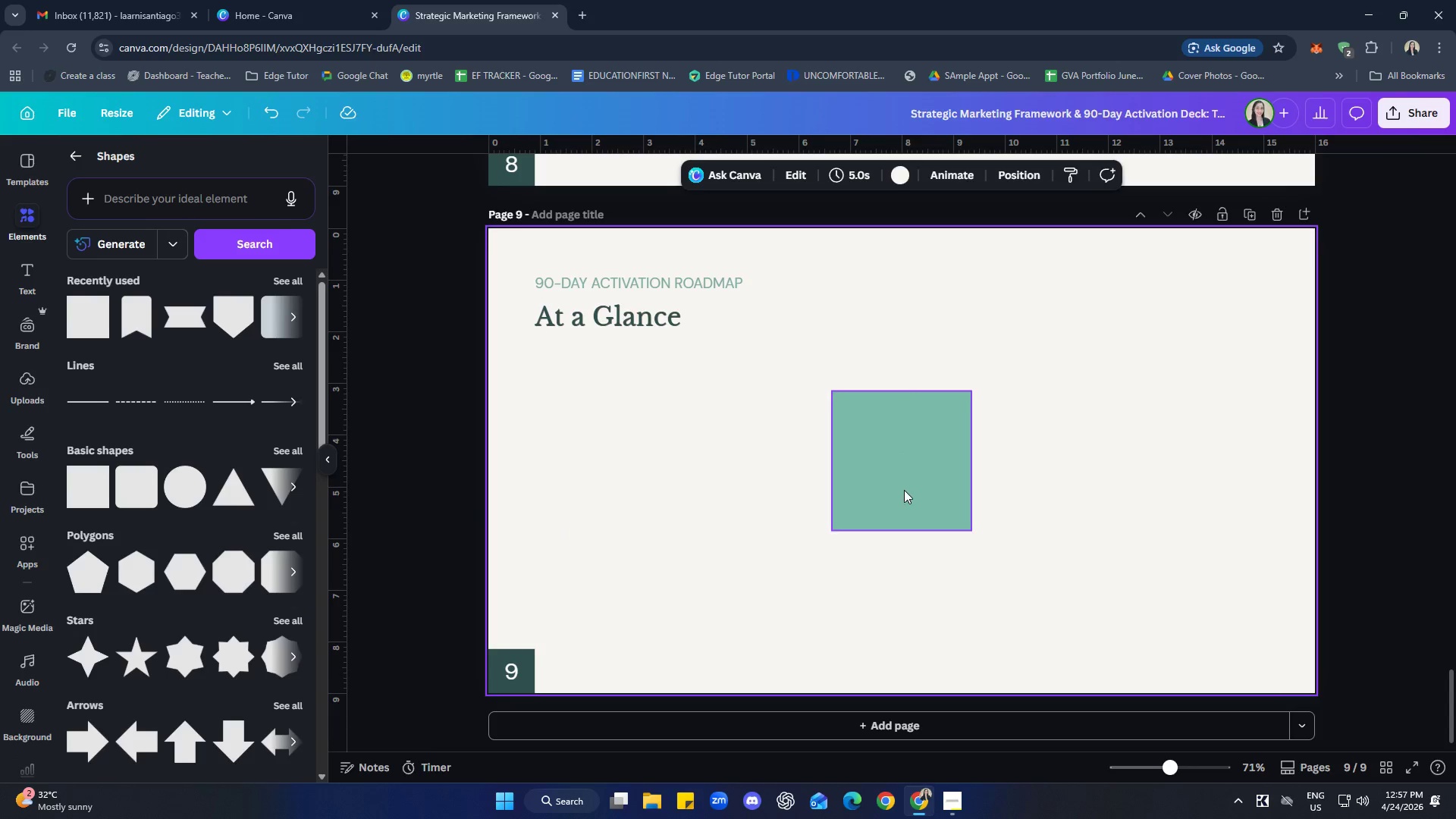 
left_click_drag(start_coordinate=[904, 489], to_coordinate=[657, 498])
 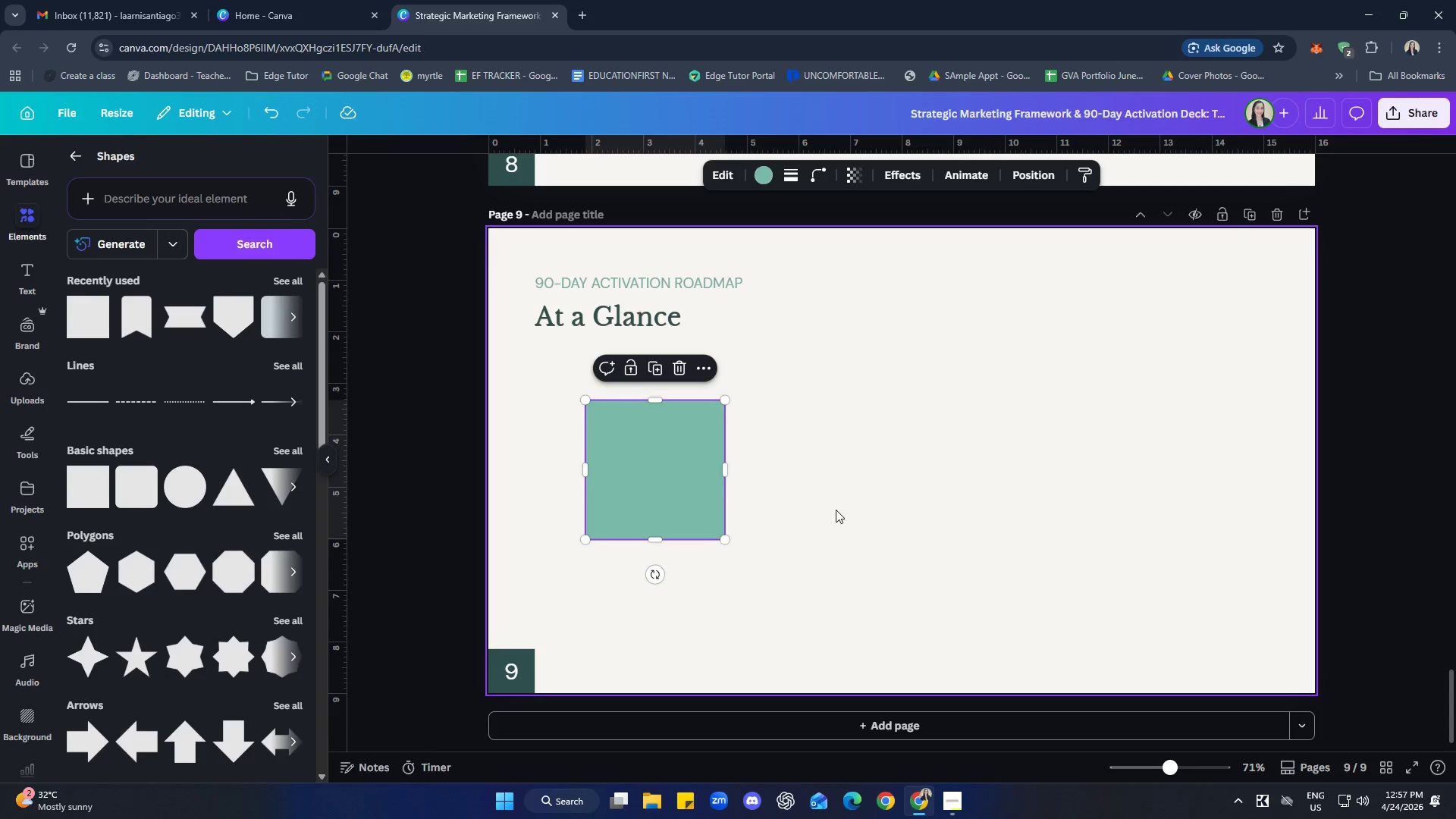 
left_click([836, 510])
 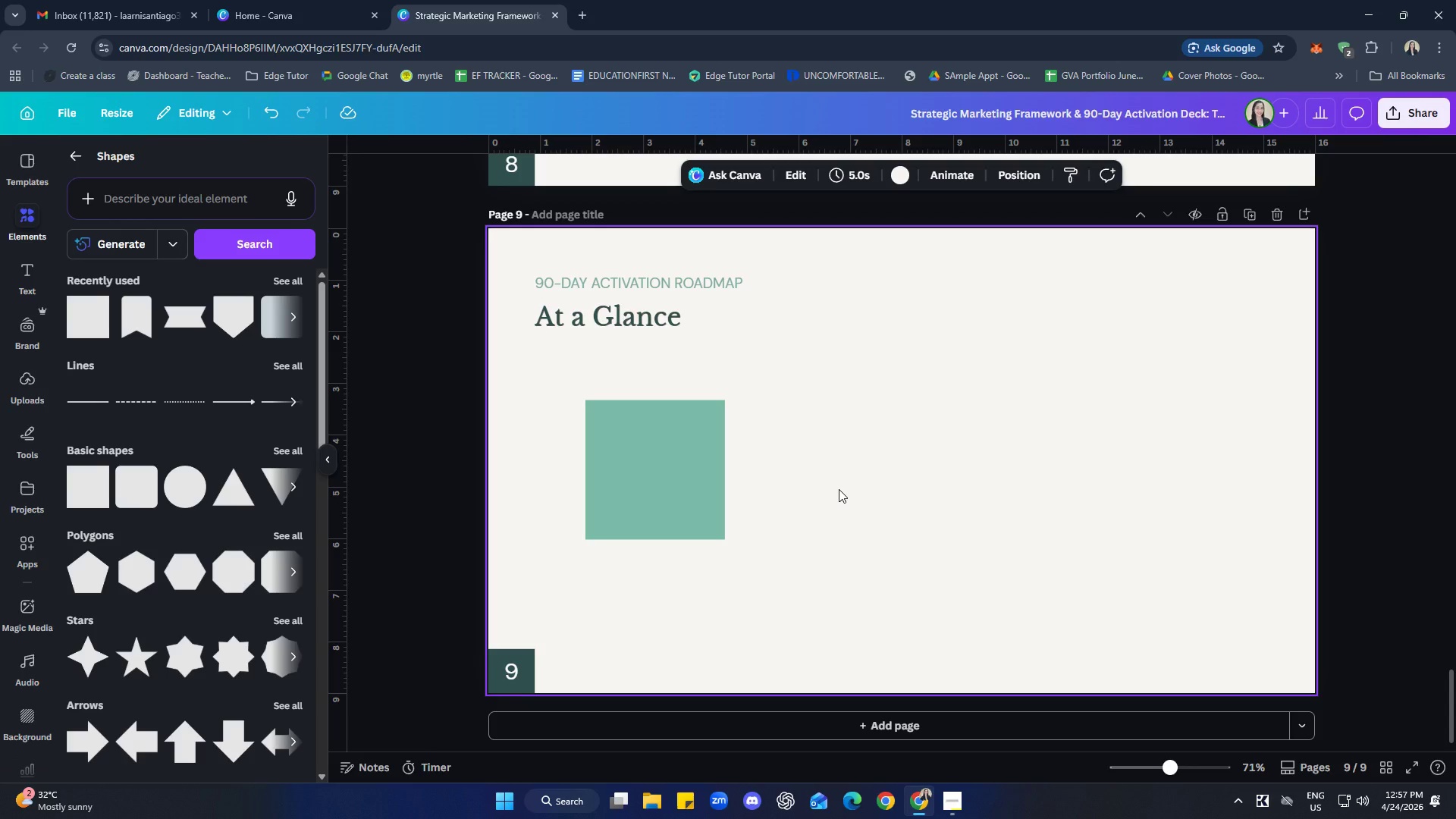 
wait(5.16)
 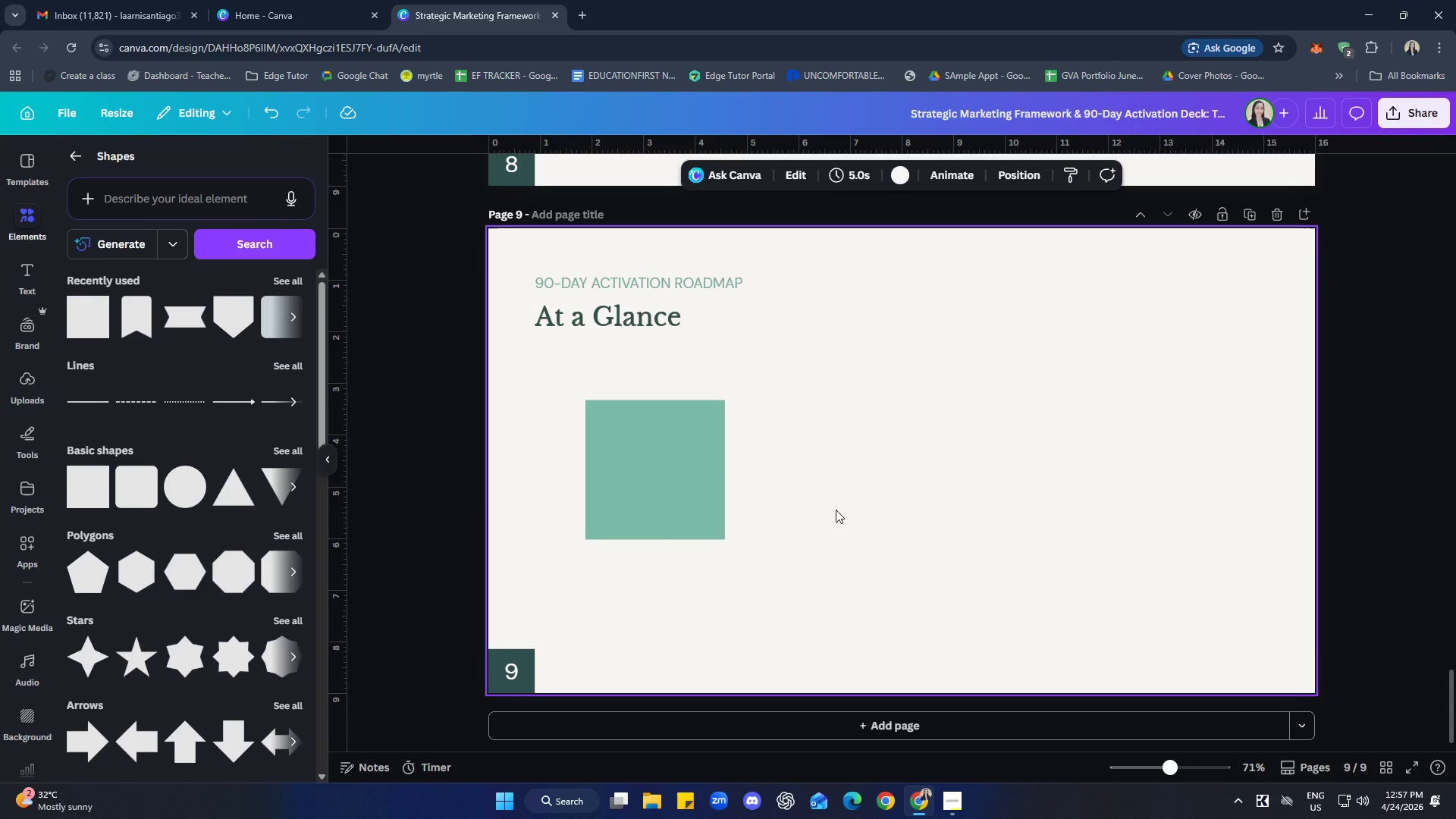 
left_click_drag(start_coordinate=[661, 481], to_coordinate=[636, 463])
 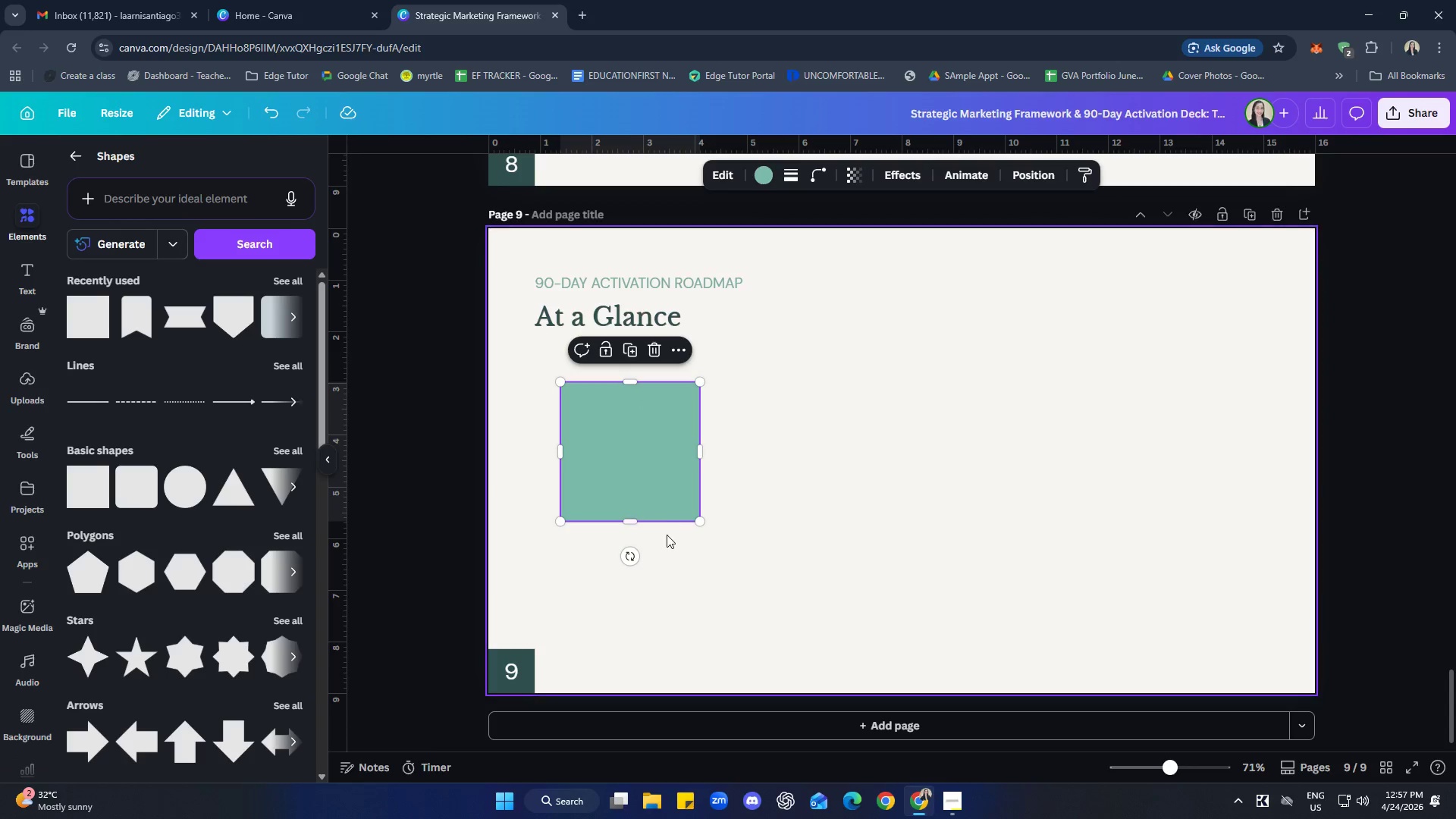 
wait(5.94)
 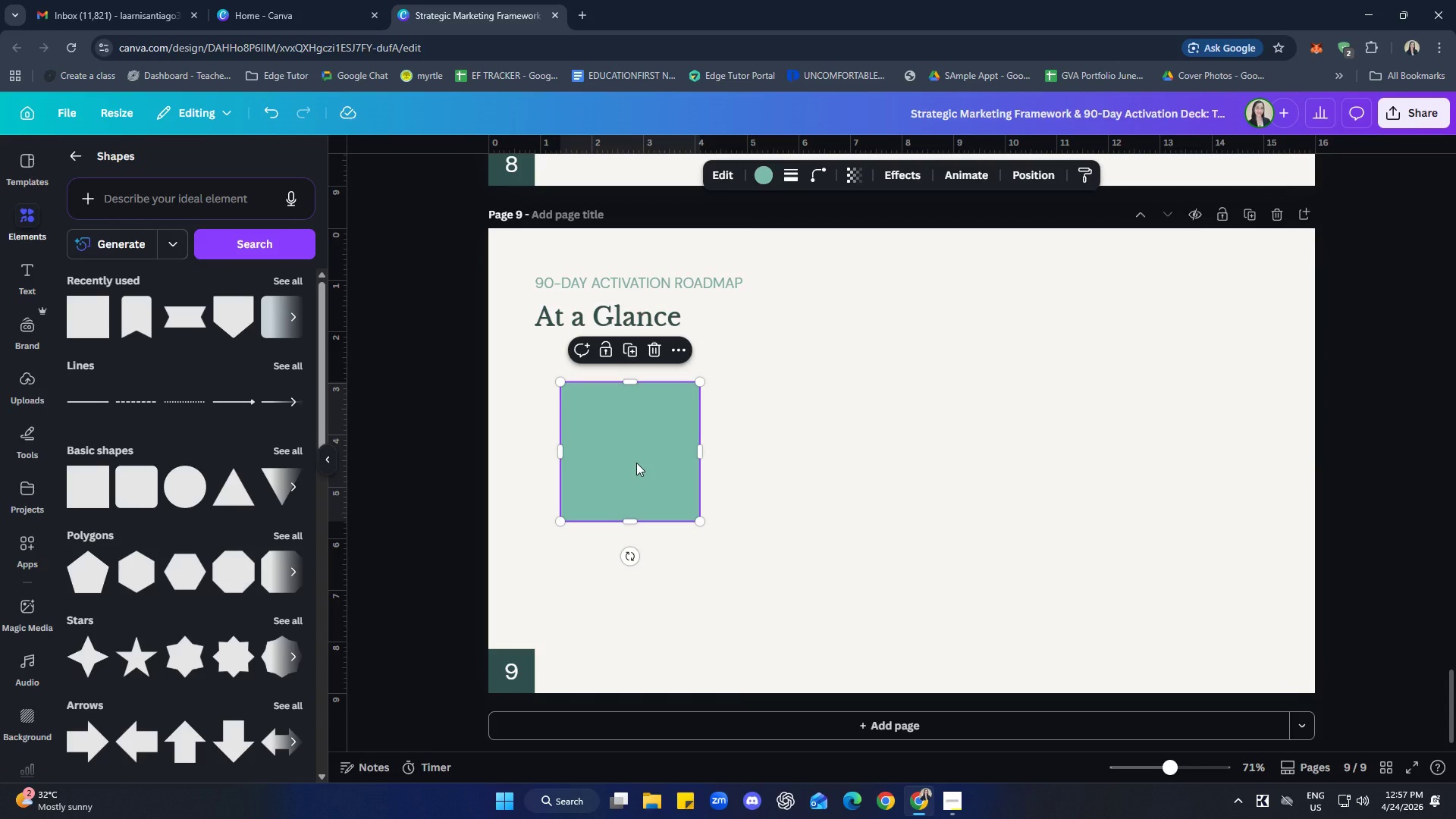 
left_click_drag(start_coordinate=[705, 448], to_coordinate=[764, 445])
 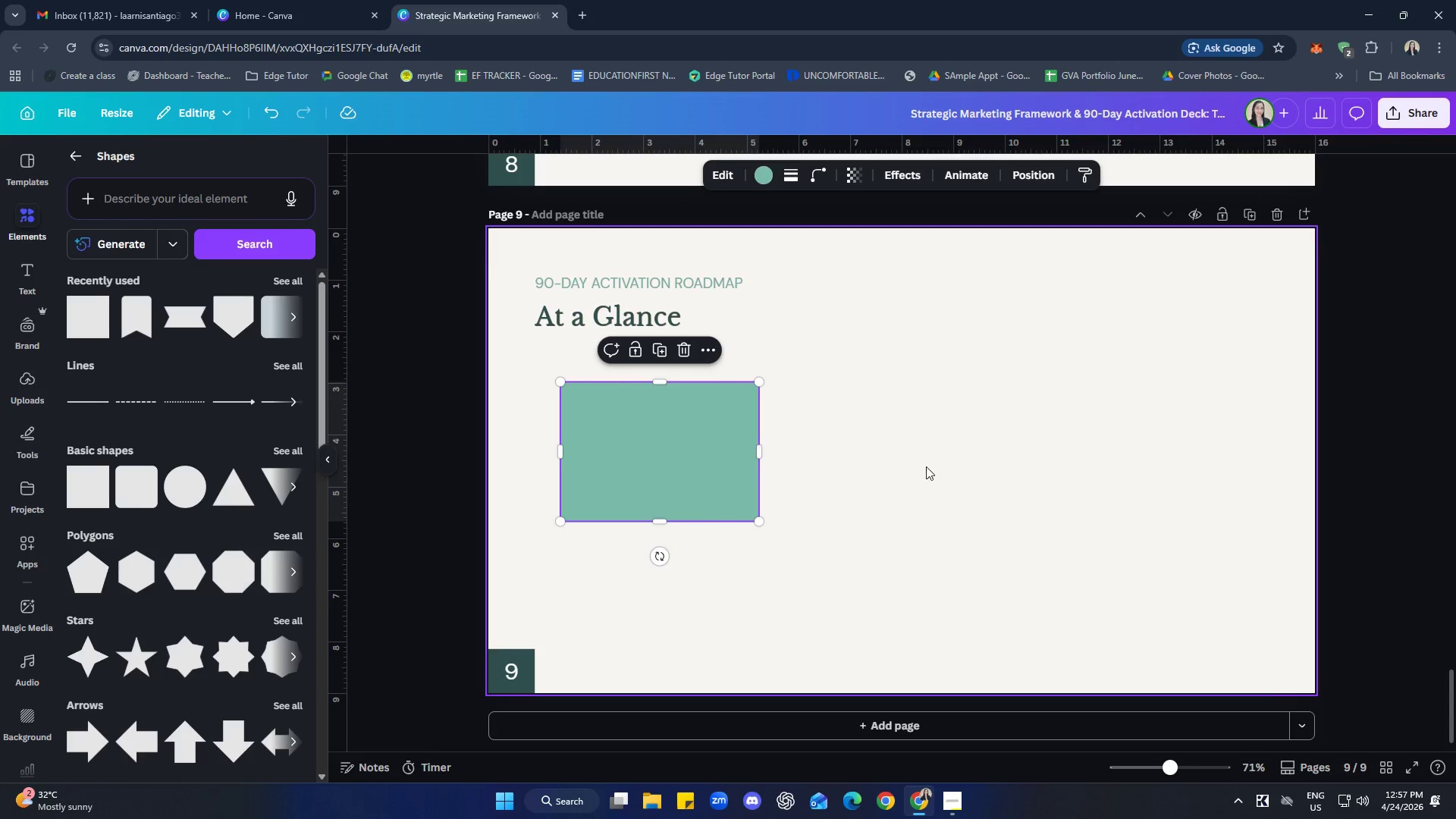 
left_click([931, 466])
 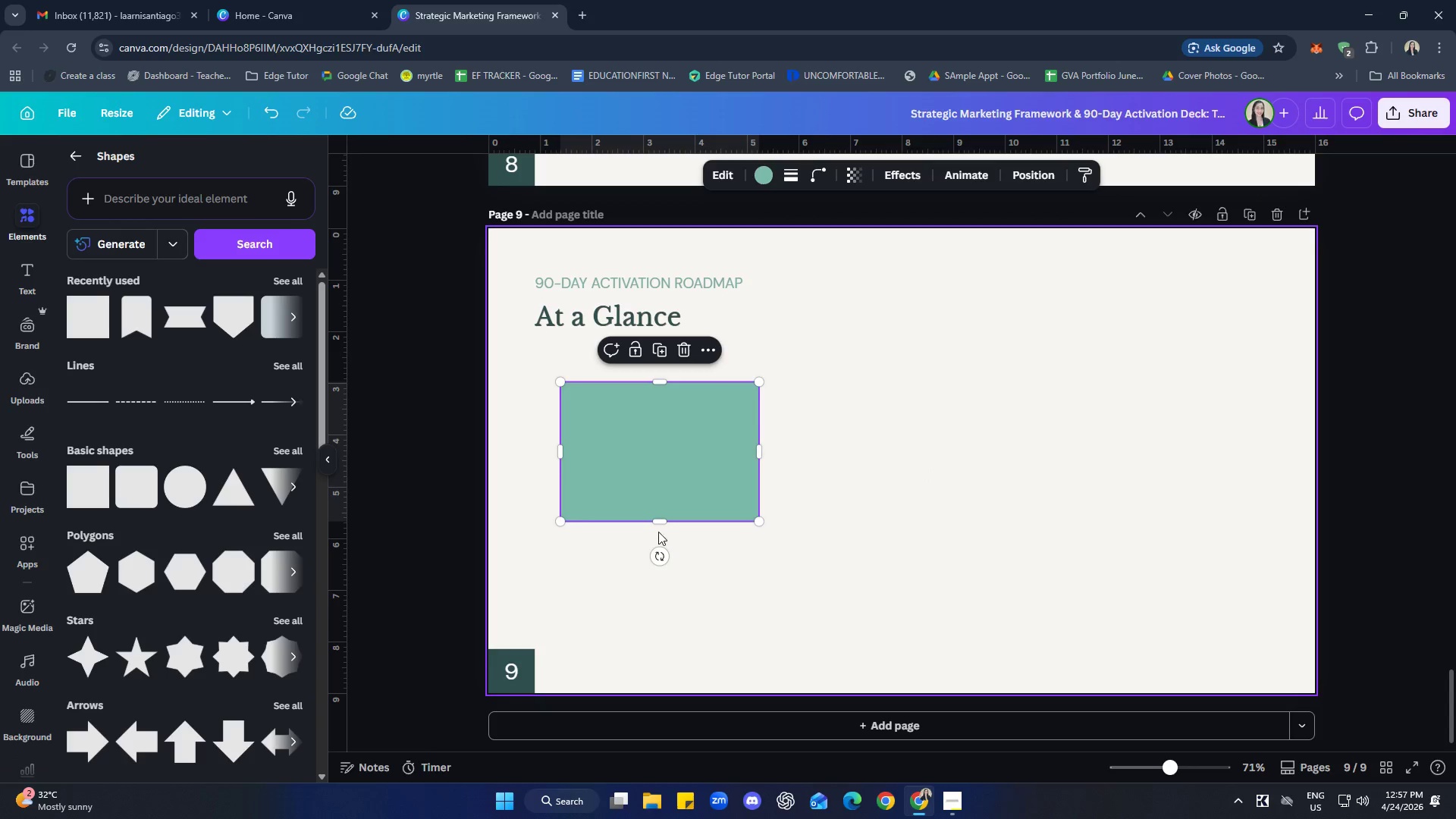 
left_click_drag(start_coordinate=[660, 516], to_coordinate=[655, 570])
 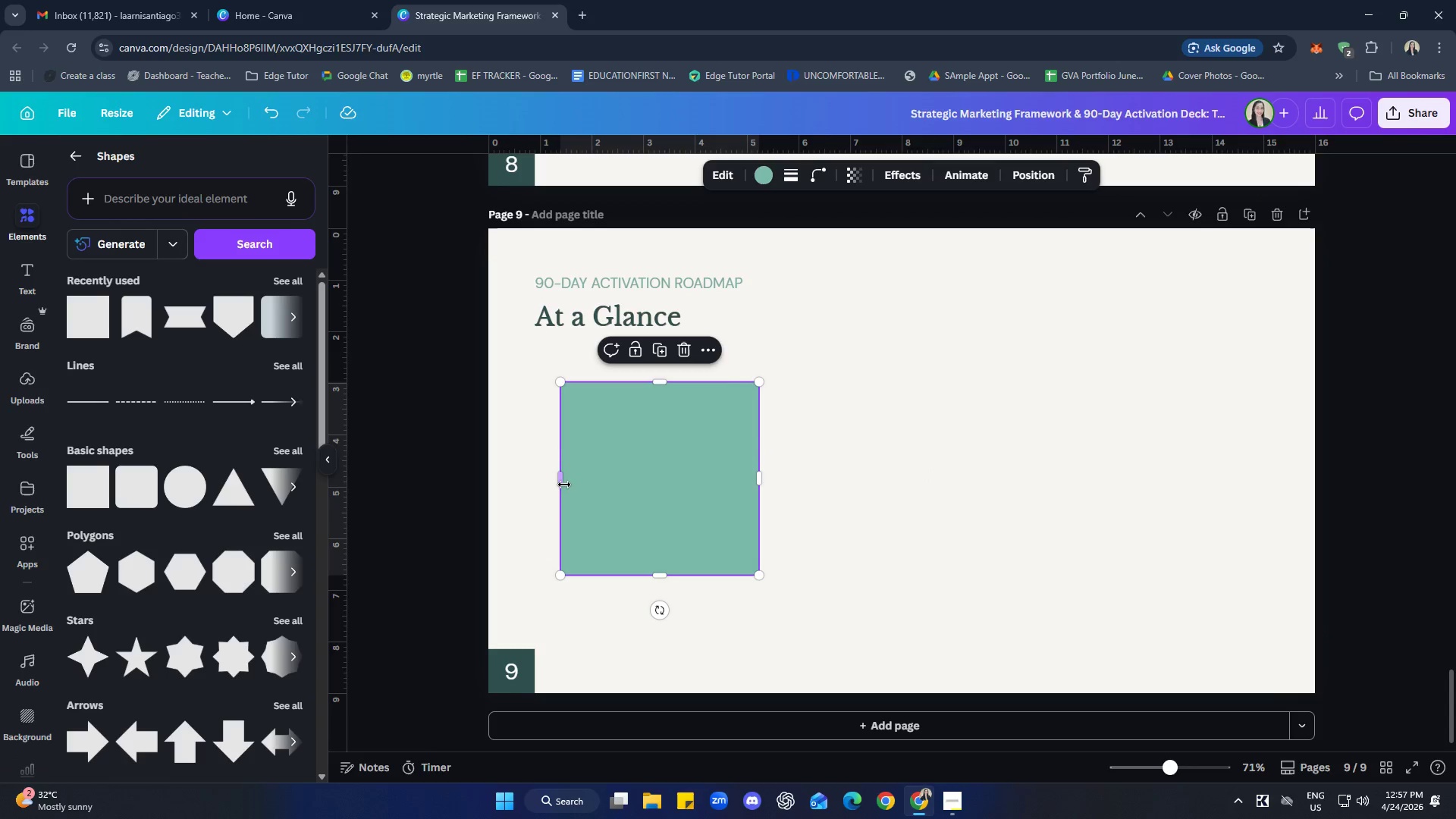 
left_click_drag(start_coordinate=[561, 484], to_coordinate=[540, 472])
 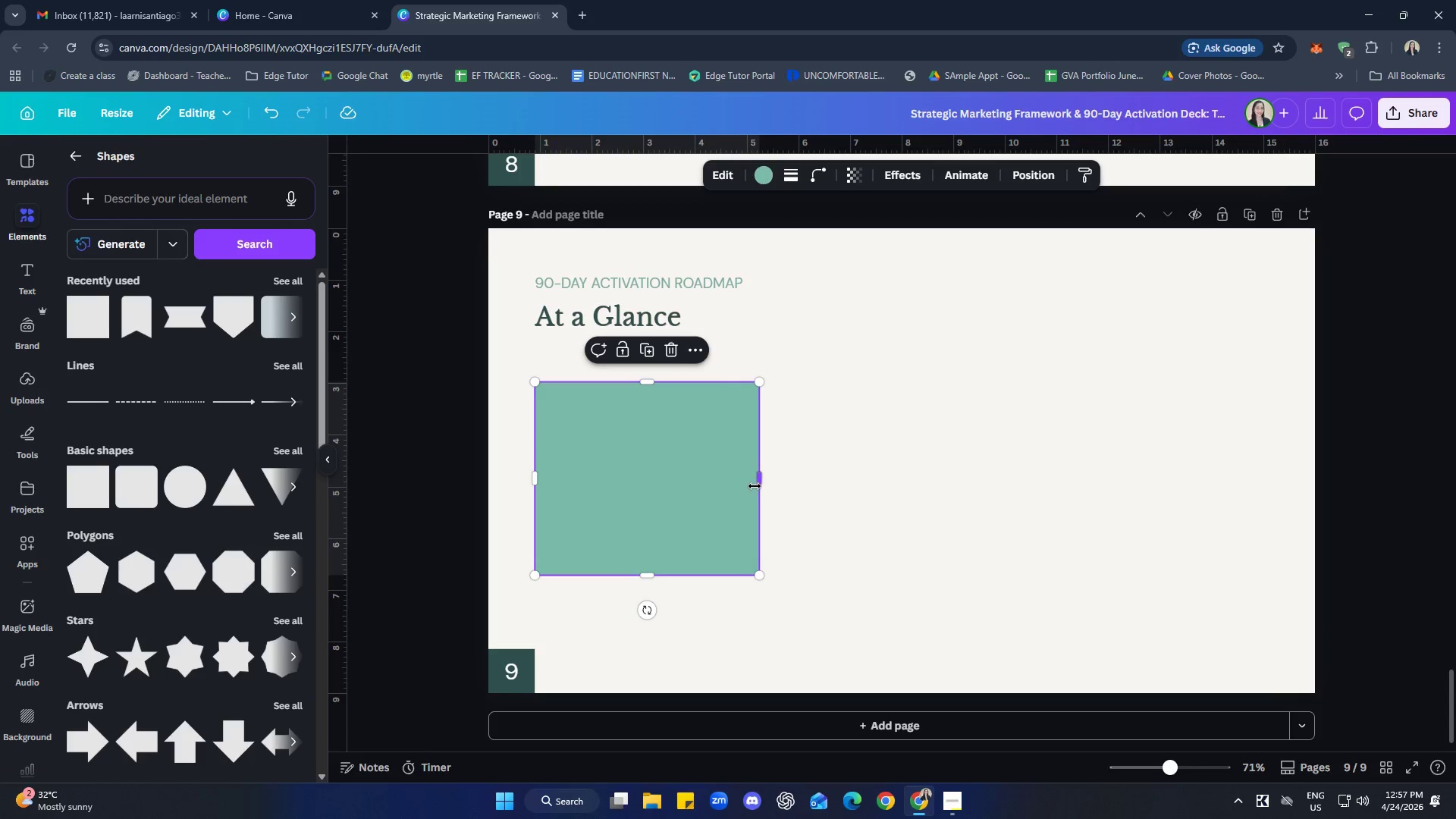 
left_click_drag(start_coordinate=[755, 486], to_coordinate=[774, 480])
 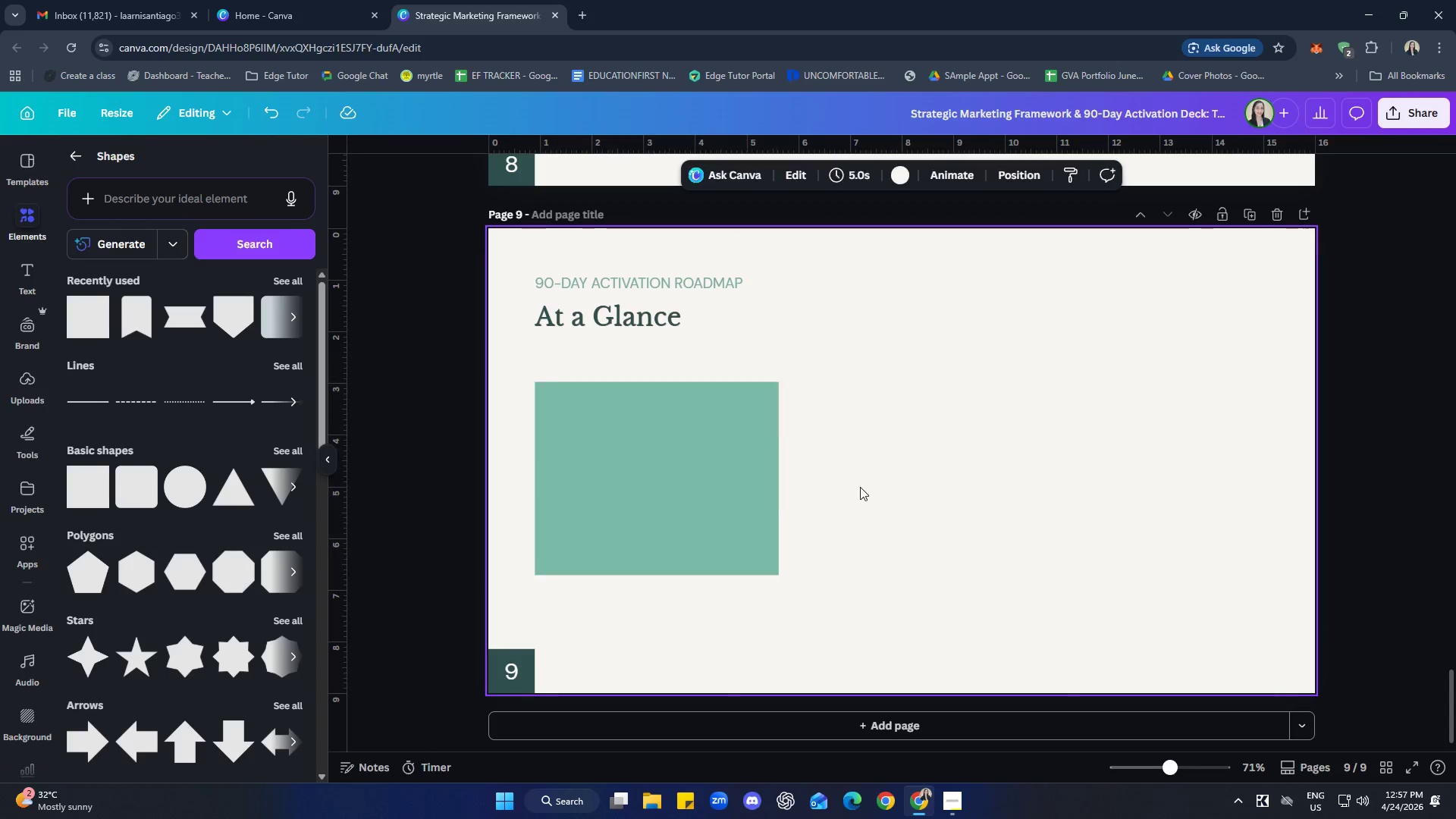 
double_click([698, 483])
 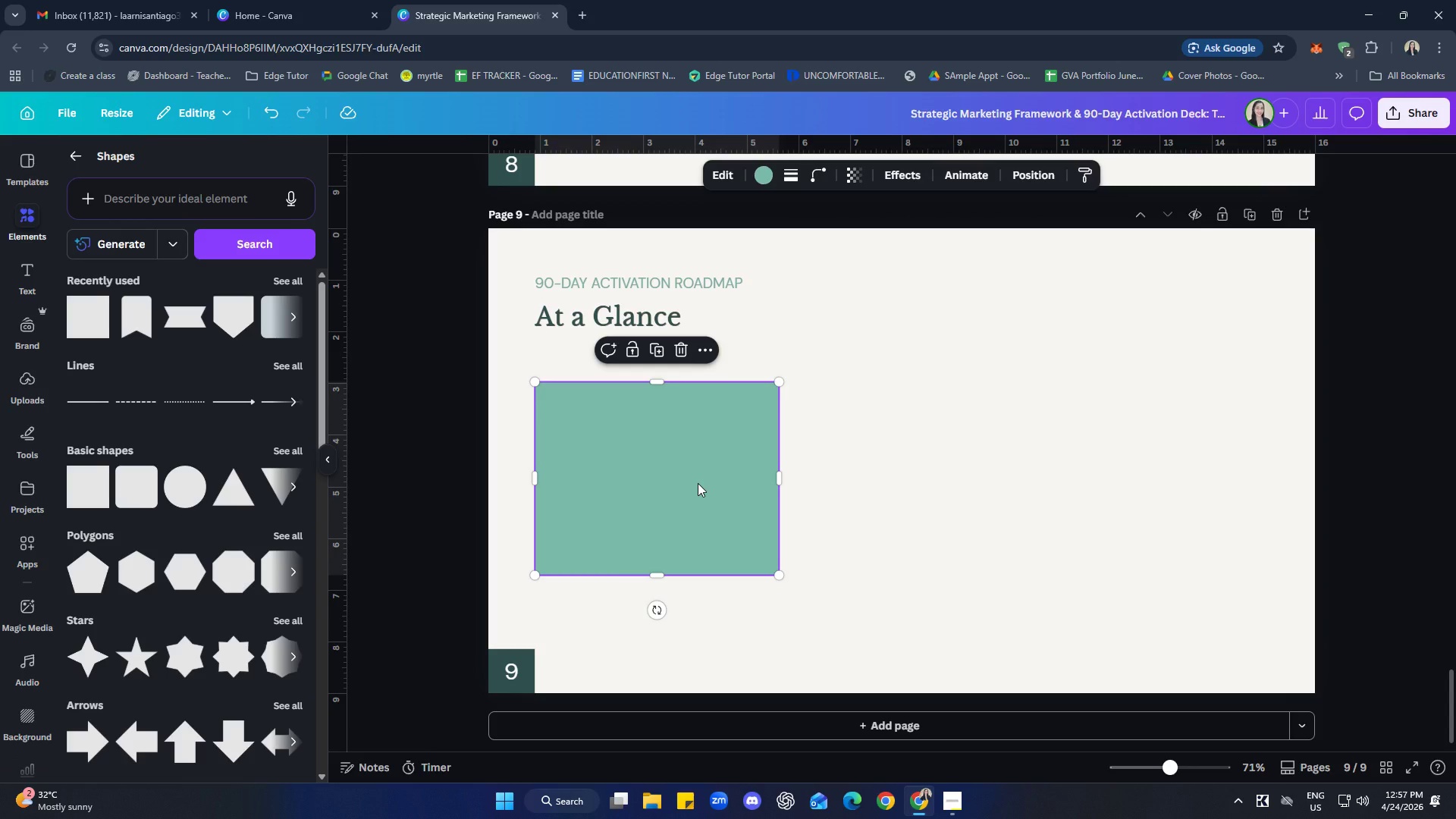 
key(Control+ControlLeft)
 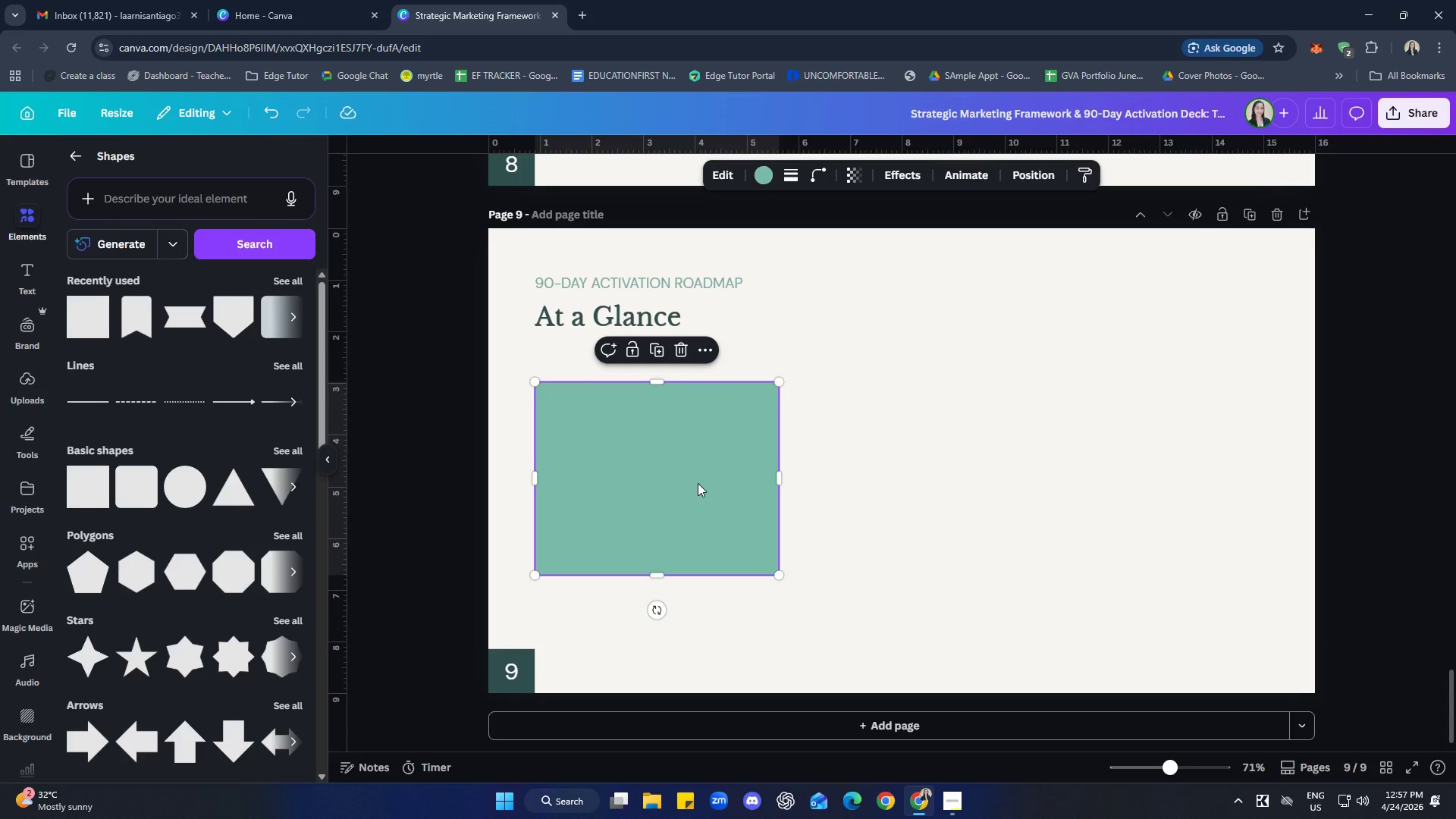 
key(Control+C)
 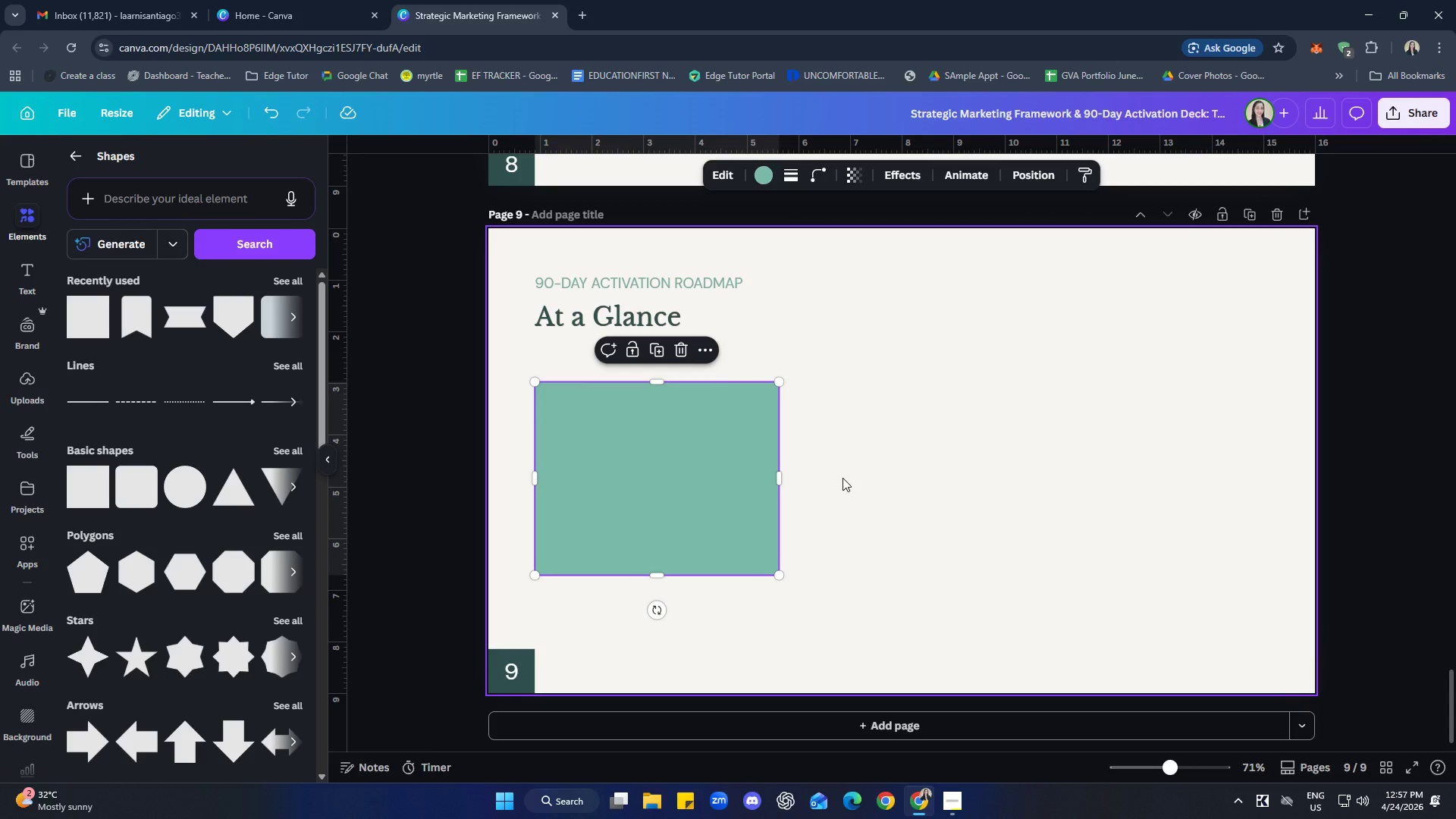 
left_click([958, 473])
 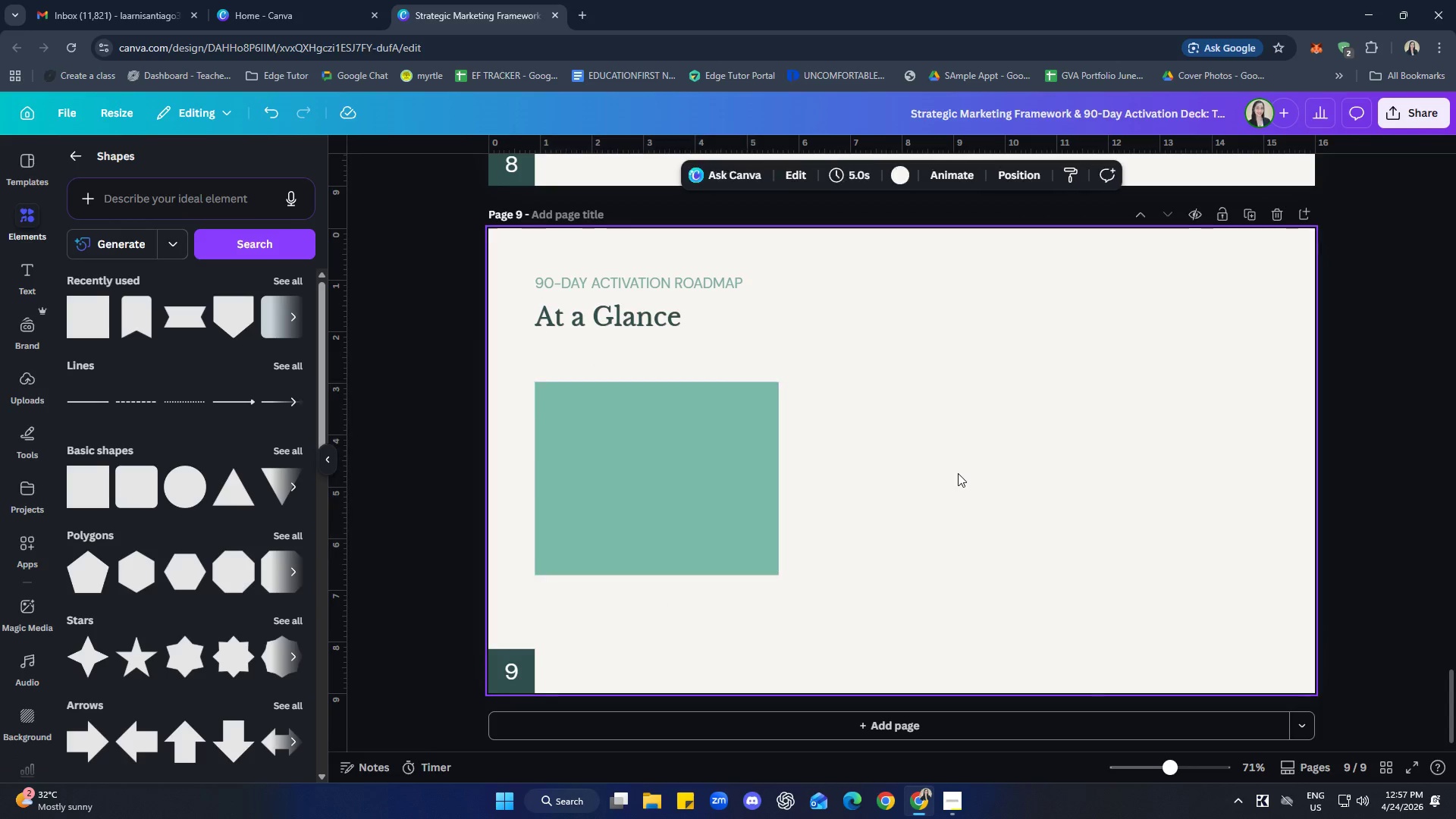 
key(Control+ControlLeft)
 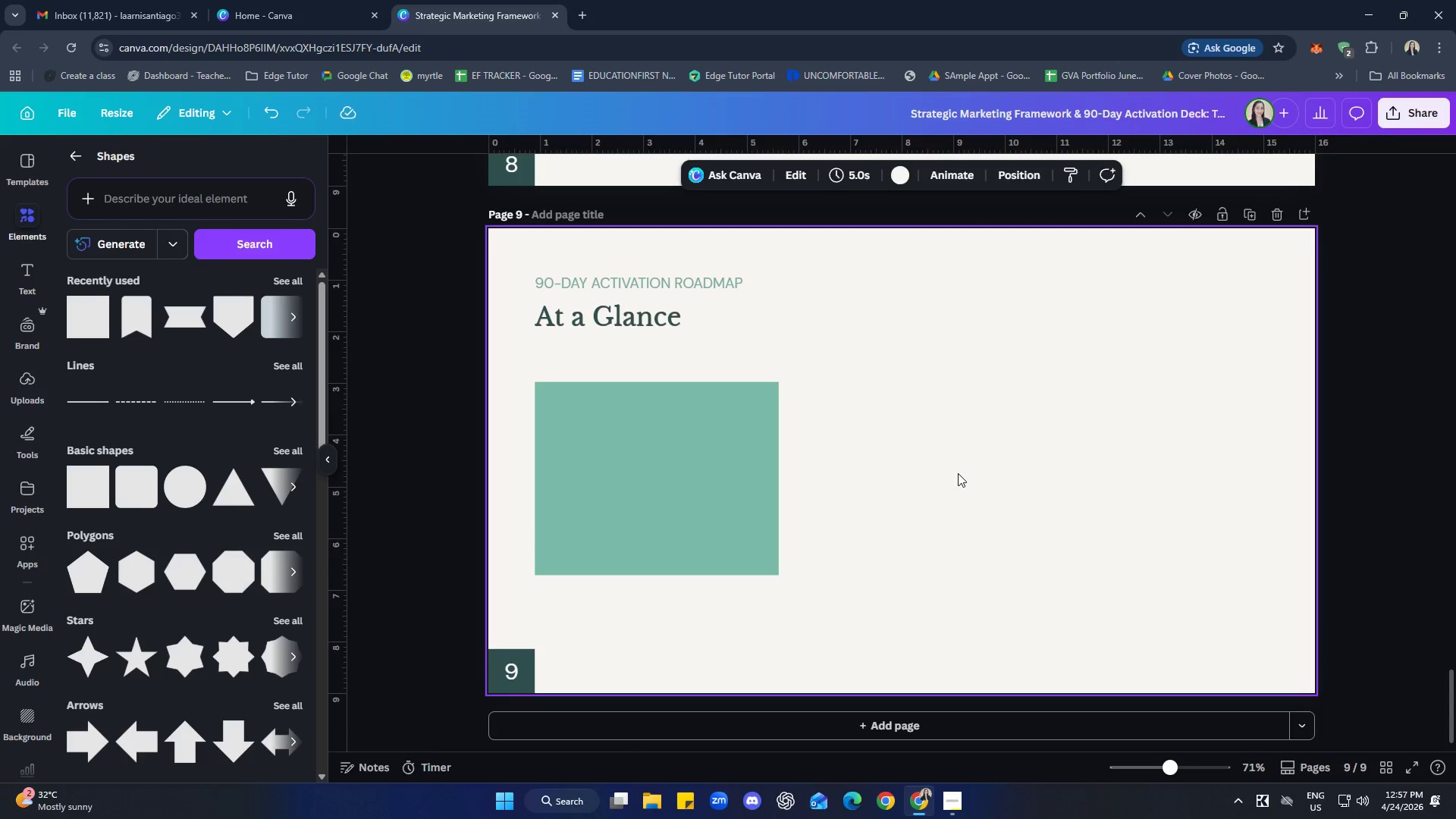 
key(Control+V)
 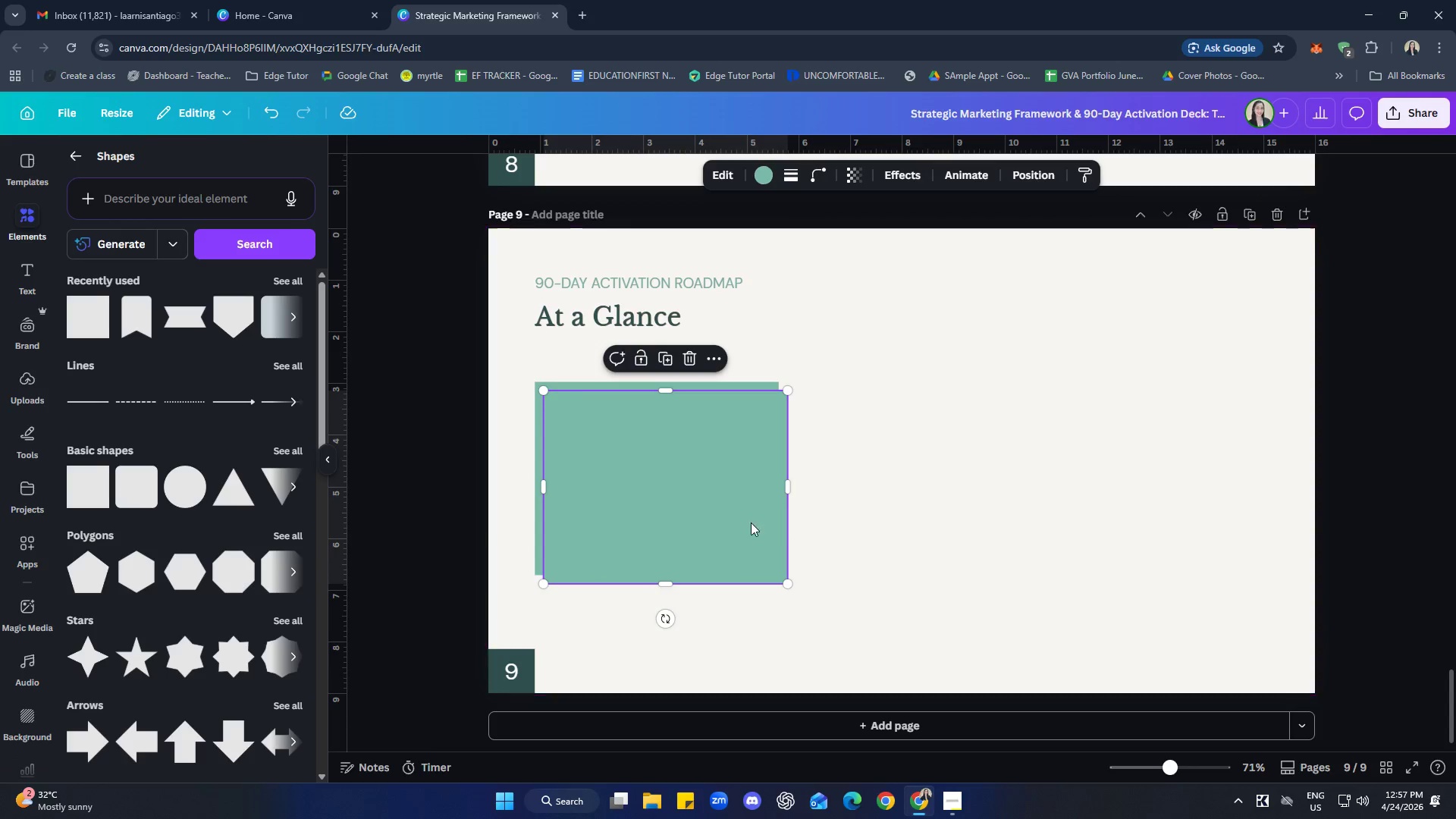 
left_click_drag(start_coordinate=[754, 525], to_coordinate=[1000, 520])
 